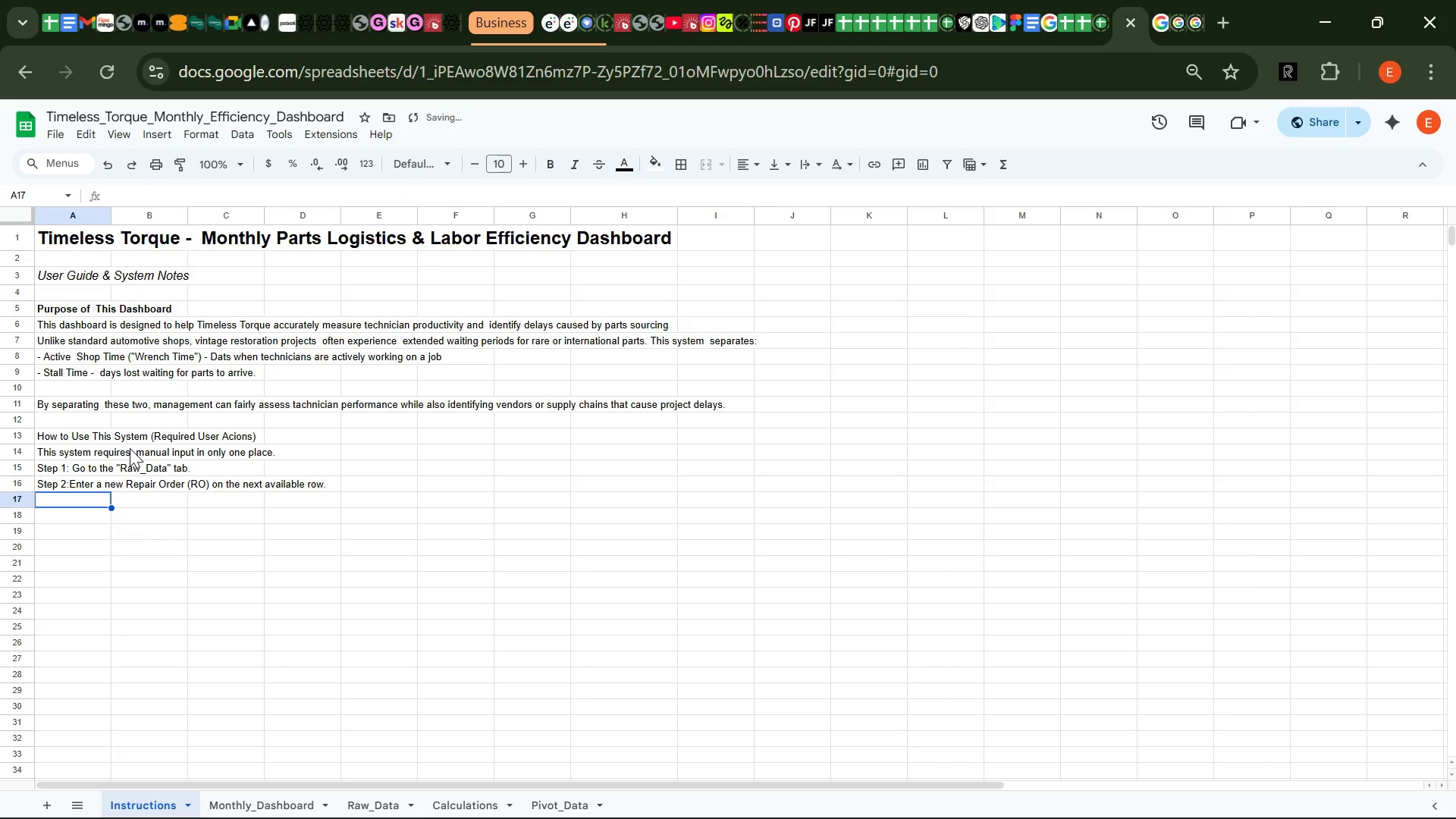 
 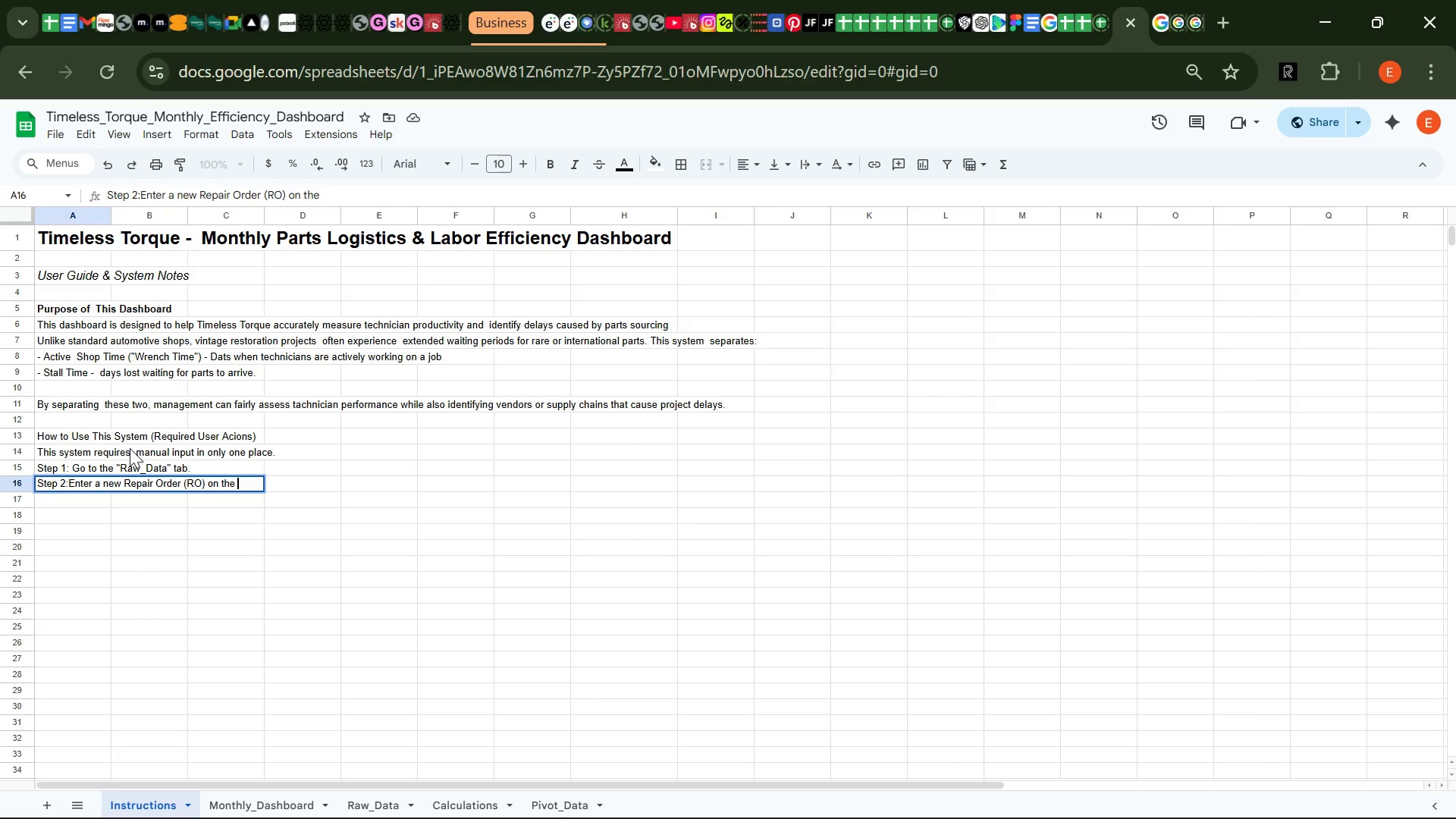 
key(Enter)
 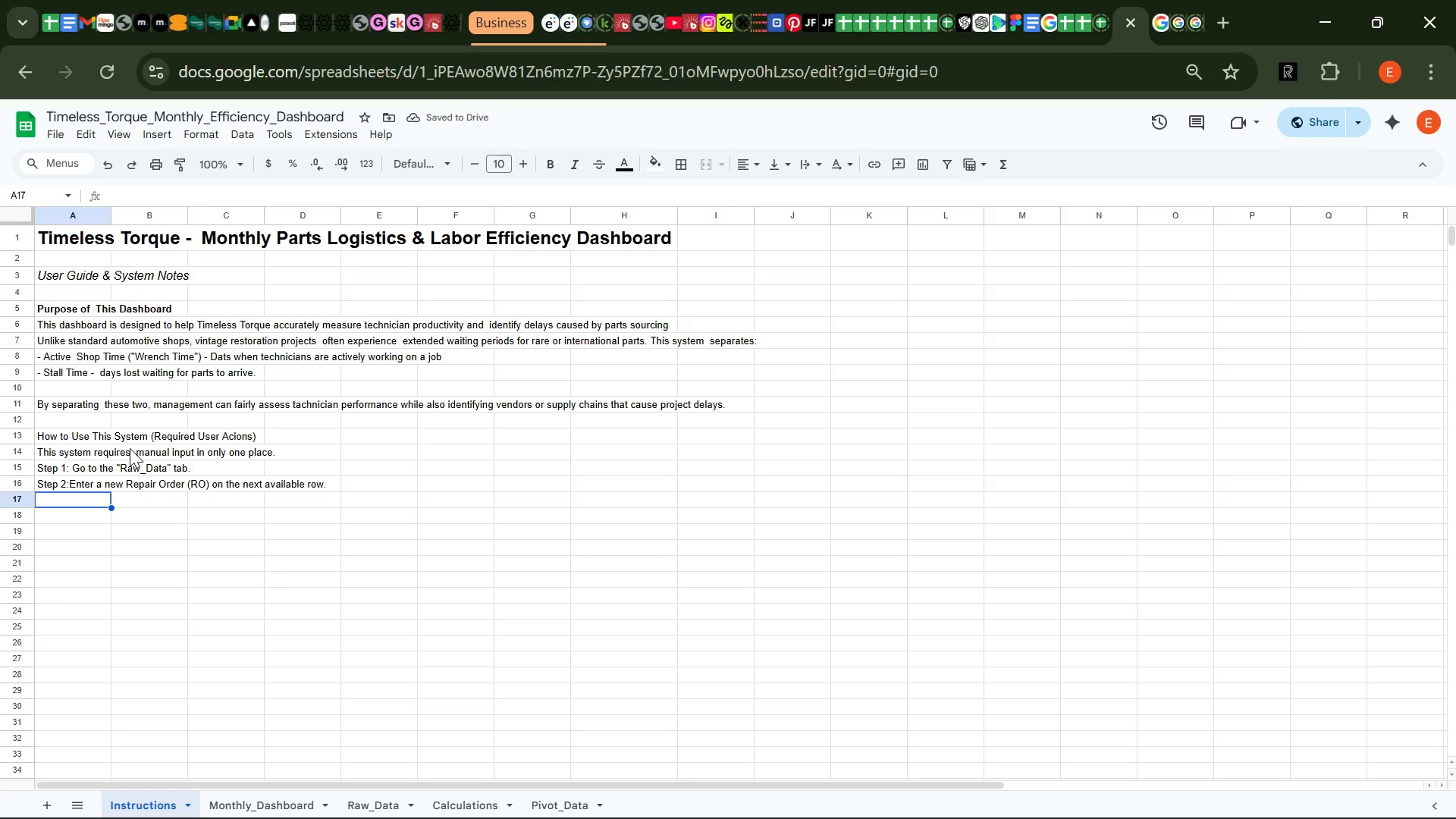 
type(Step 3: Complete each column as follows:)
 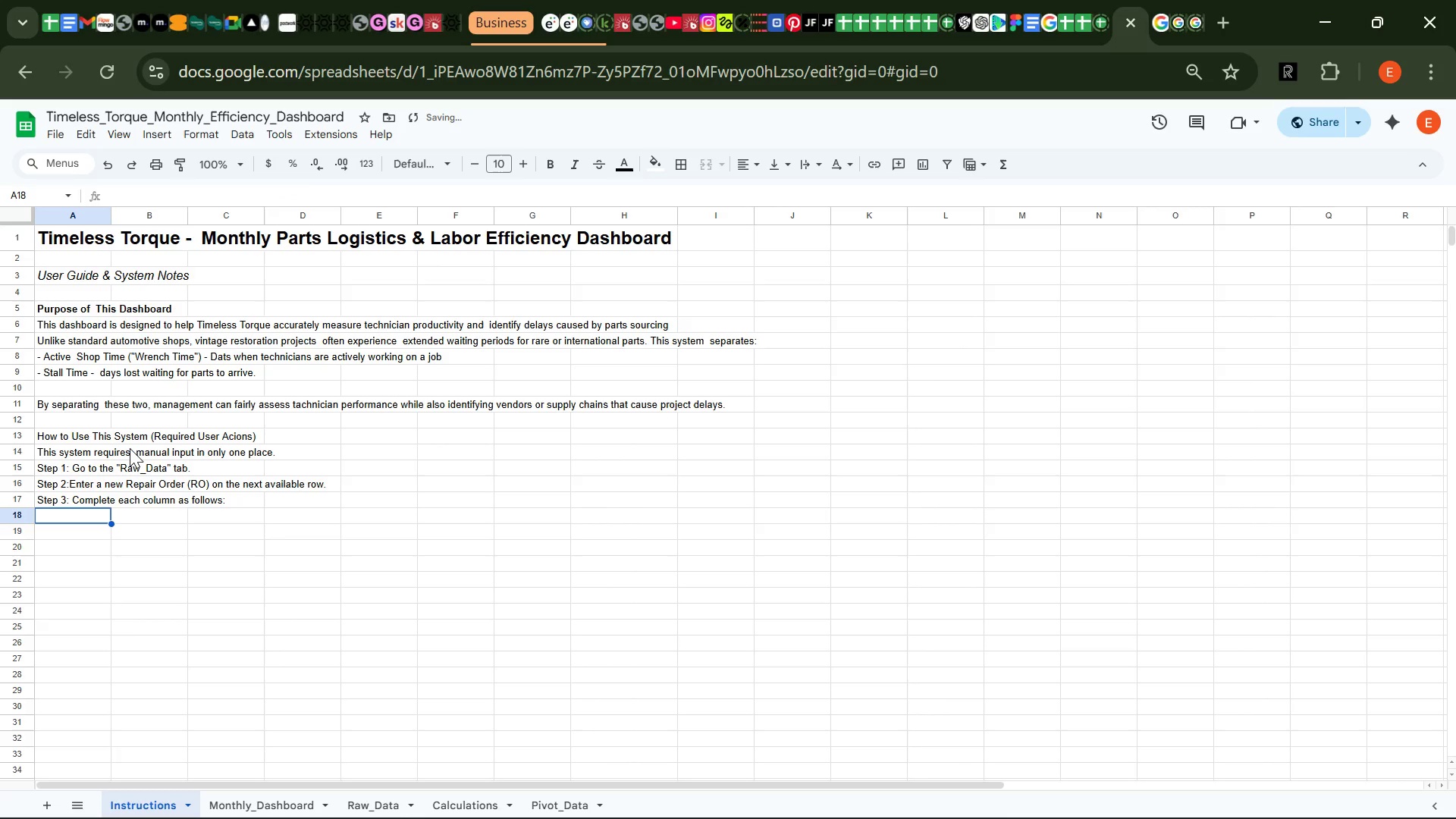 
 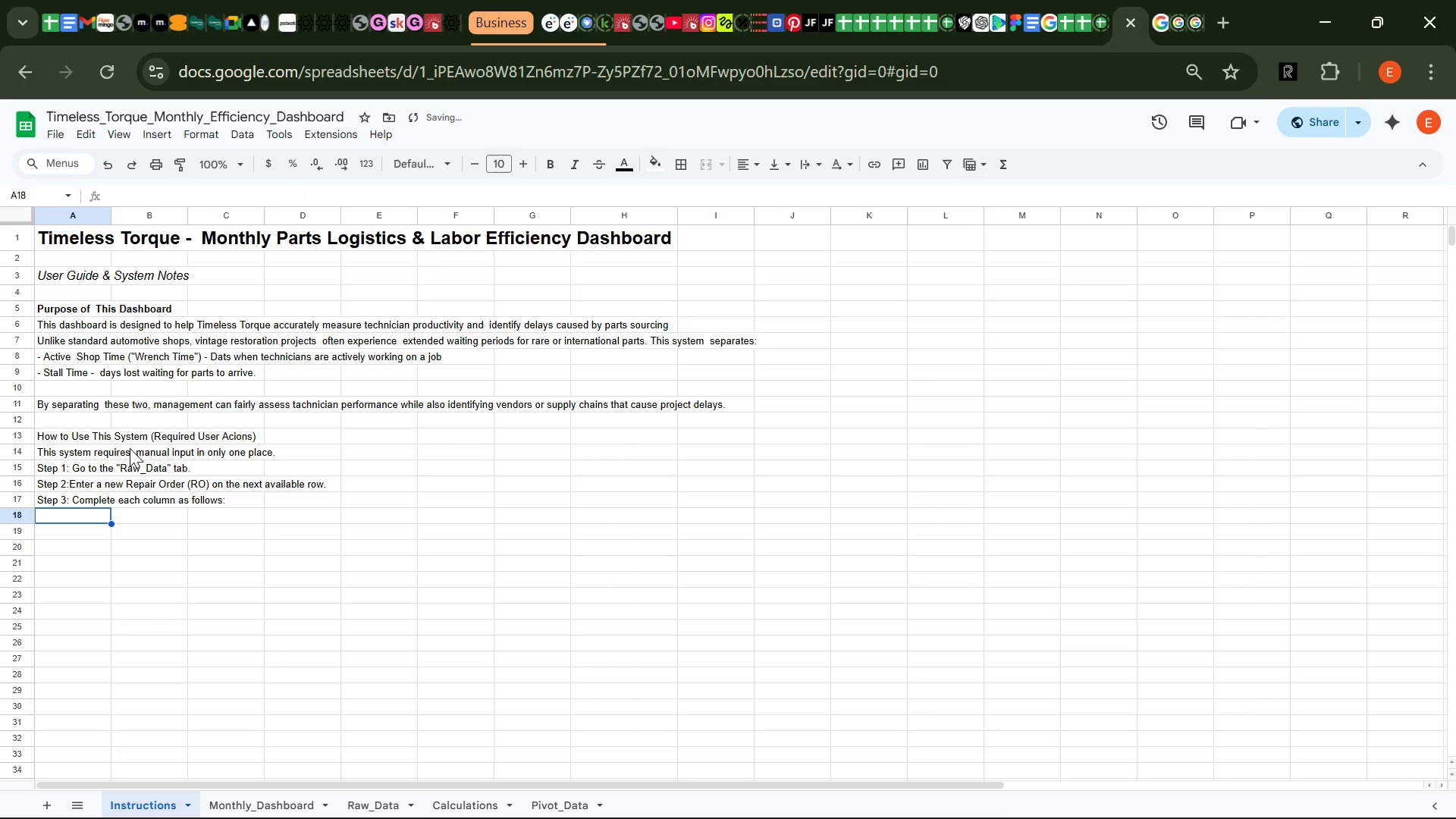 
key(Enter)
 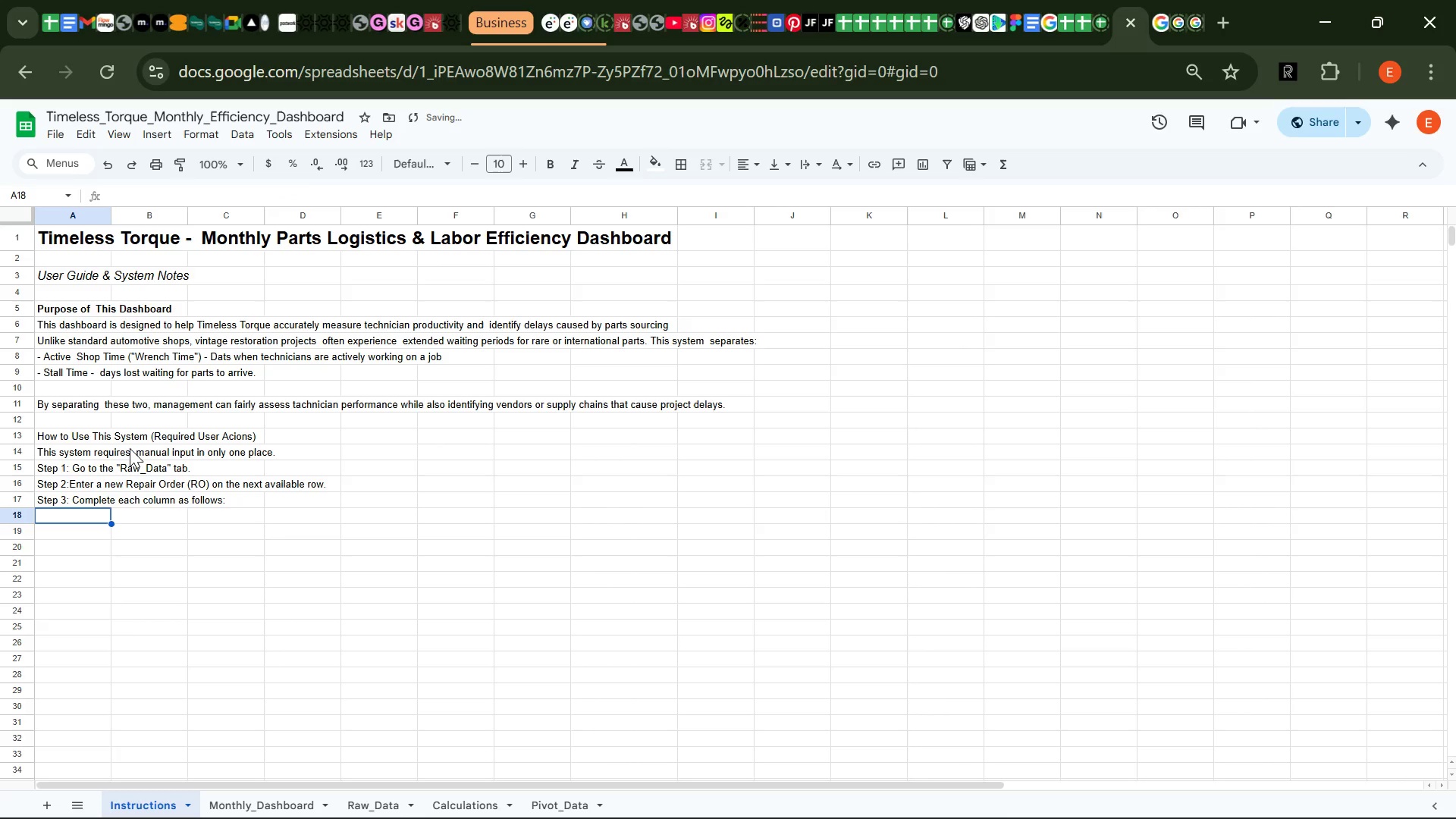 
type(=)
key(Backspace)
type(- RO_ID - u)
key(Backspace)
type(Unique is)
key(Backspace)
type(dentifier for the repair order)
 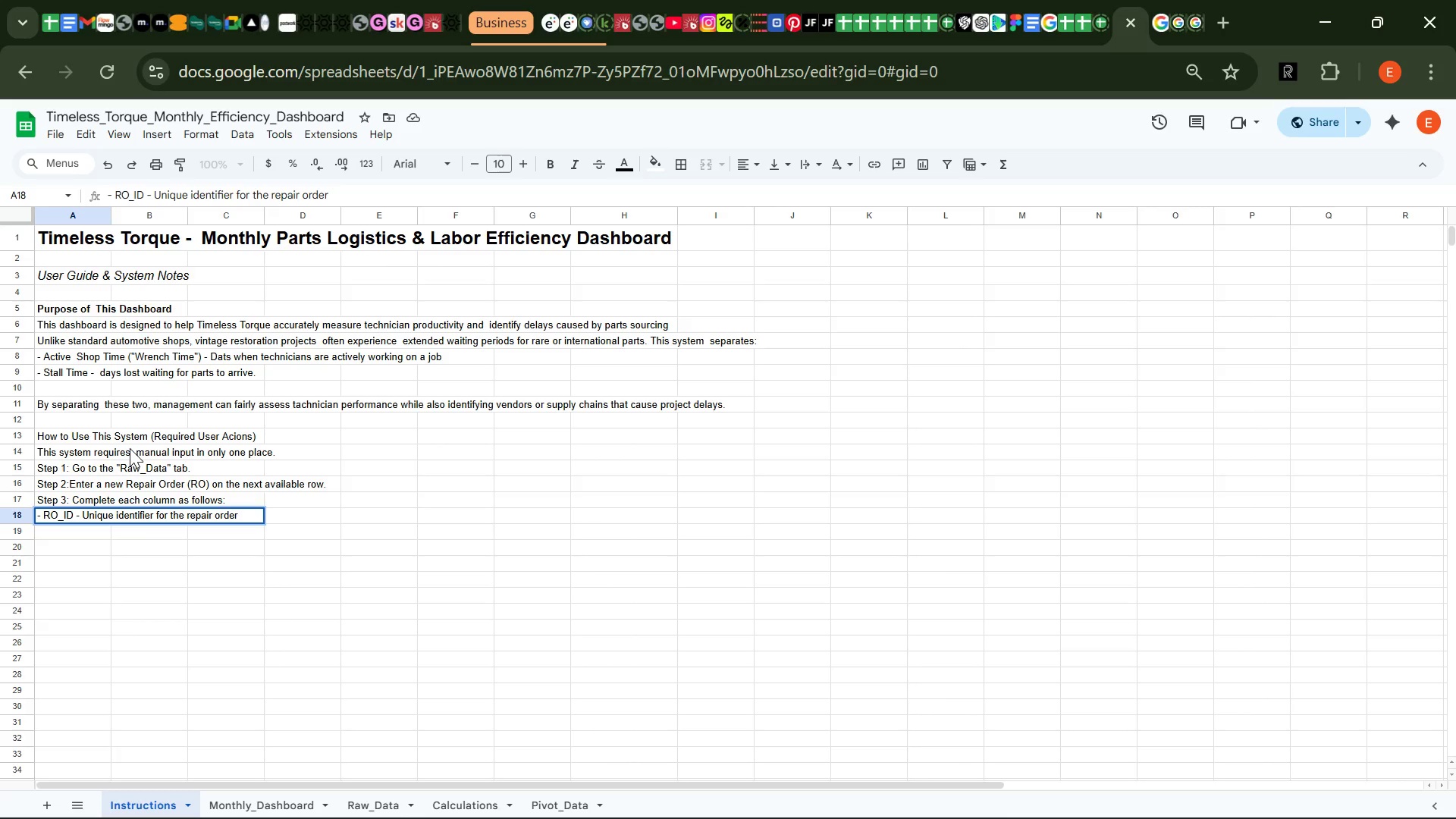 
key(Enter)
 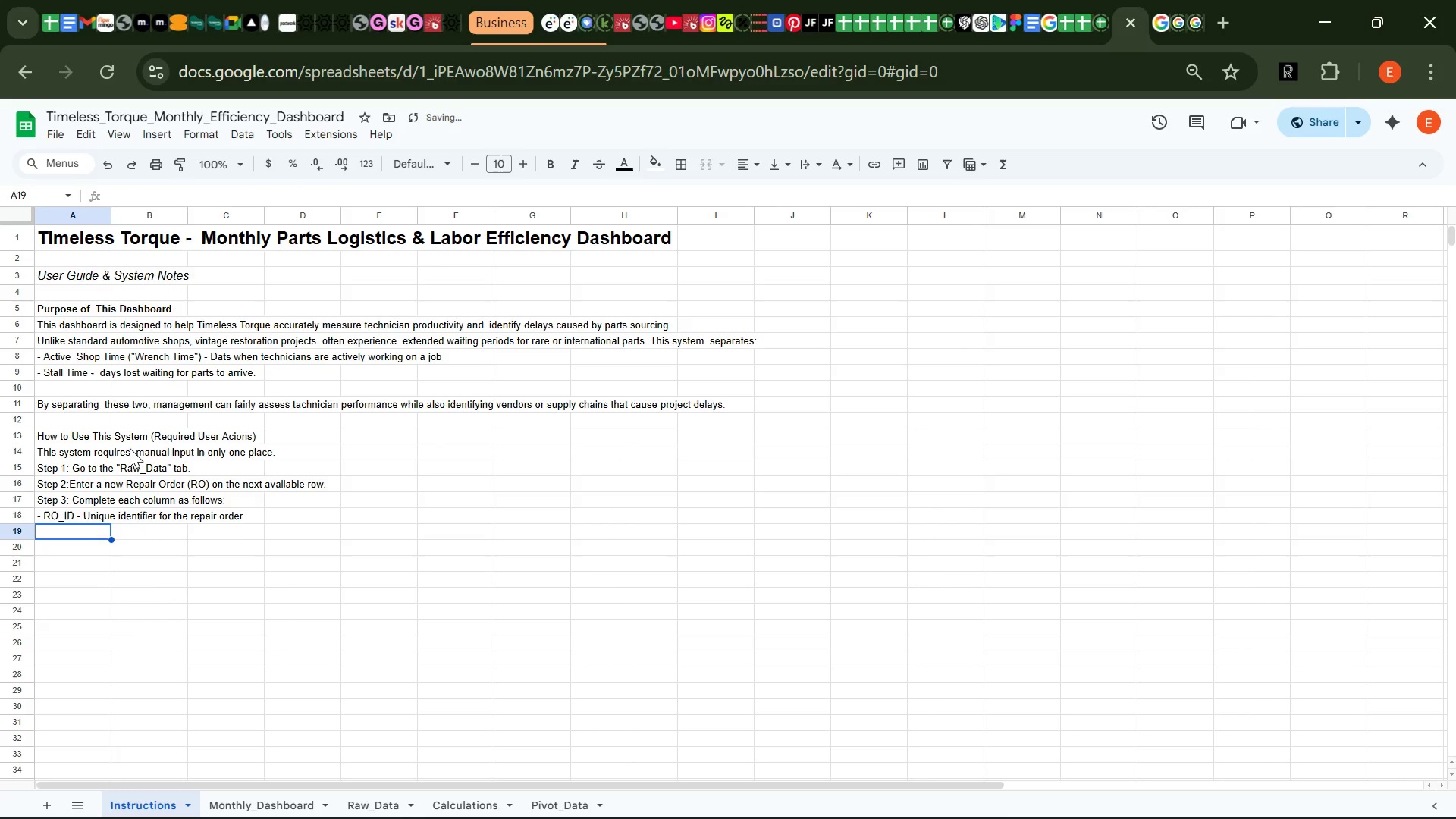 
type(- Vehivle)
key(Backspace)
key(Backspace)
key(Backspace)
type(cle Make/ Model)
 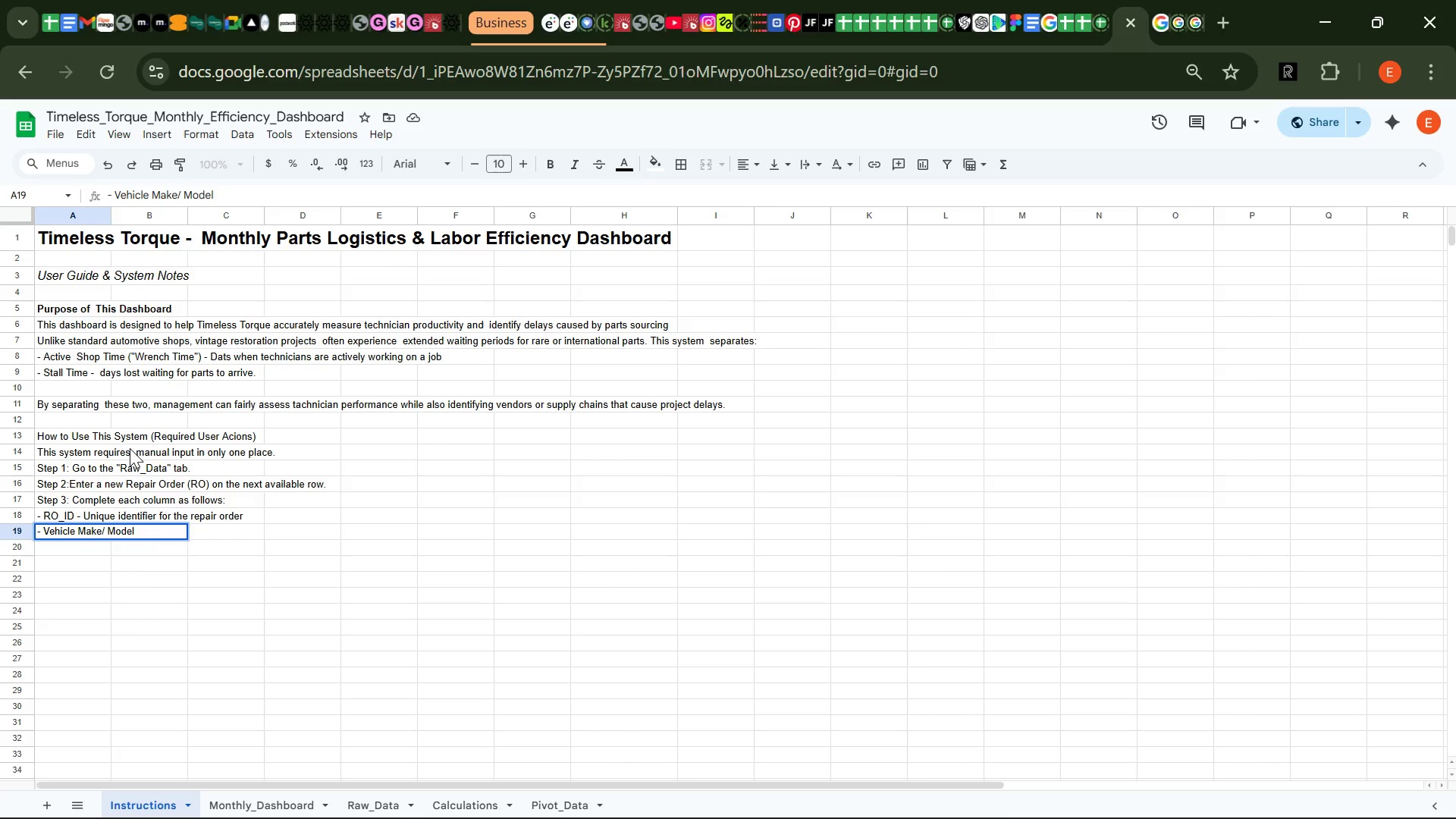 
type( - Select from the dropdowns)
 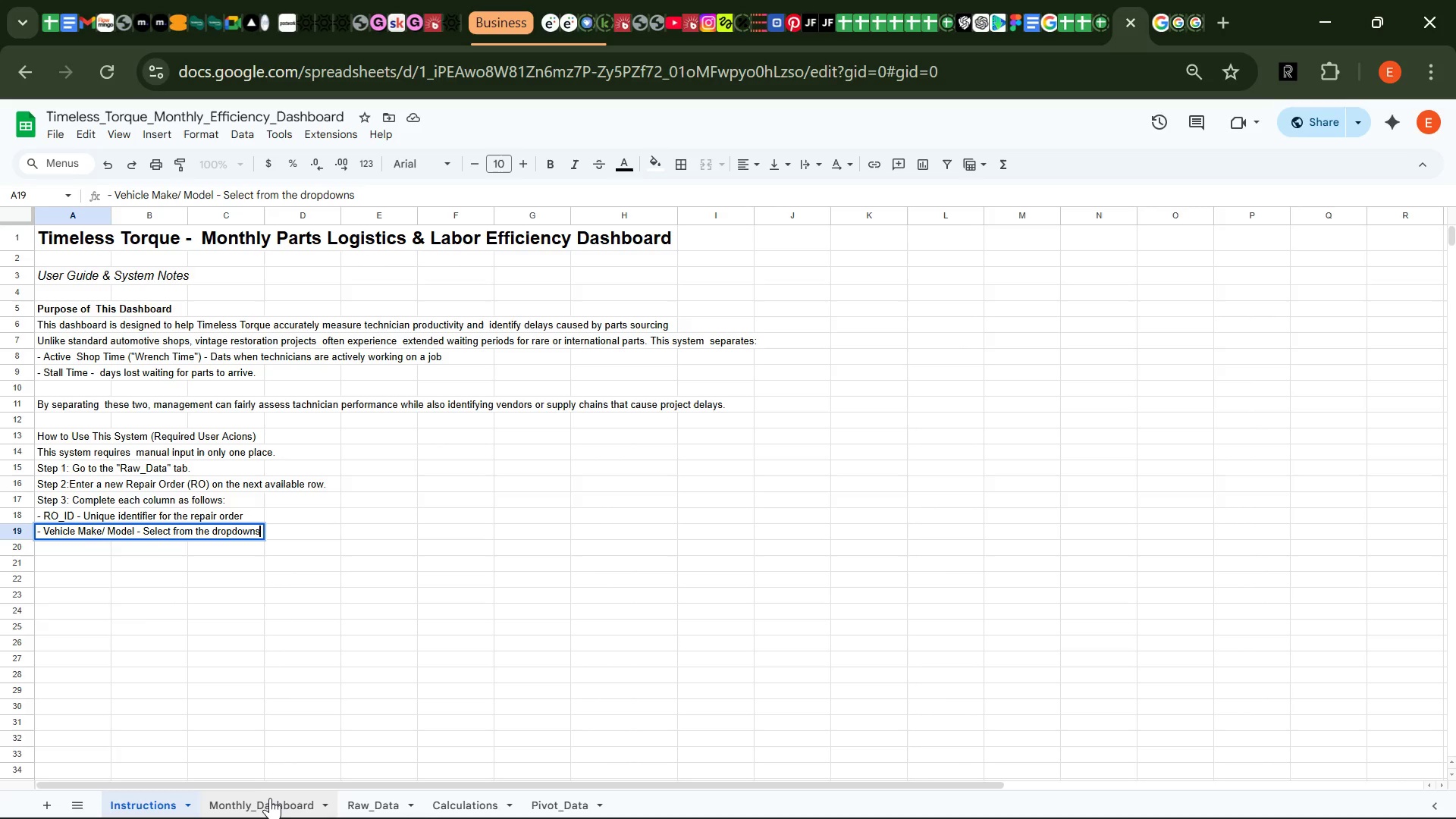 
left_click([371, 796])
 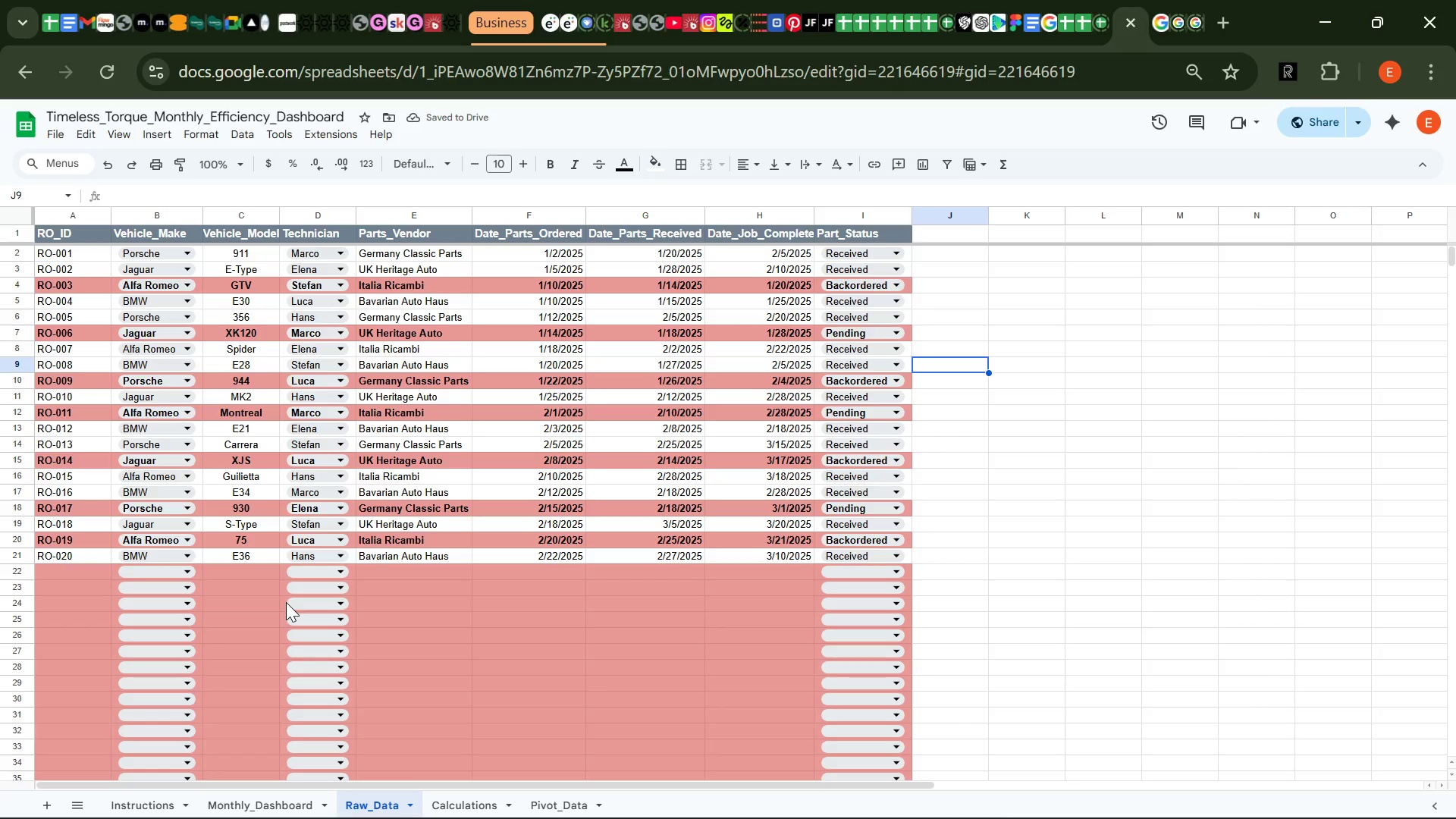 
wait(8.59)
 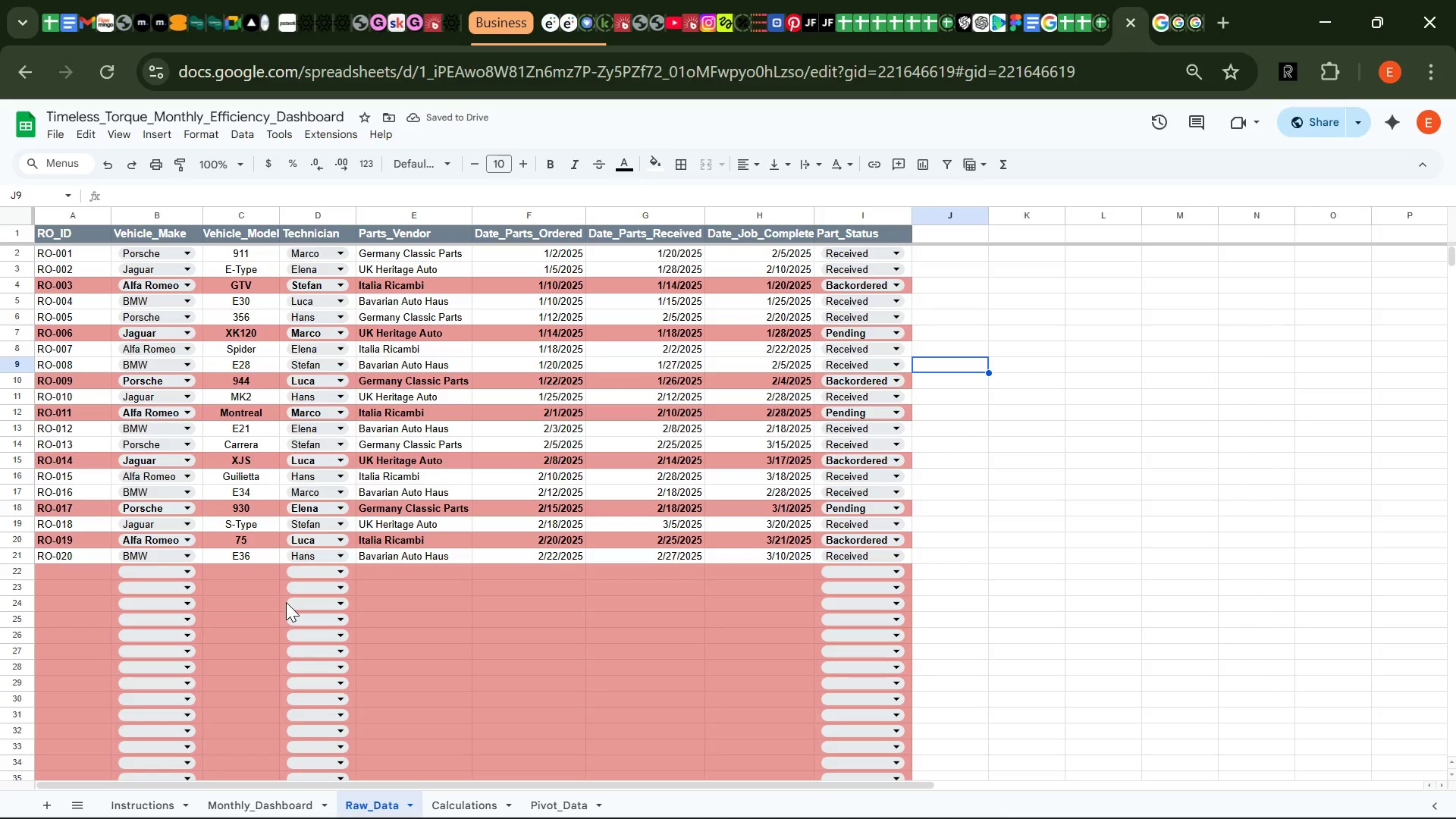 
left_click([165, 805])
 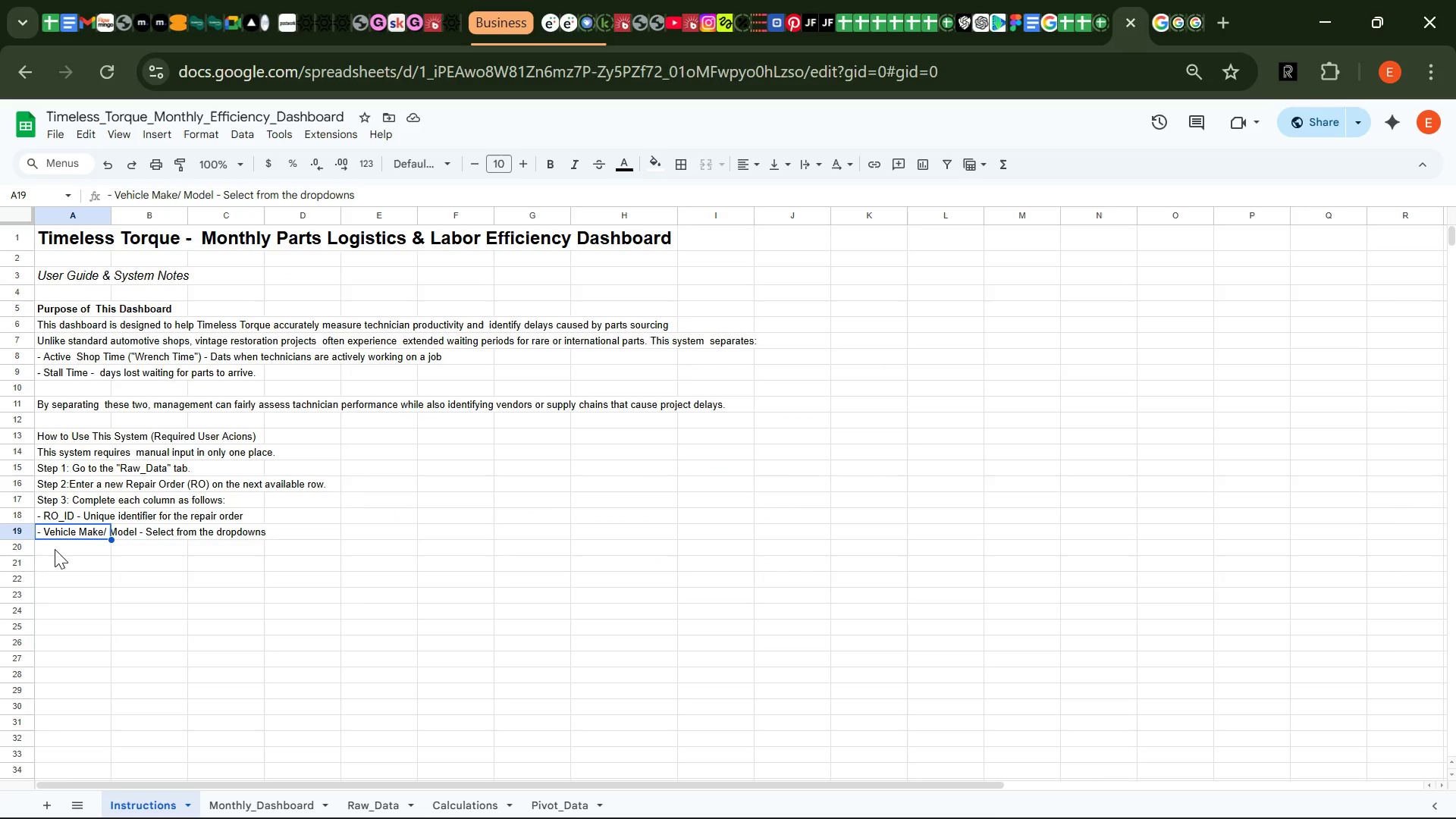 
left_click([55, 545])
 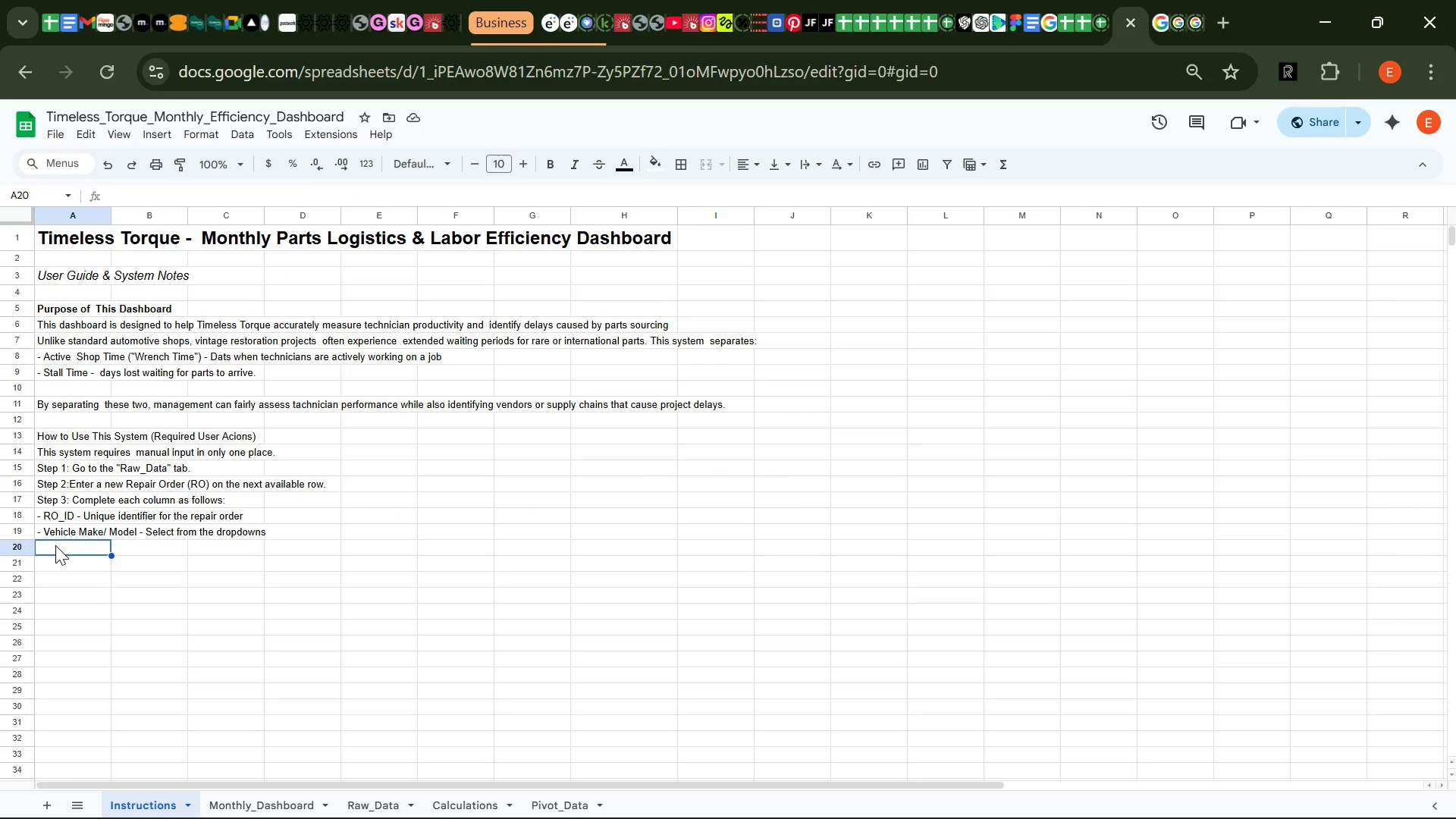 
type(- Technician-  Select from the dropdown)
 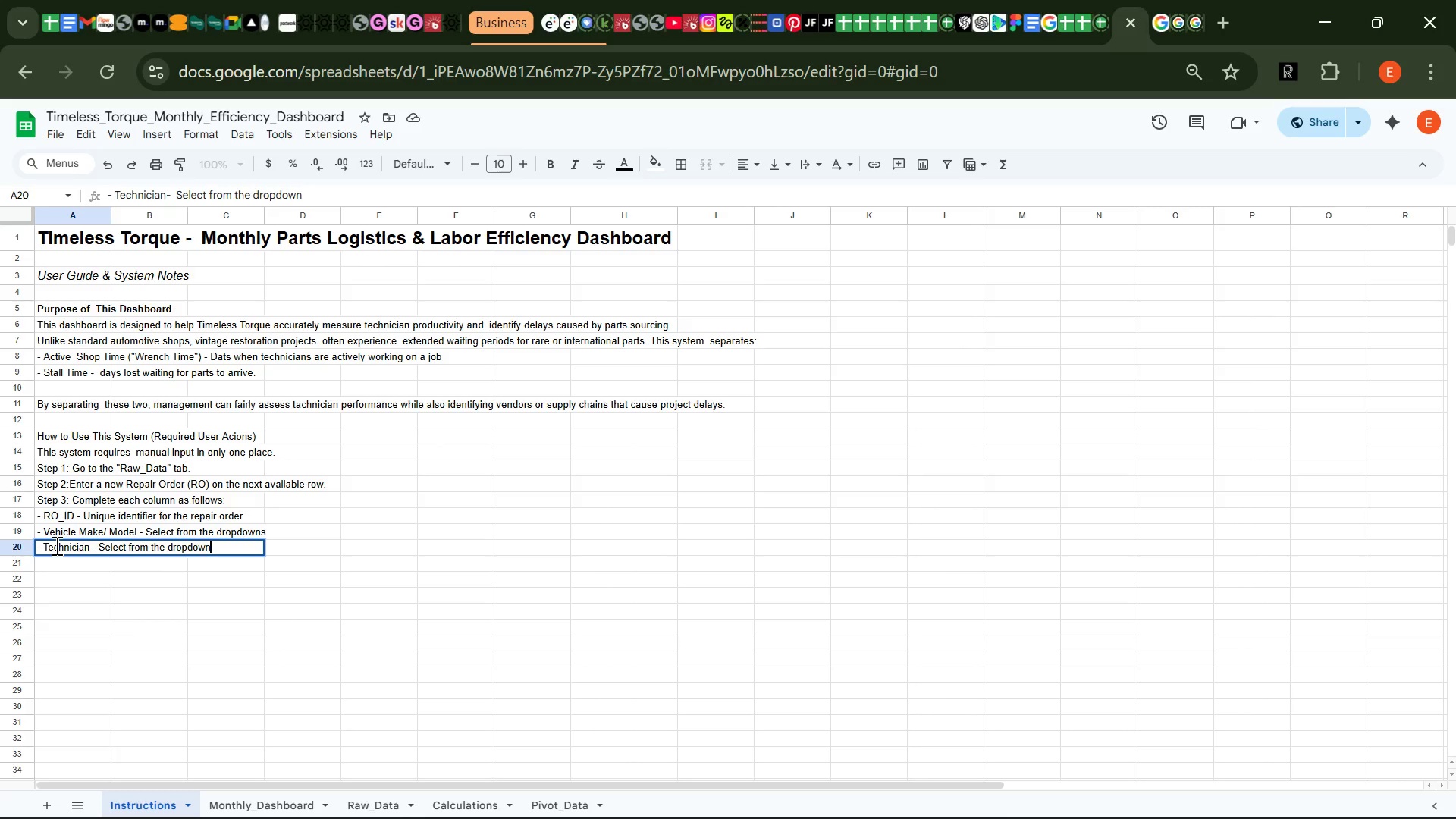 
key(Enter)
 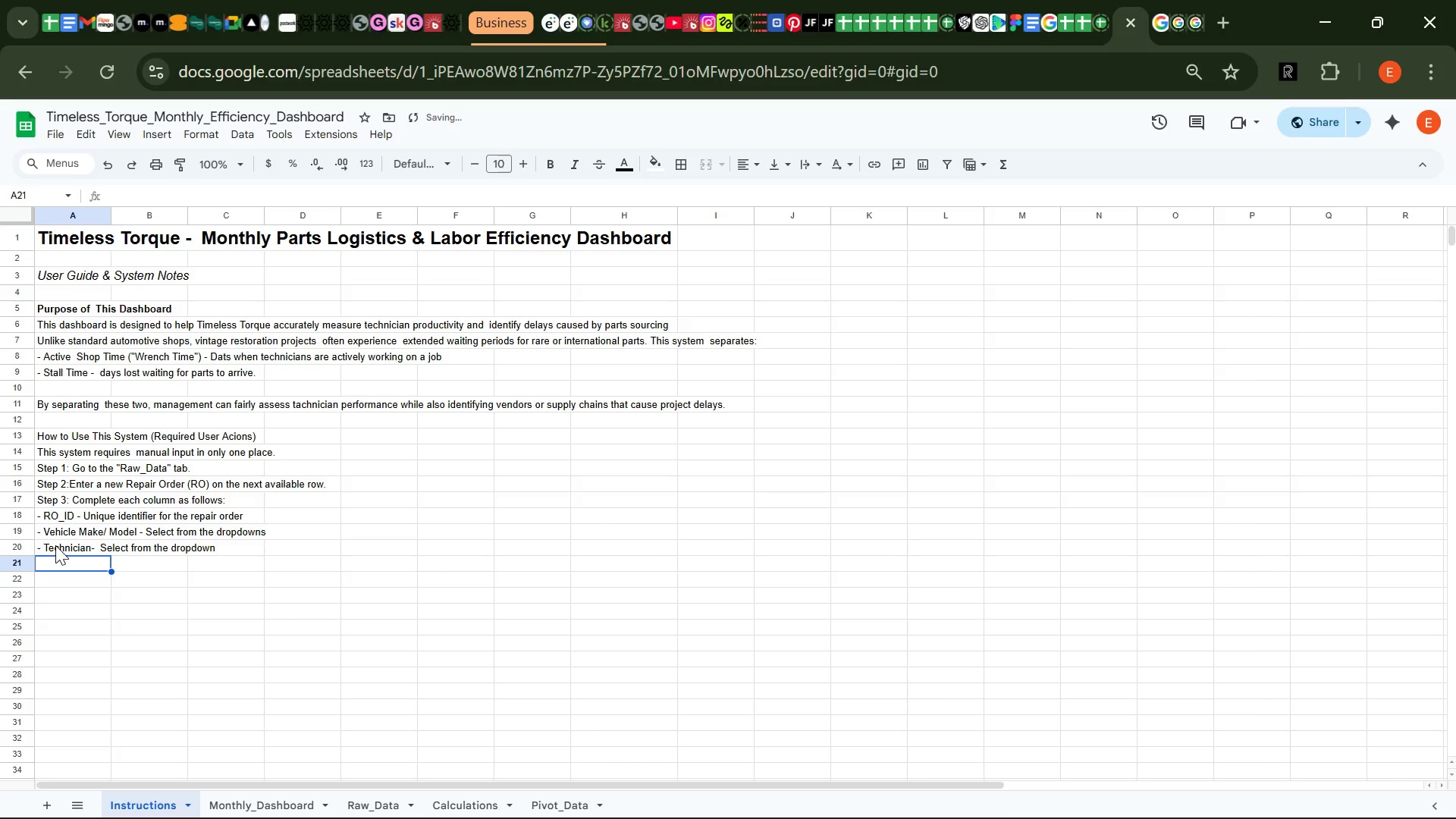 
key(Minus)
 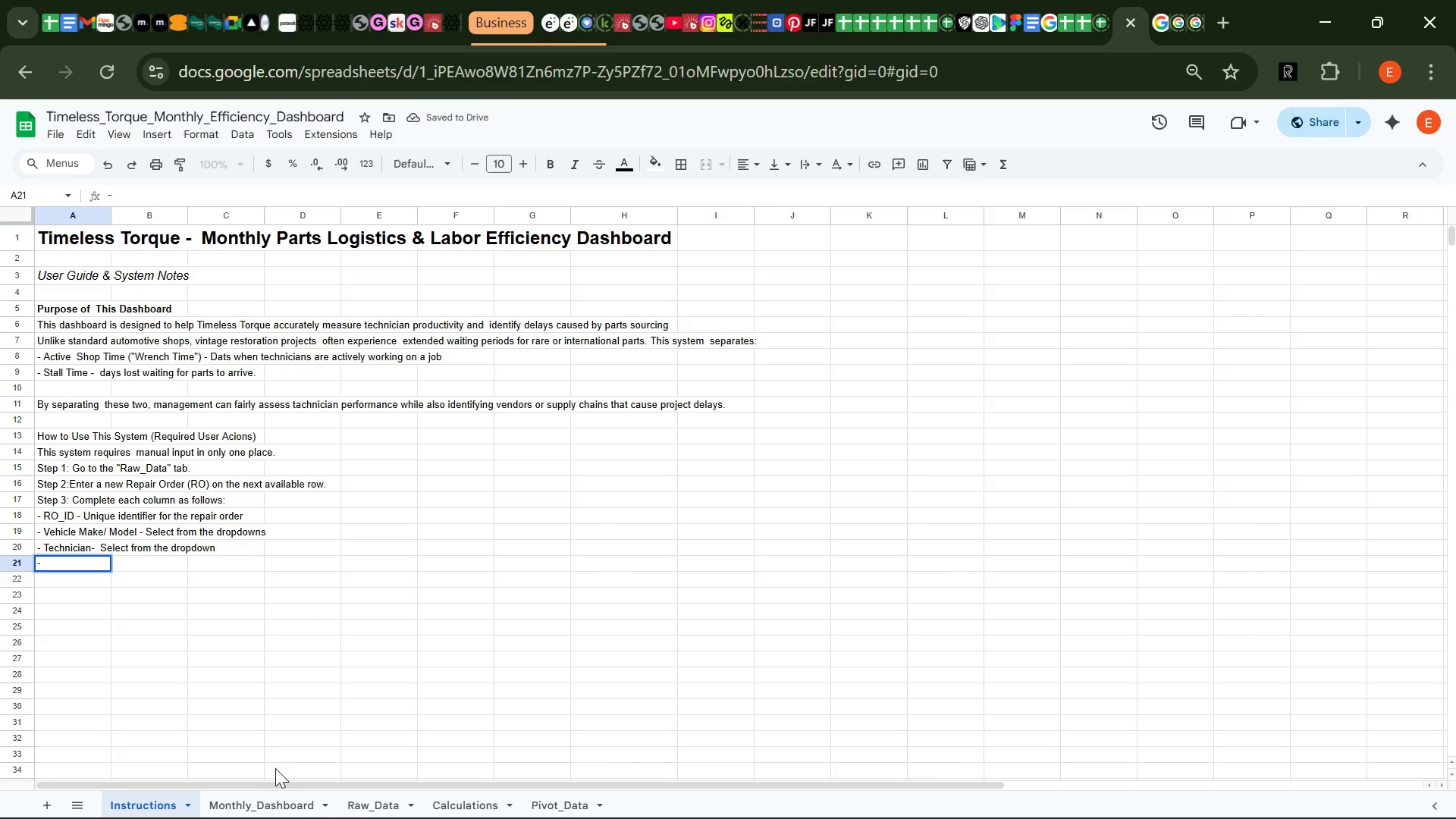 
left_click([355, 800])
 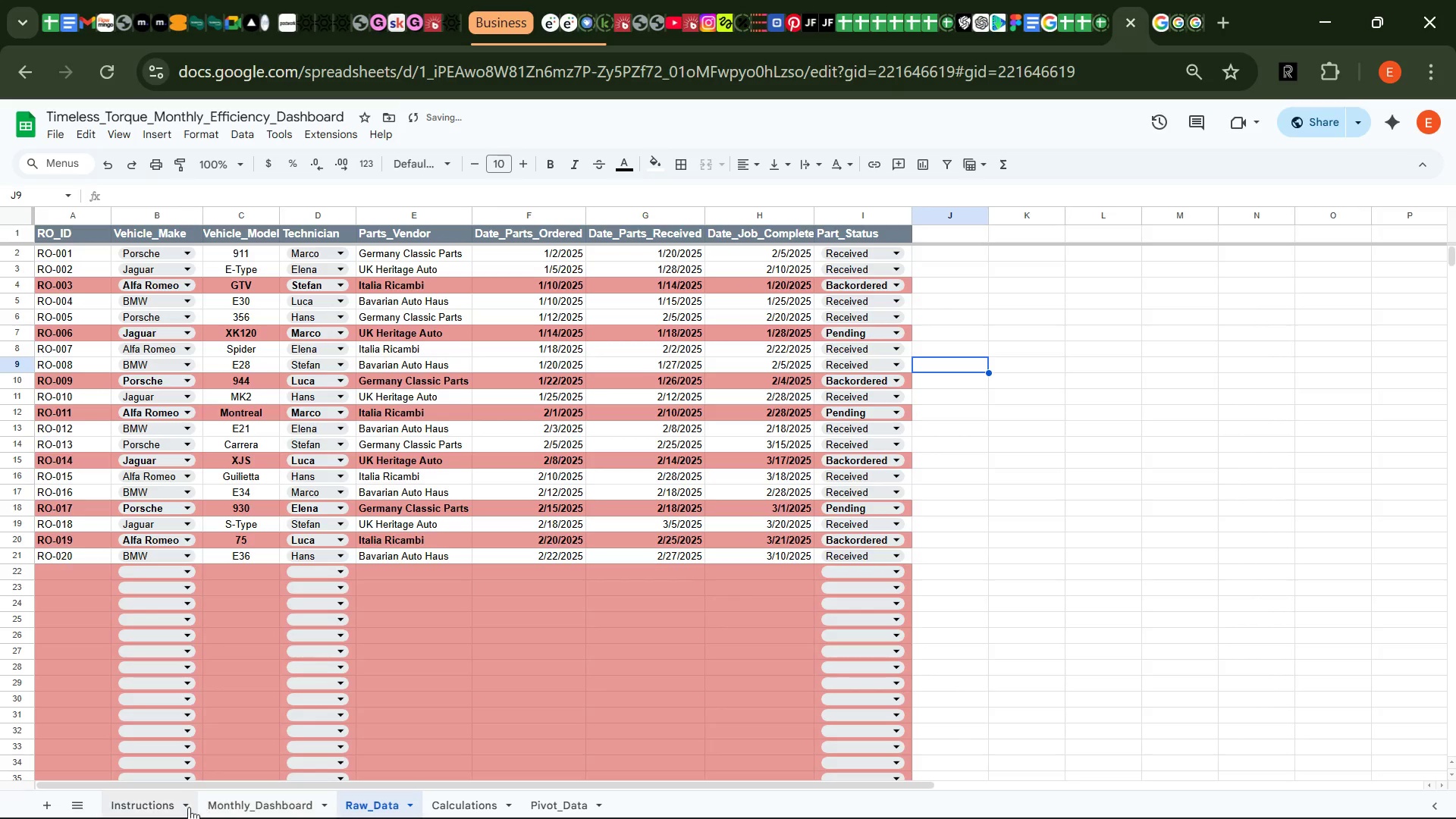 
left_click([165, 811])
 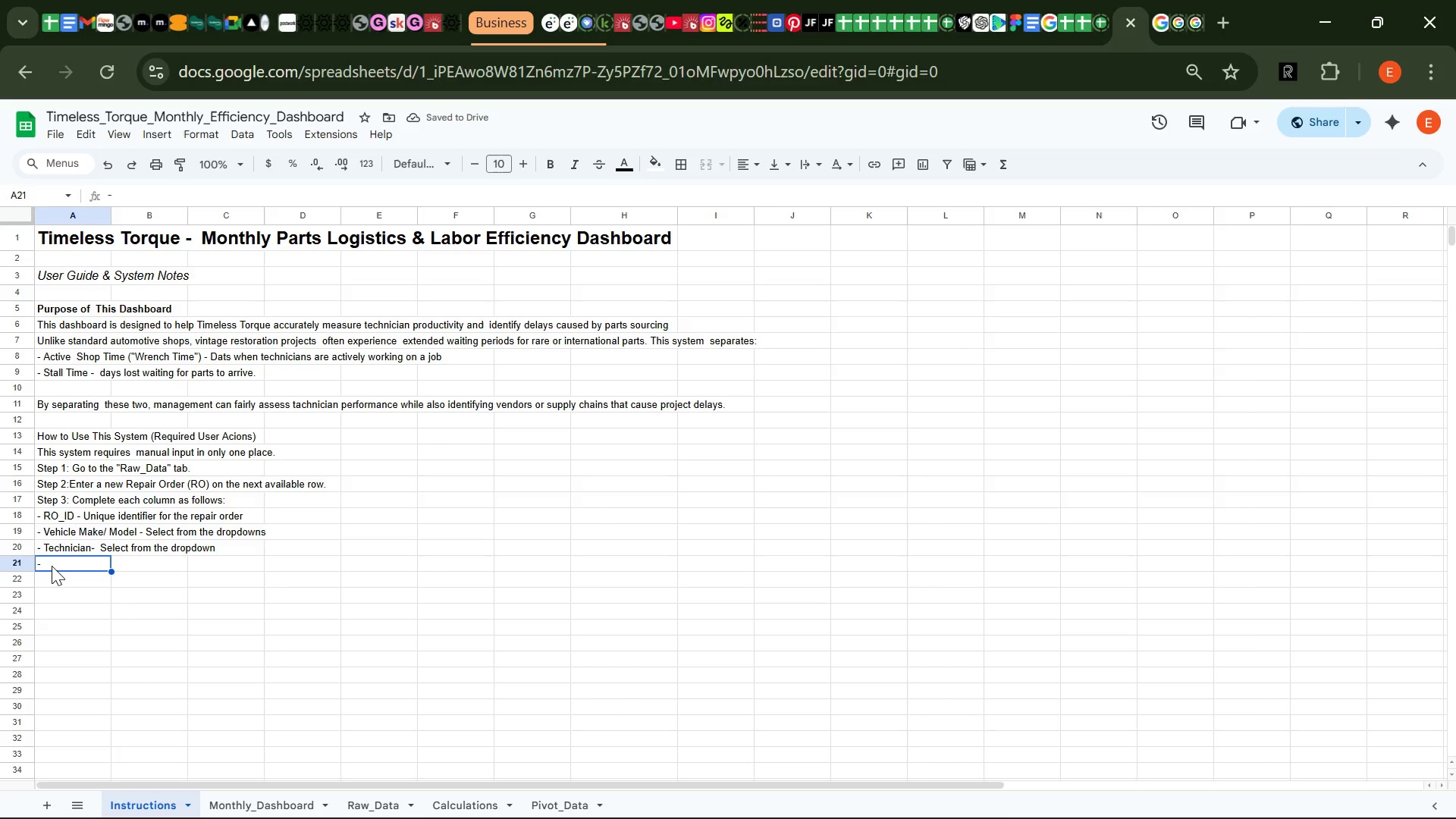 
double_click([50, 566])
 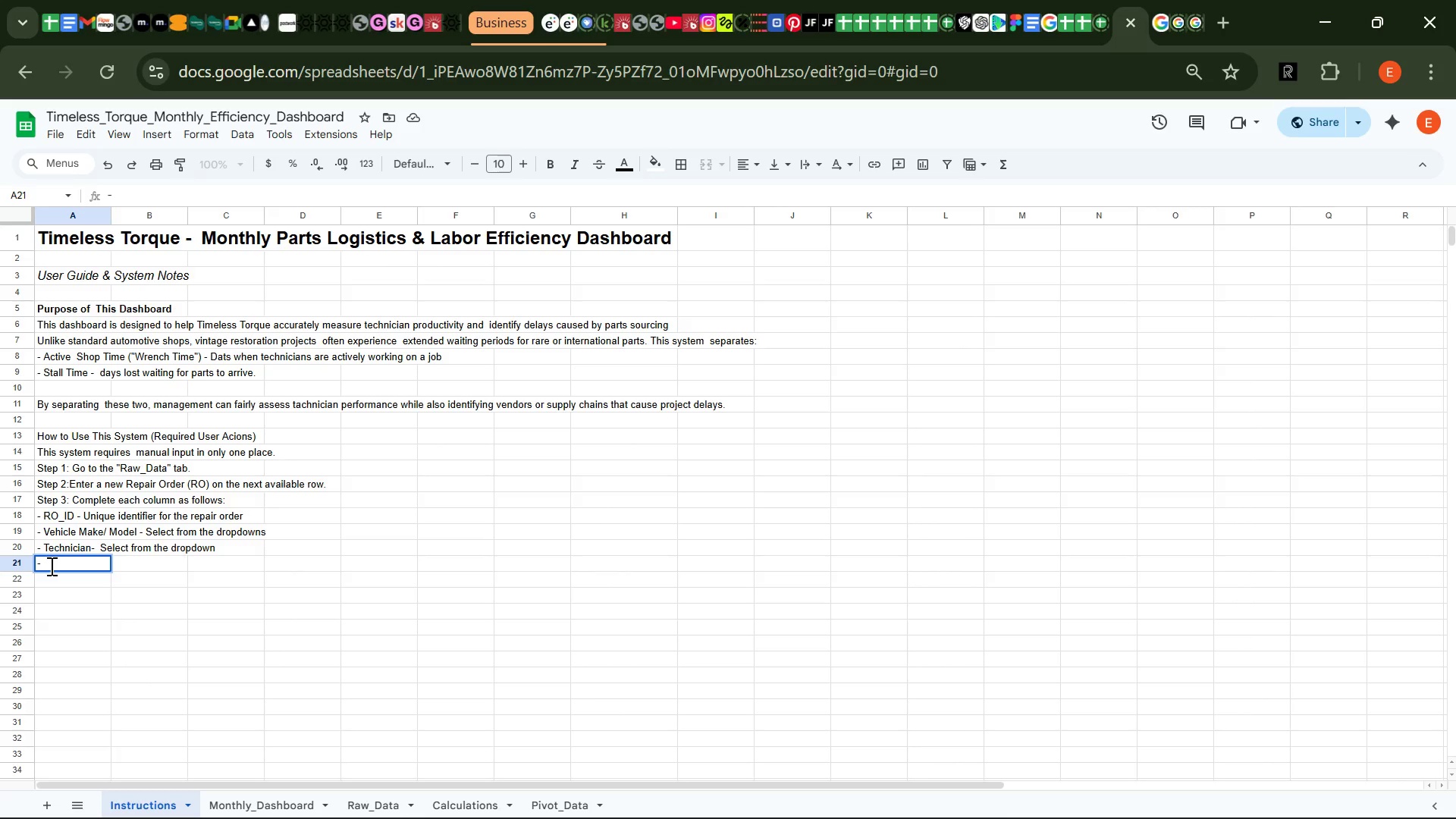 
type( Parts Vendor -  Enter the supplier name.)
 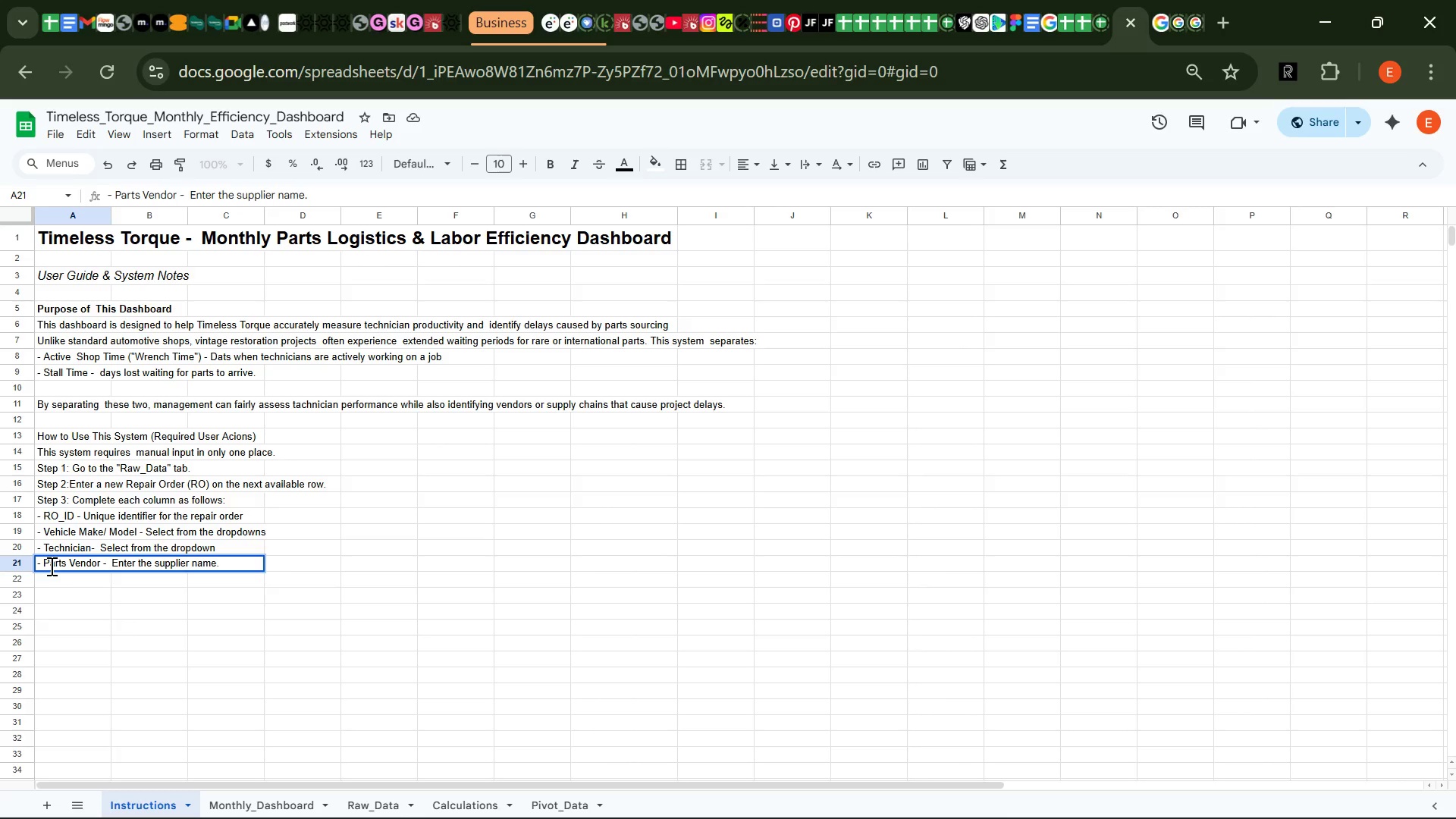 
key(Enter)
 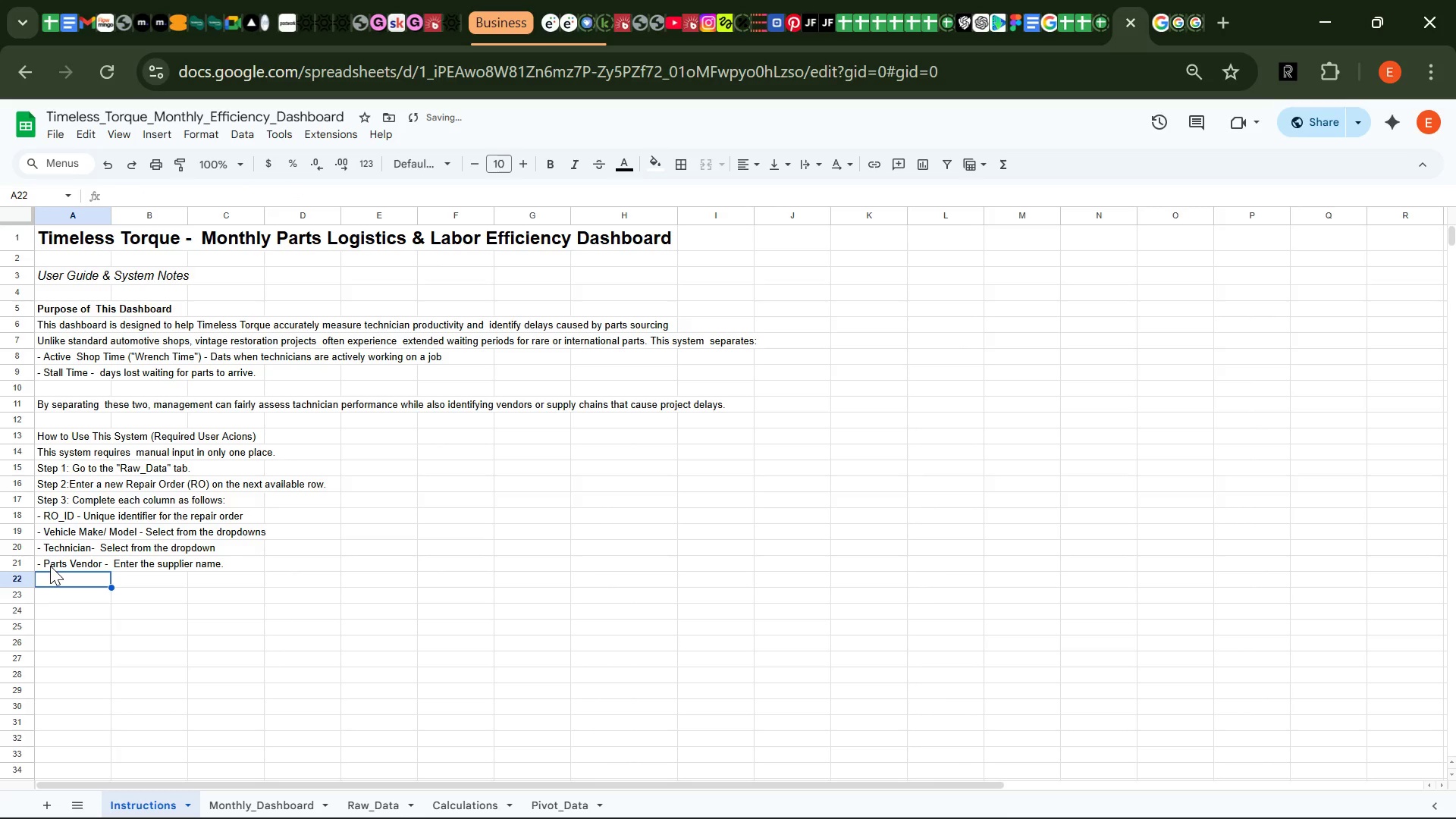 
key(Minus)
 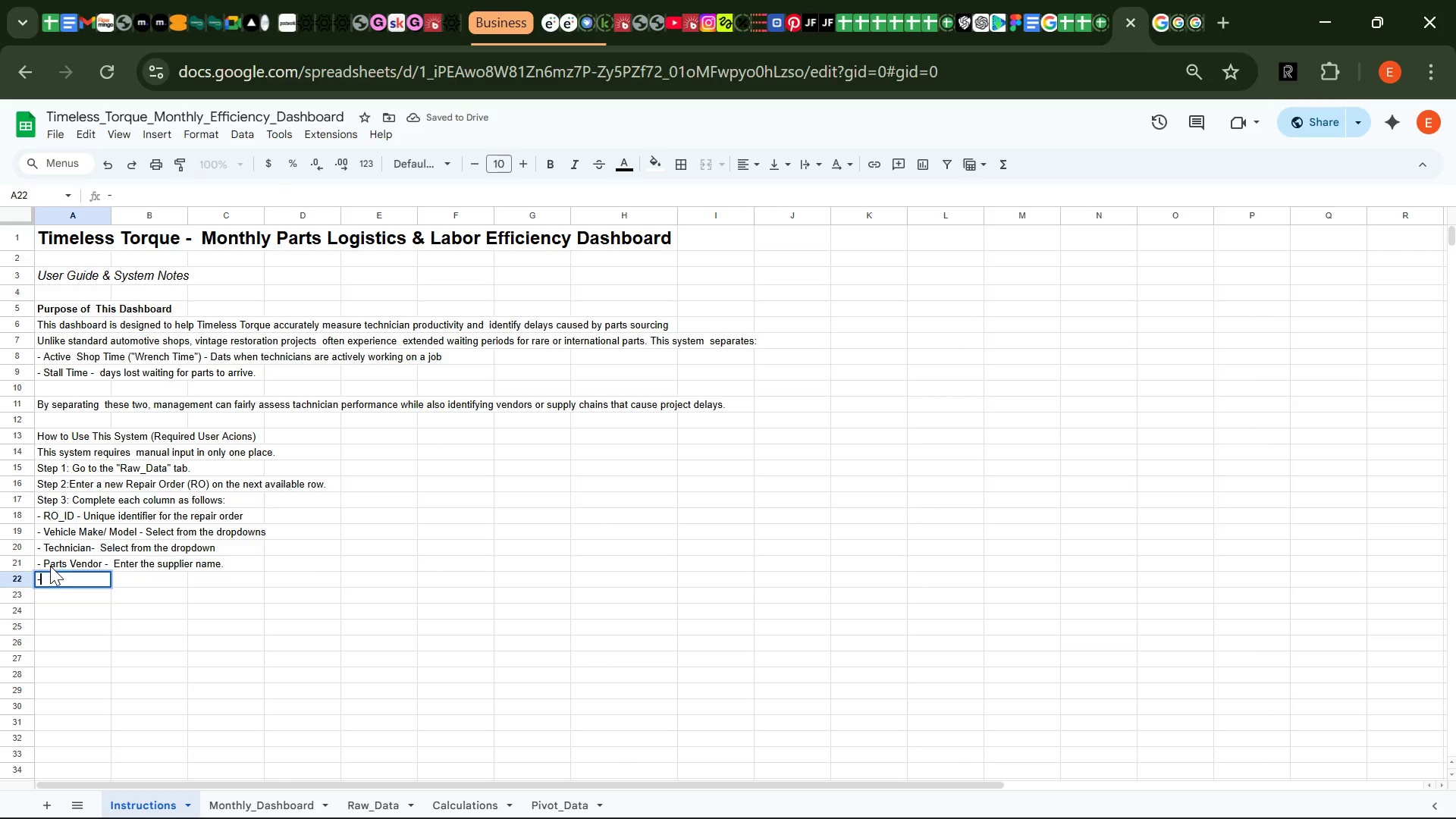 
key(Space)
 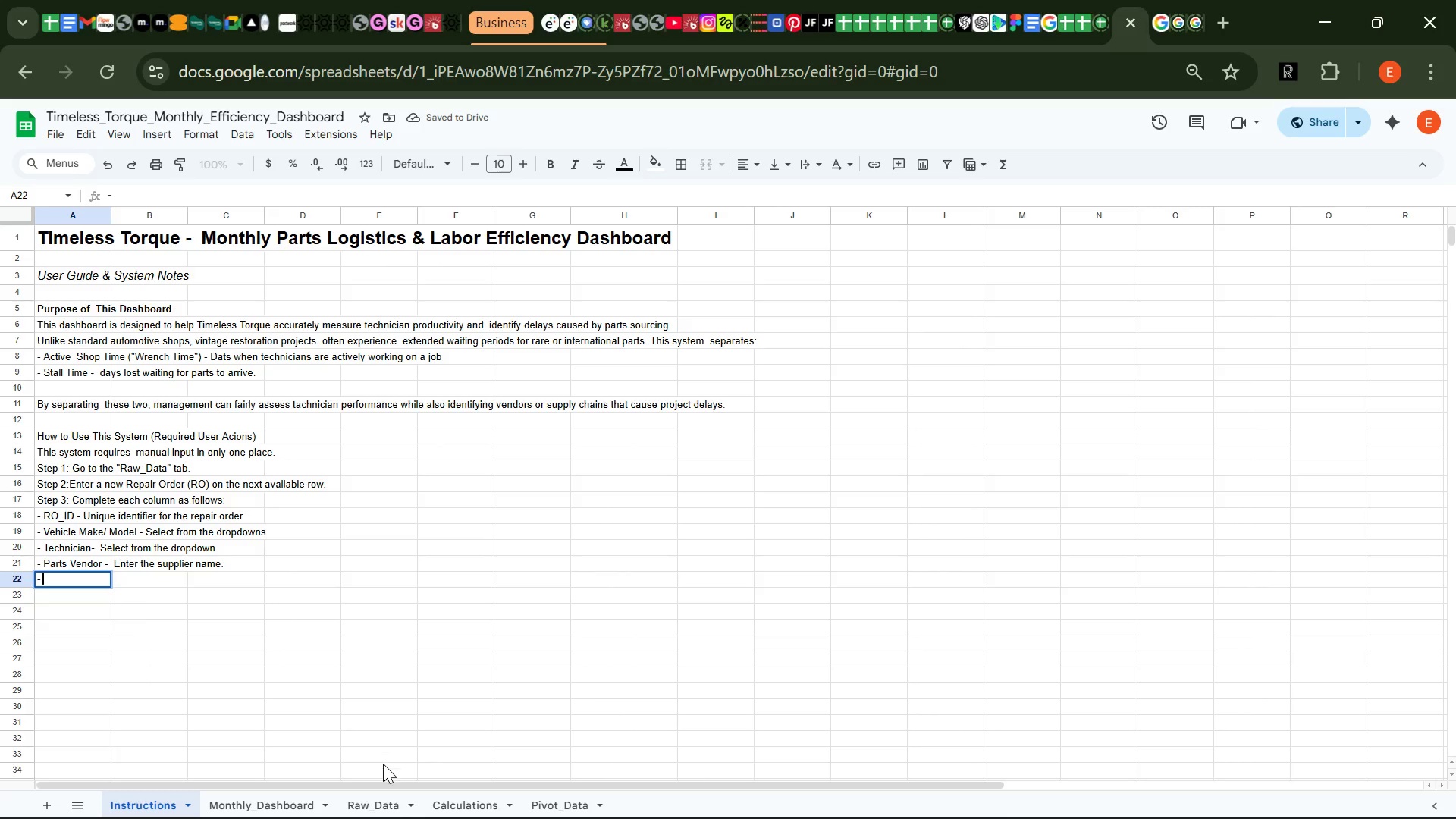 
left_click([383, 789])
 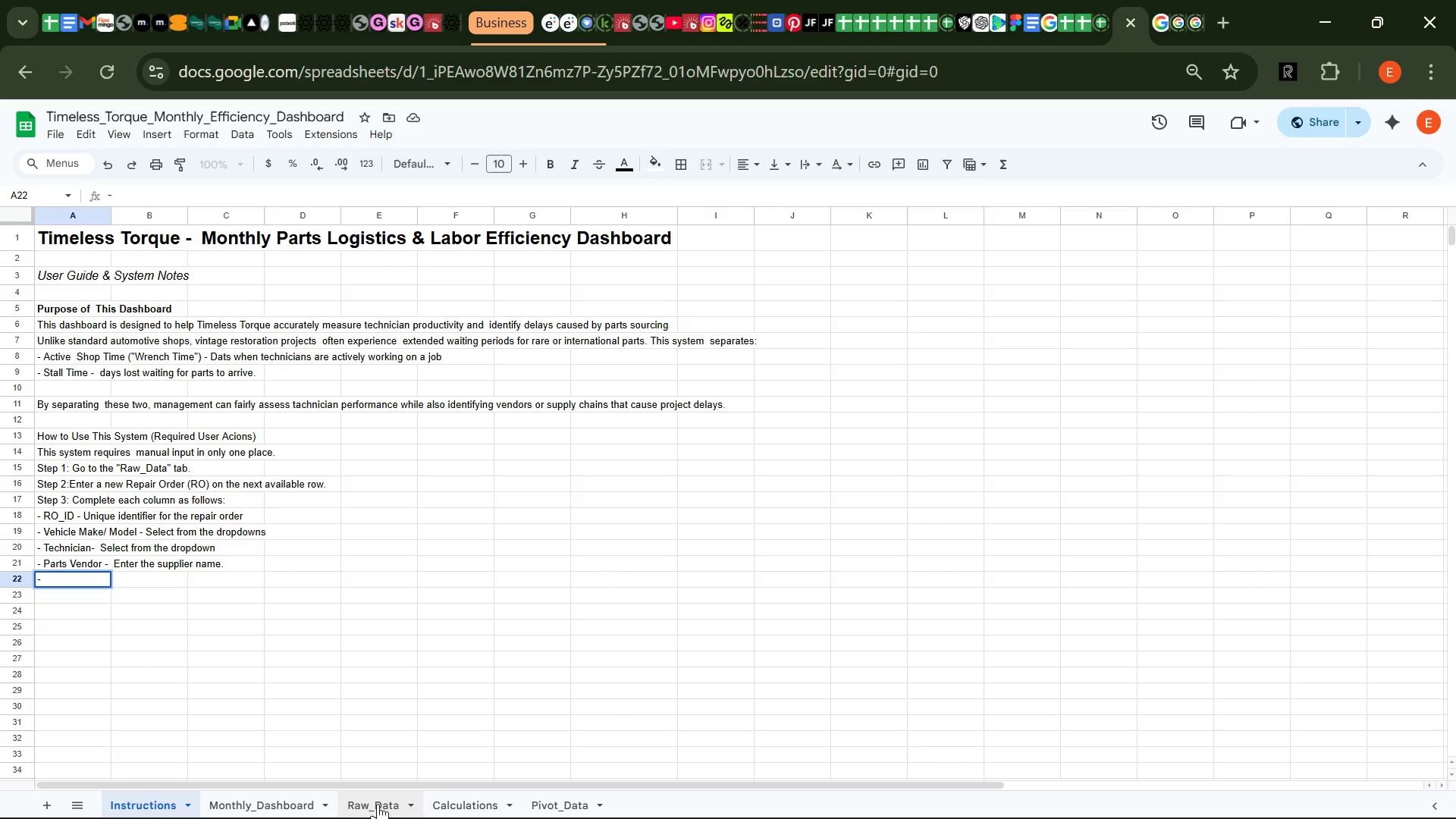 
left_click([378, 804])
 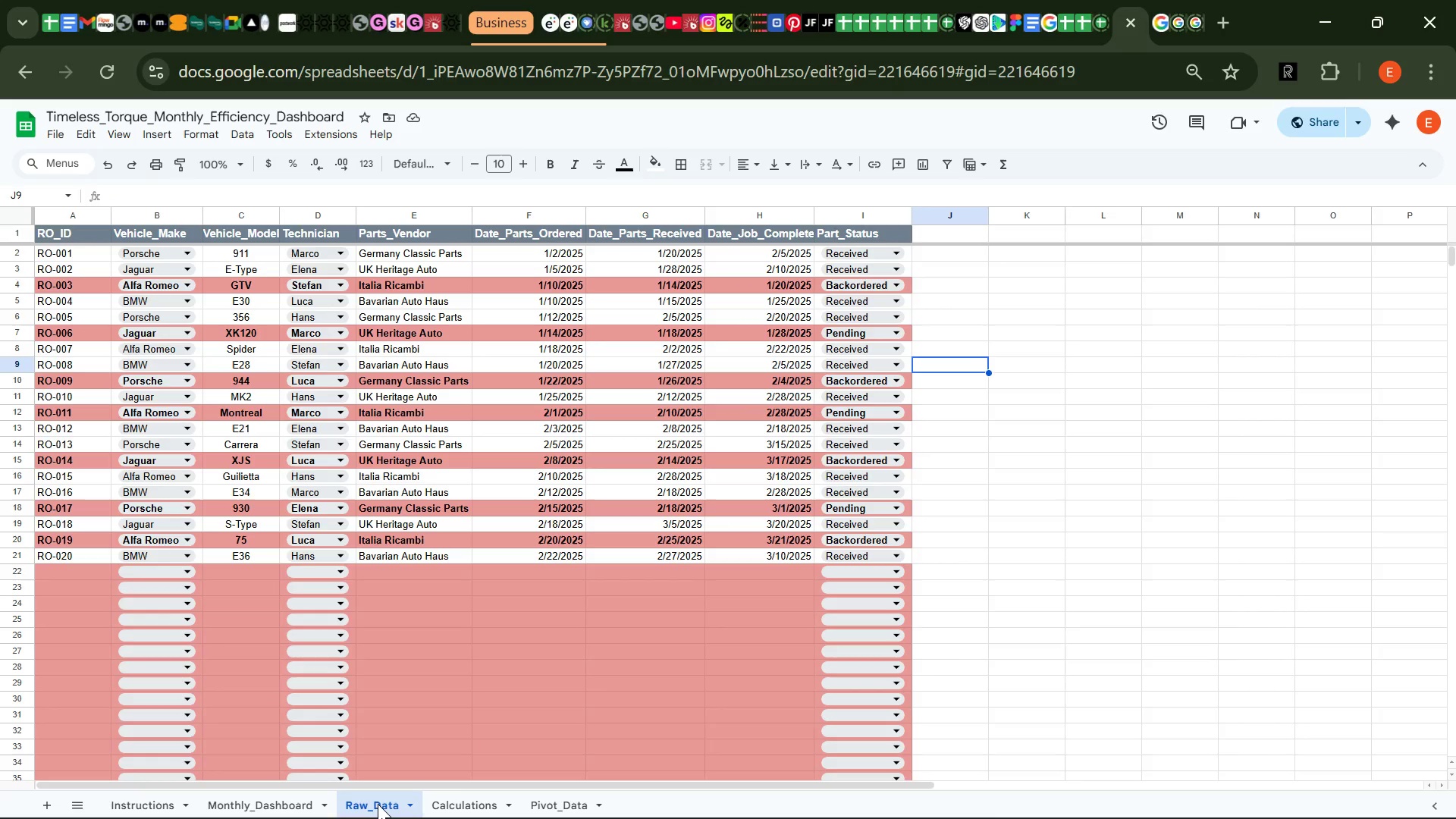 
wait(28.59)
 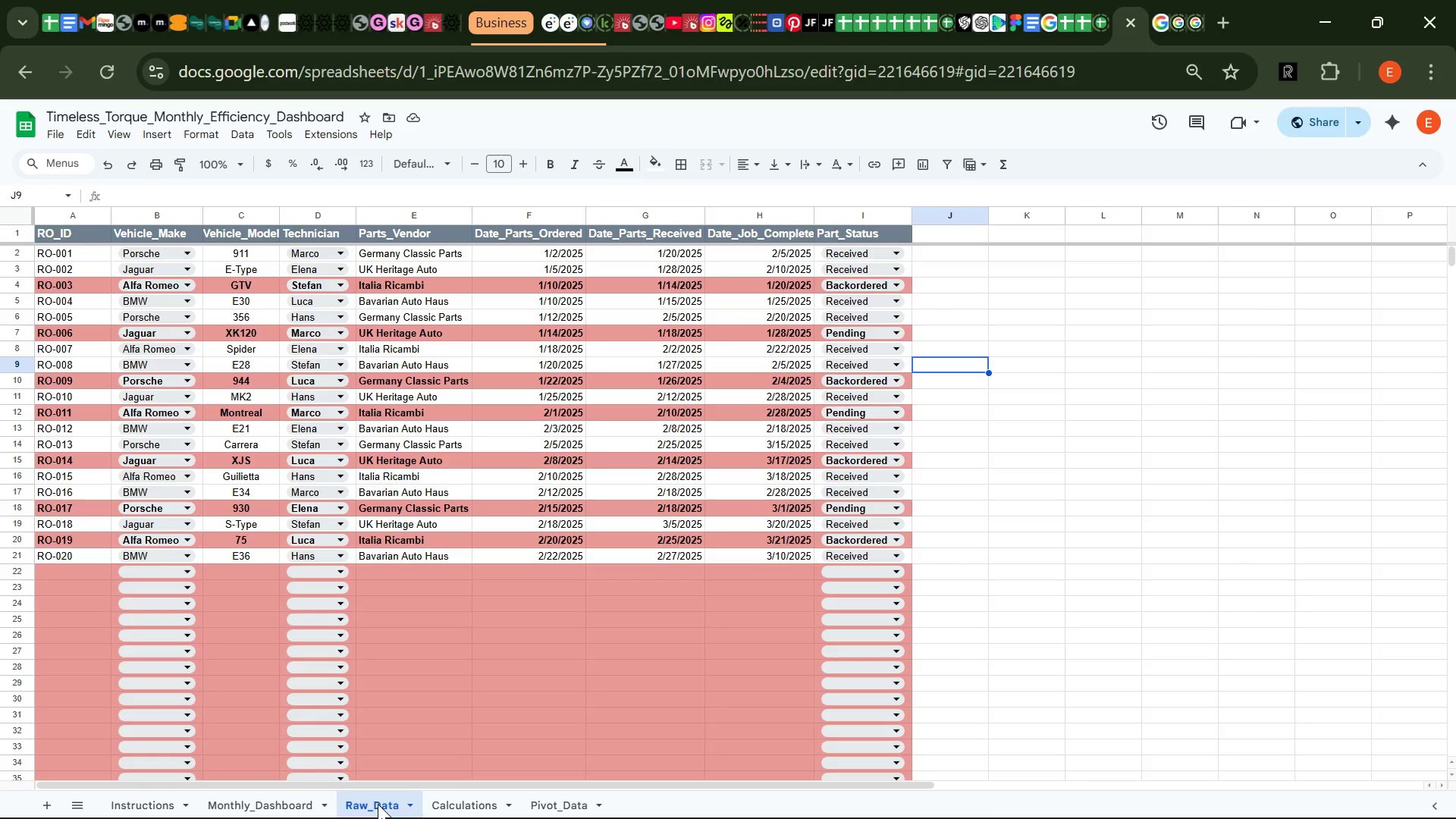 
left_click([292, 805])
 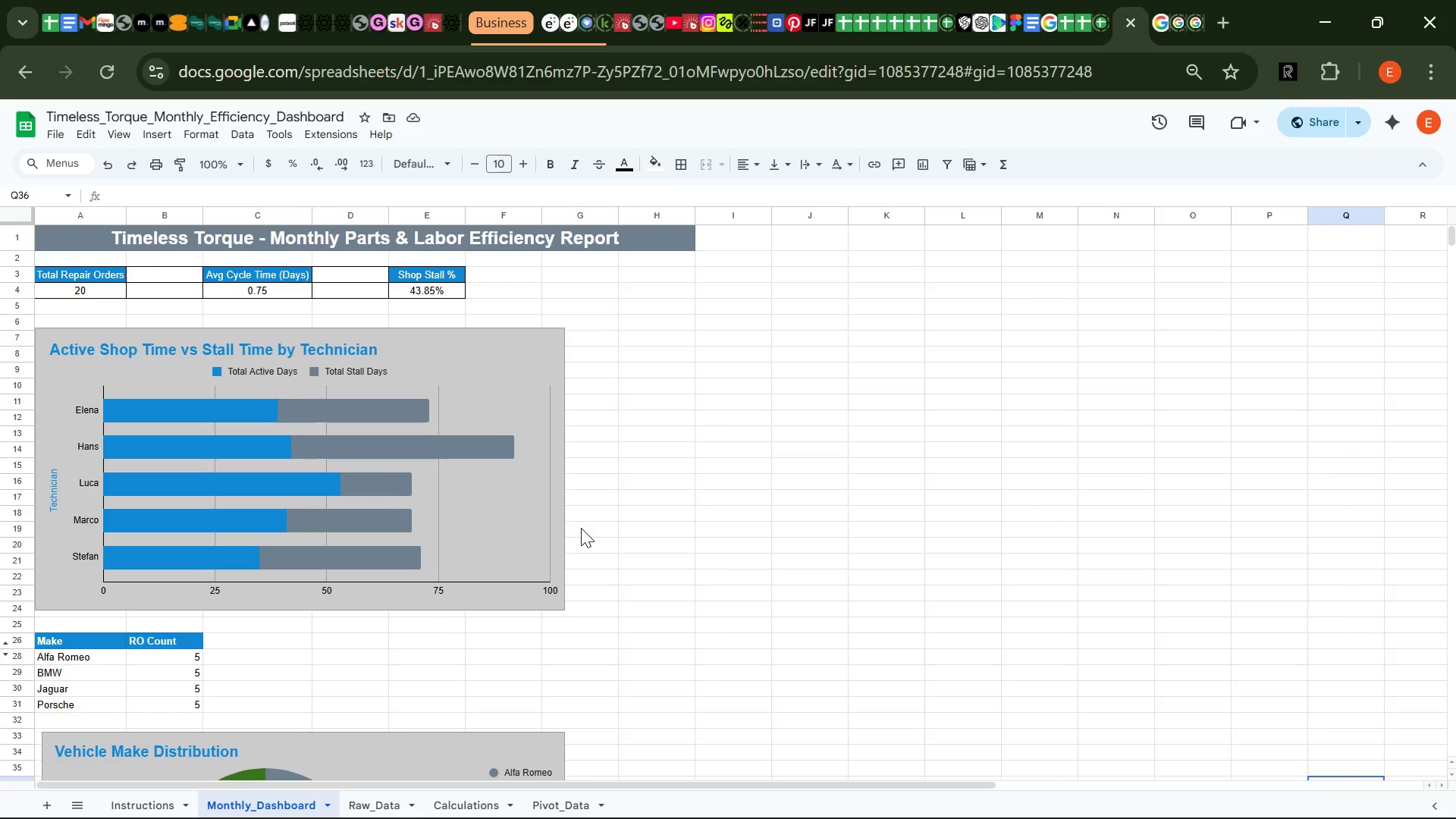 
wait(21.48)
 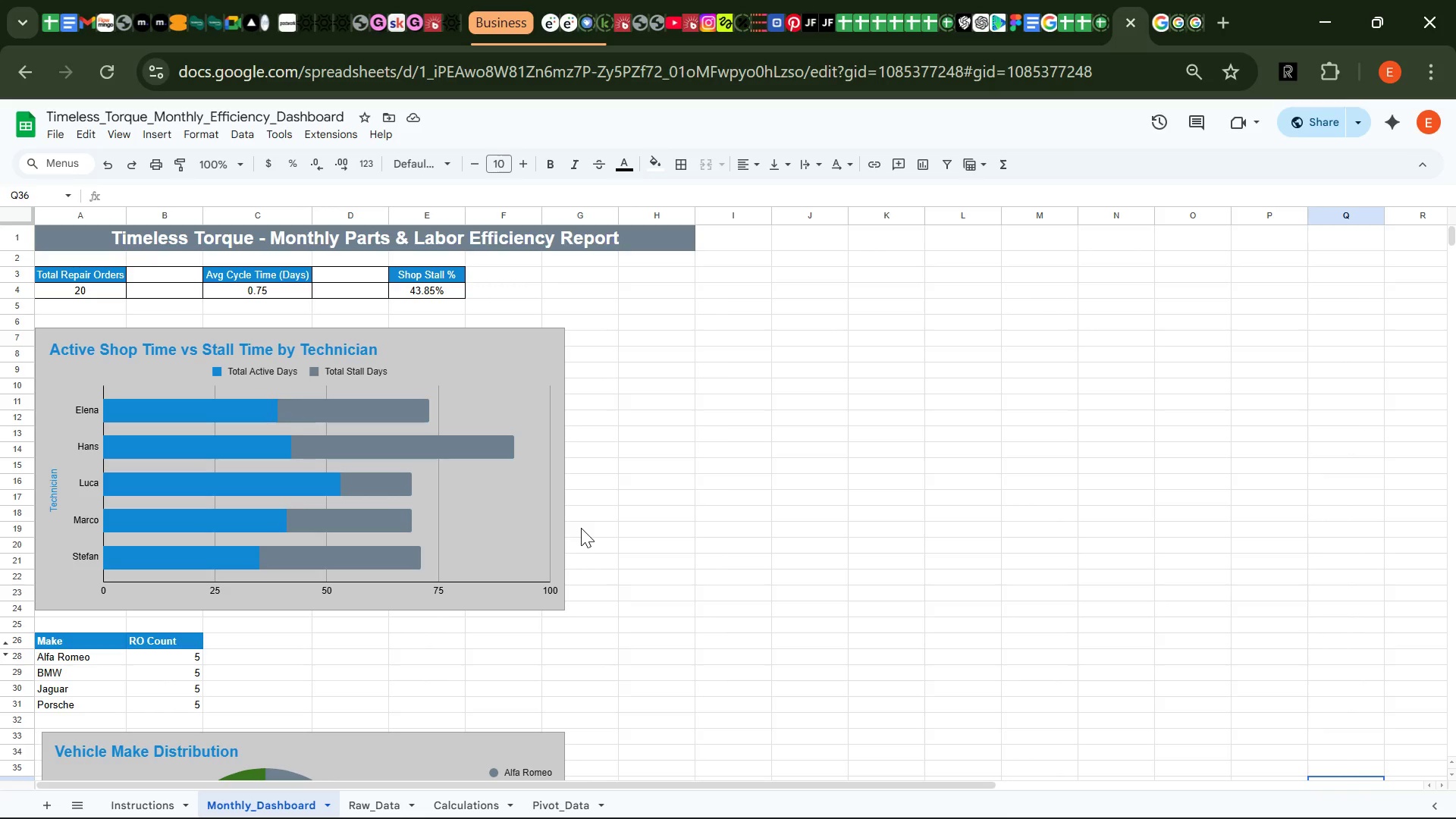 
left_click([149, 788])
 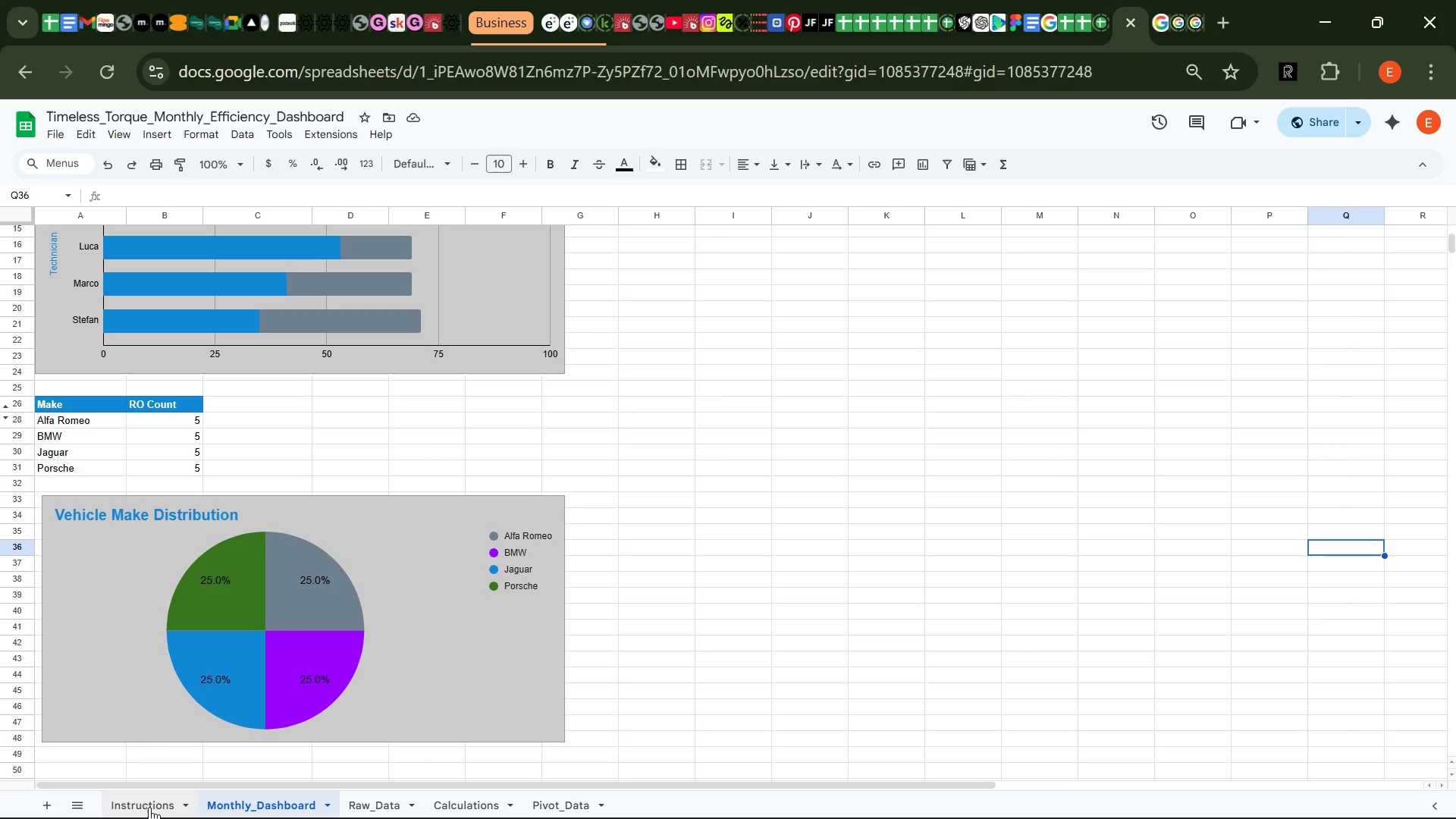 
left_click([150, 807])
 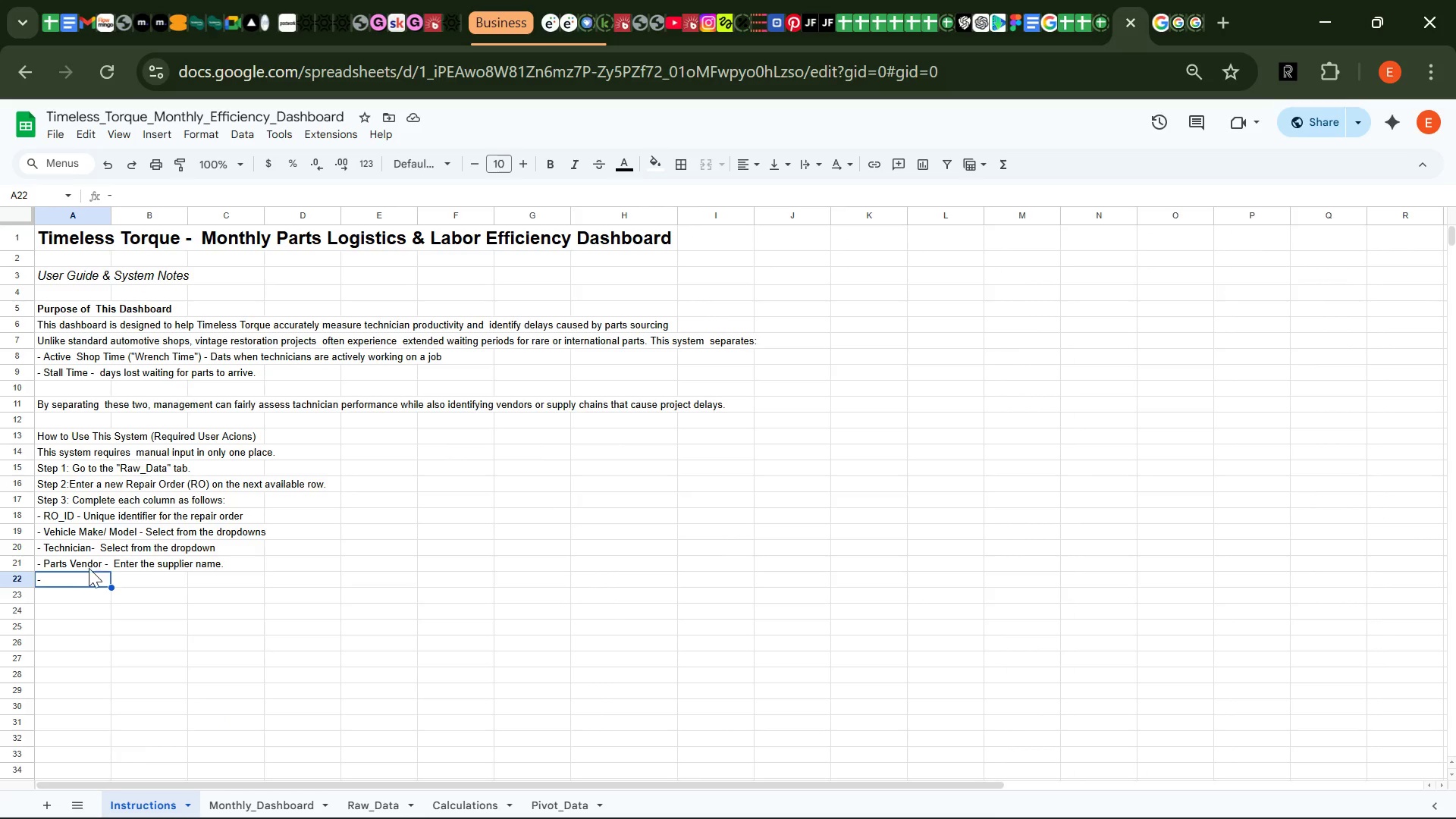 
double_click([62, 575])
 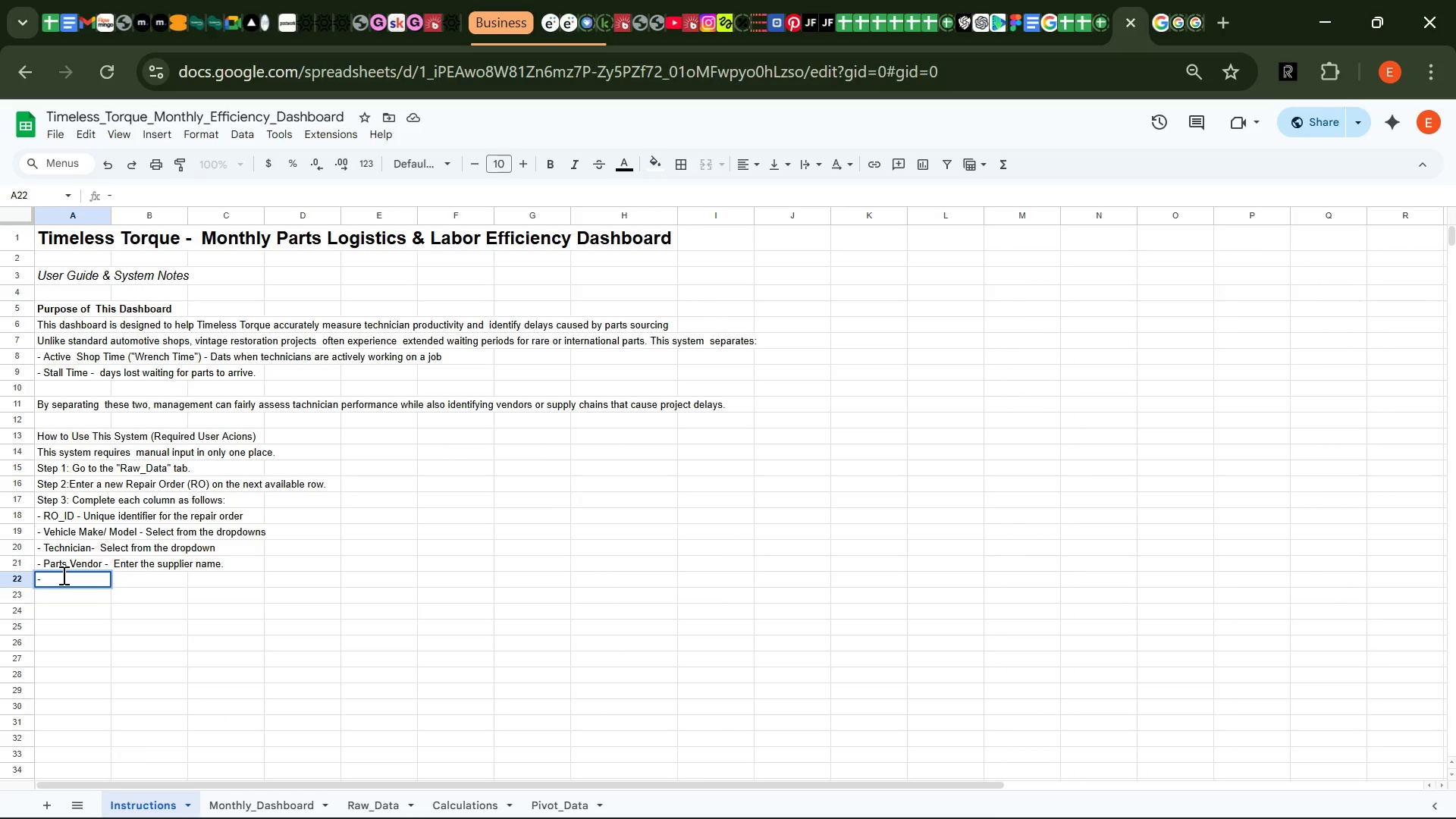 
type(Date Parts Ordered - Date Parts were requested)
 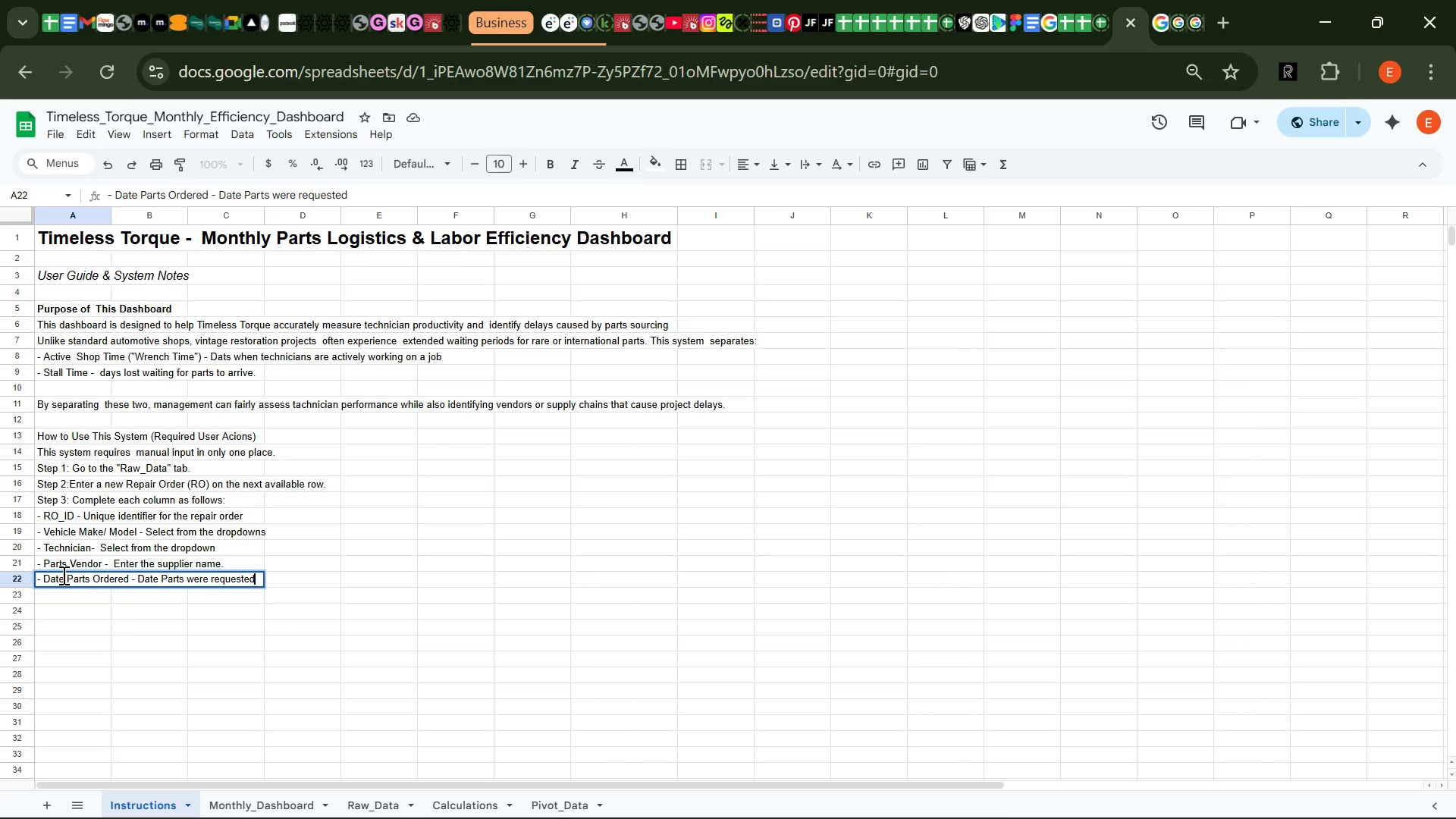 
key(Enter)
 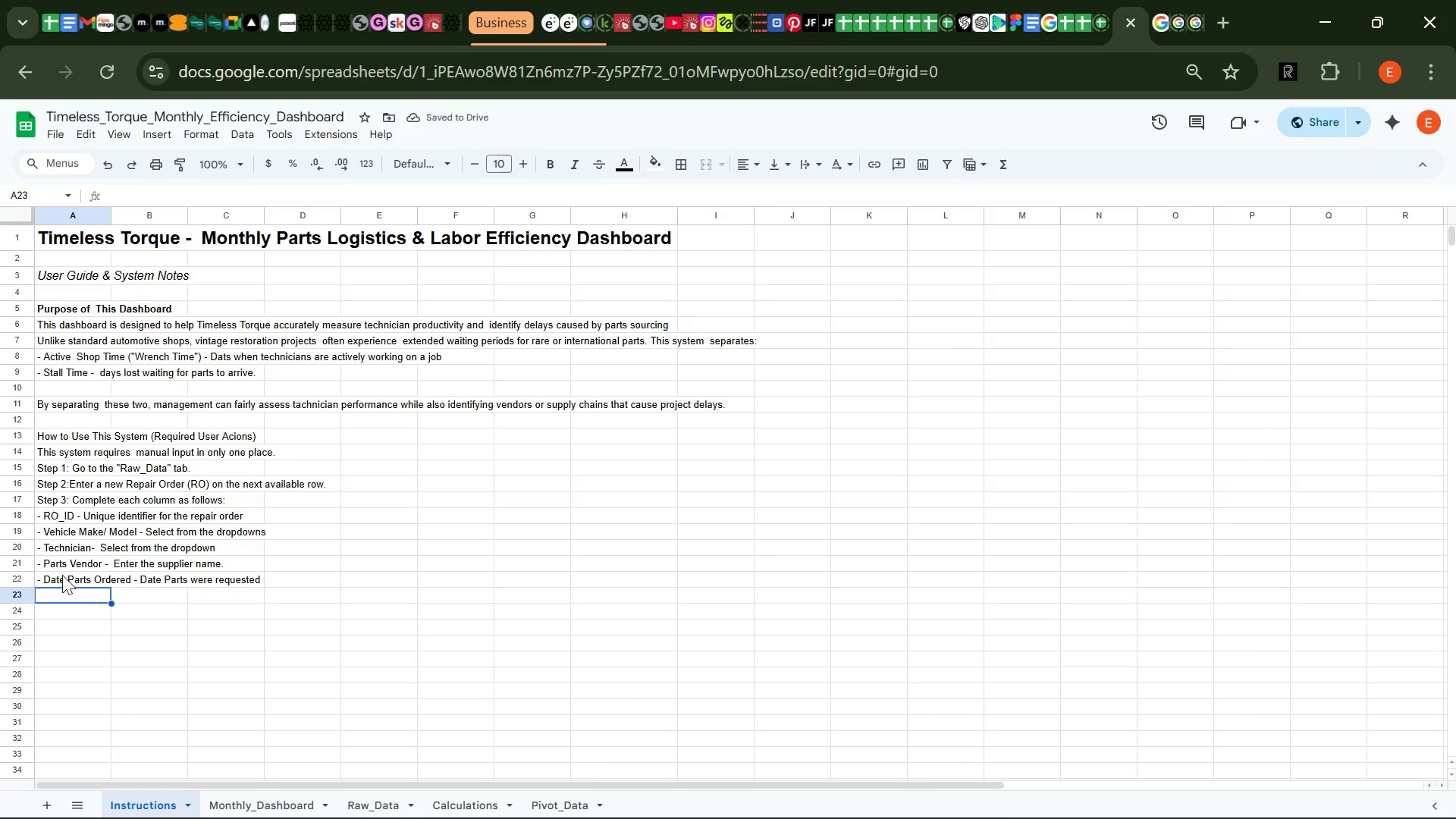 
type(- Daye)
key(Backspace)
key(Backspace)
type(te pa)
key(Backspace)
key(Backspace)
key(Backspace)
type(Parts Received -  nter )
key(Backspace)
key(Backspace)
key(Backspace)
key(Backspace)
key(Backspace)
type(Enter ONLY when parts arrive)
 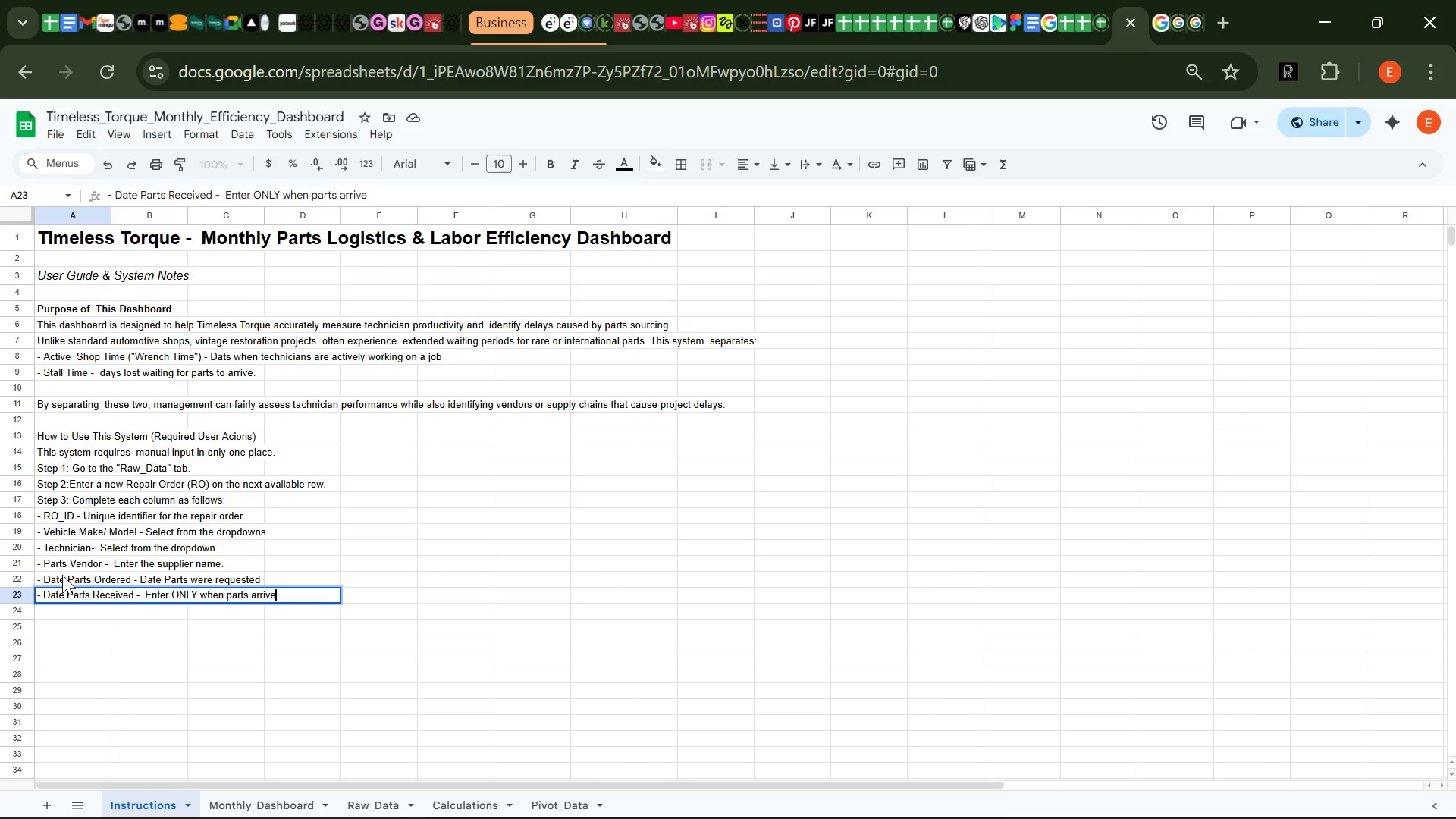 
key(Enter)
 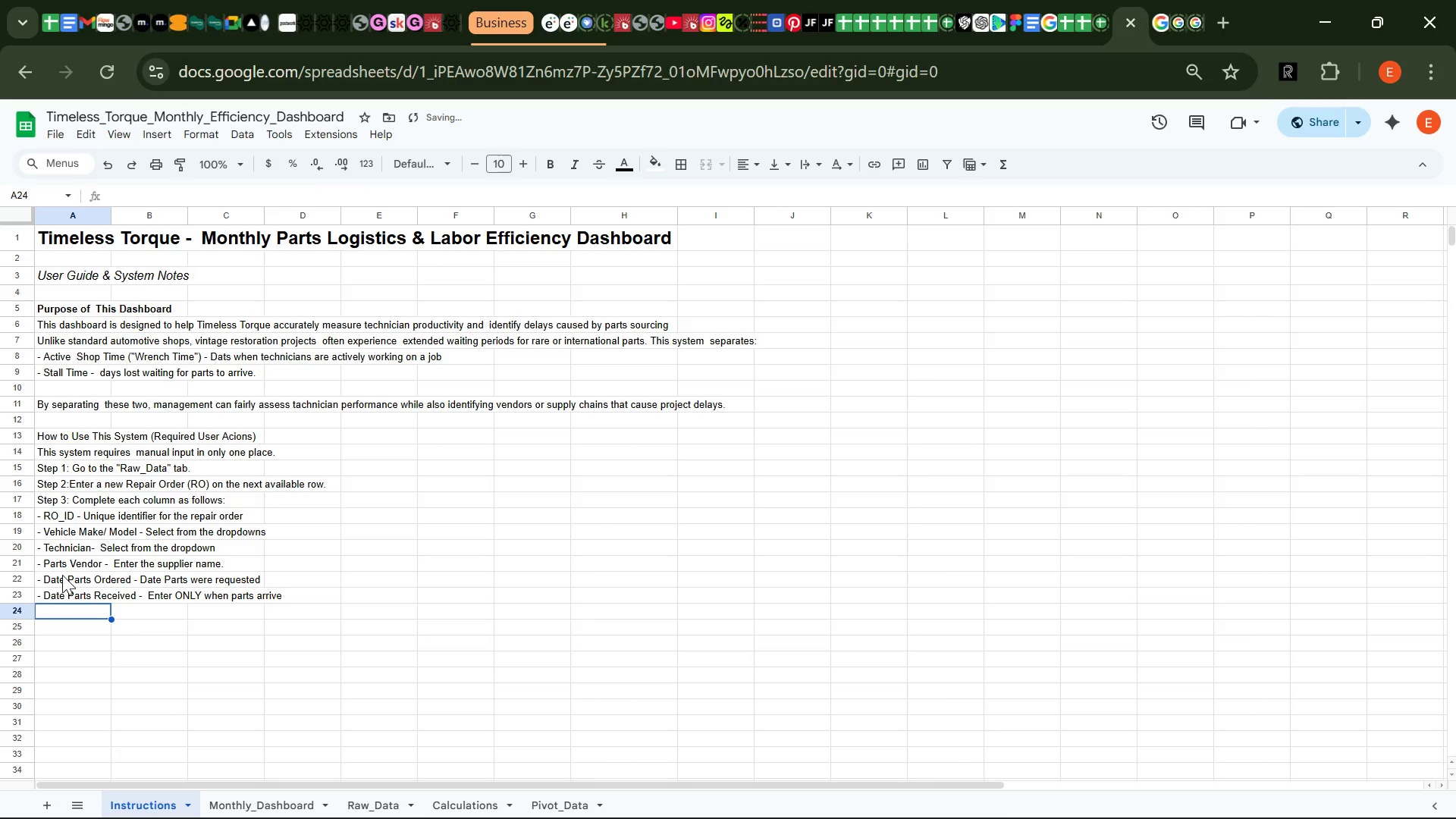 
type(- Date Job Compleed -  Enter when work is fully complr)
key(Backspace)
type(eted)
 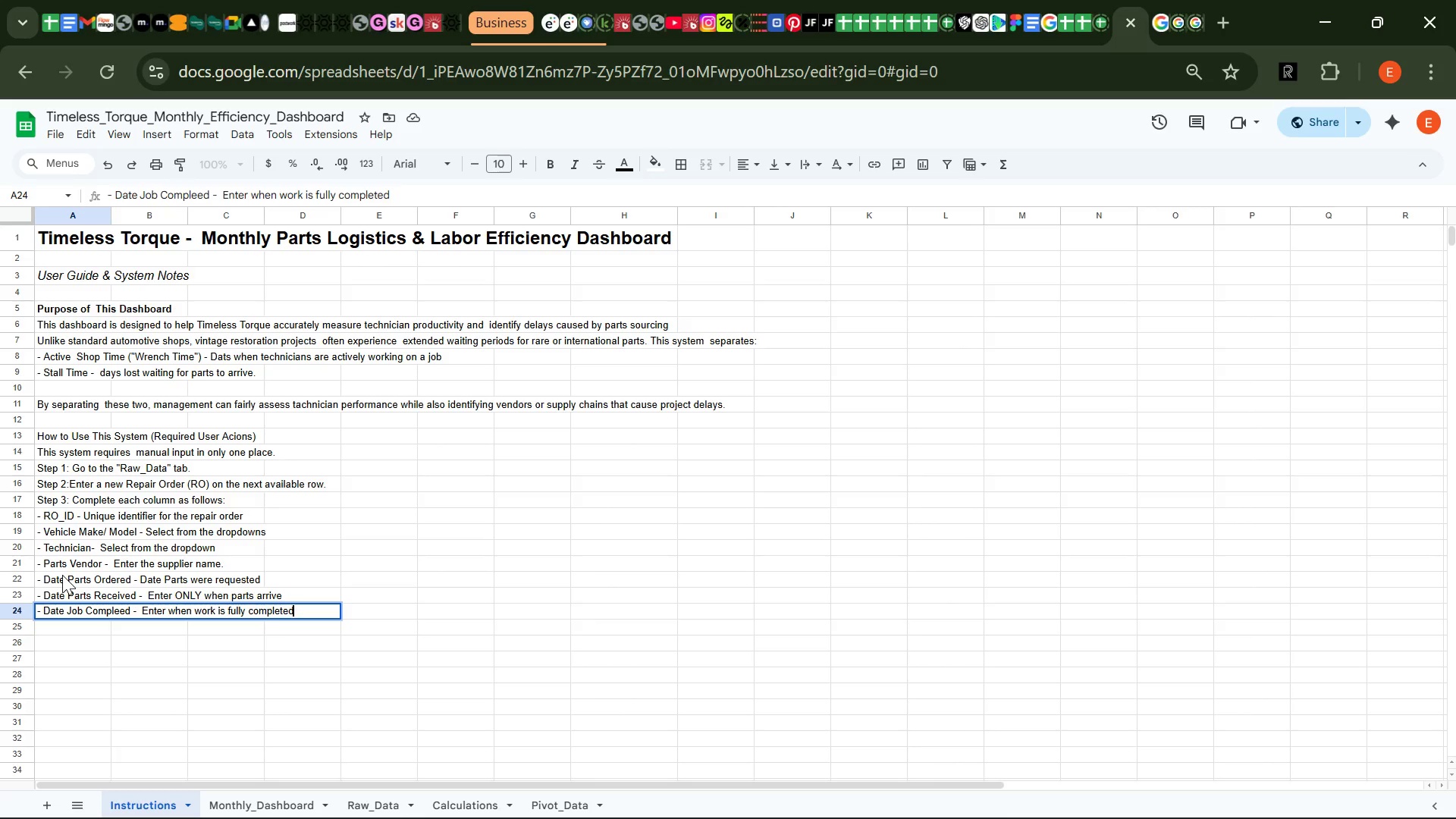 
key(Enter)
 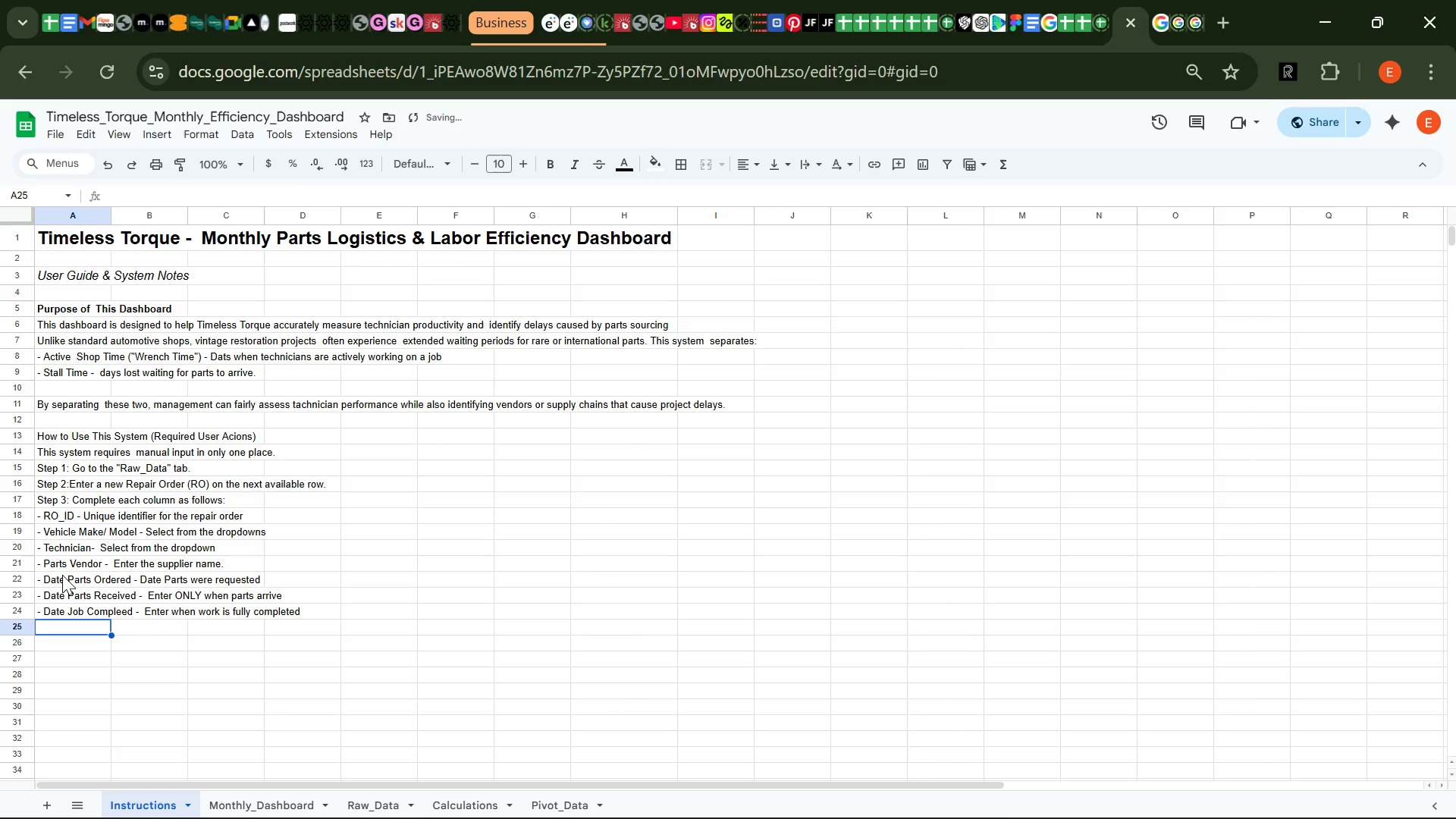 
type(- Pae)
key(Backspace)
key(Backspace)
type(arts Status -  Select Pending, Backordered, or Received)
 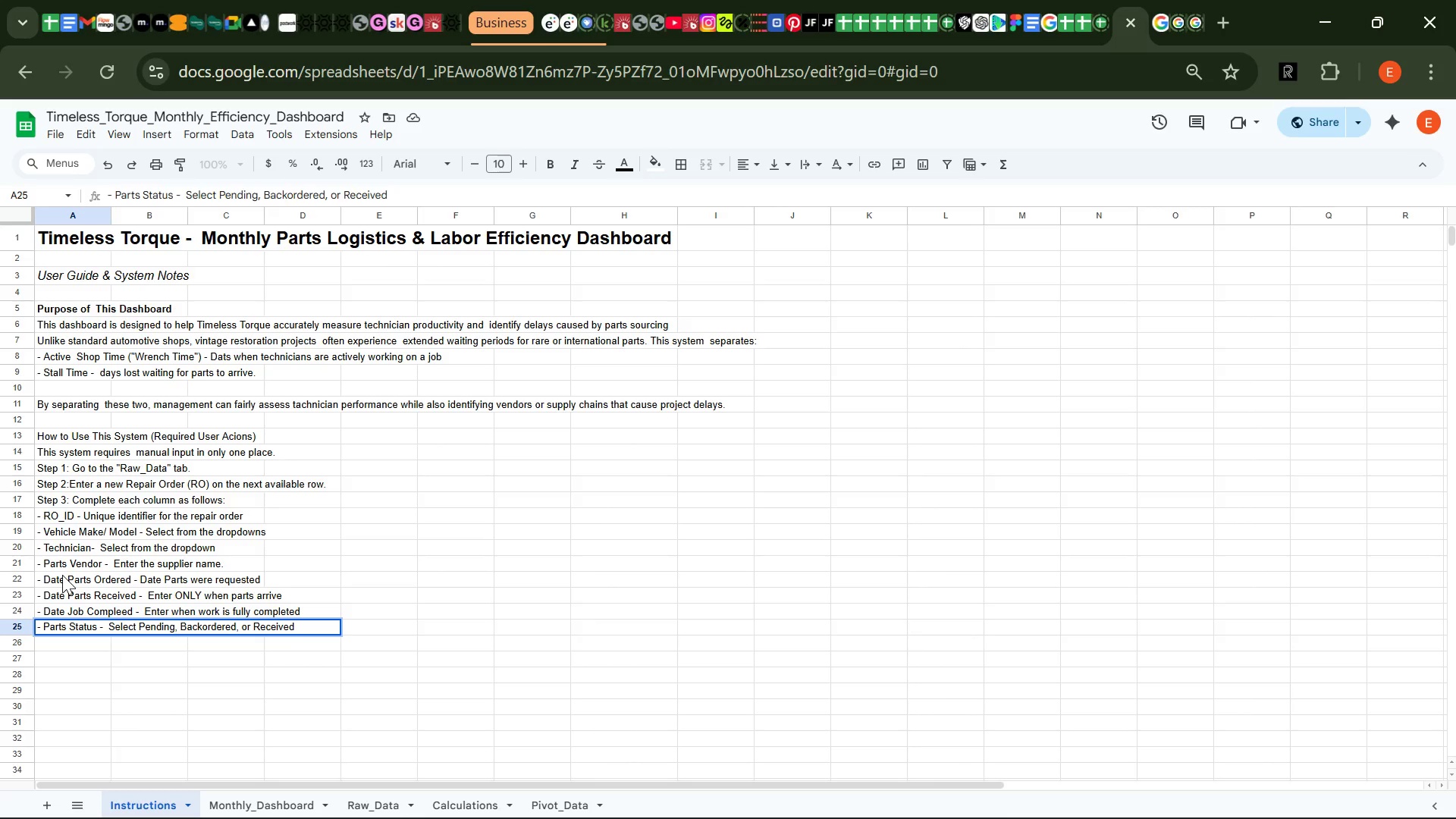 
key(Enter)
 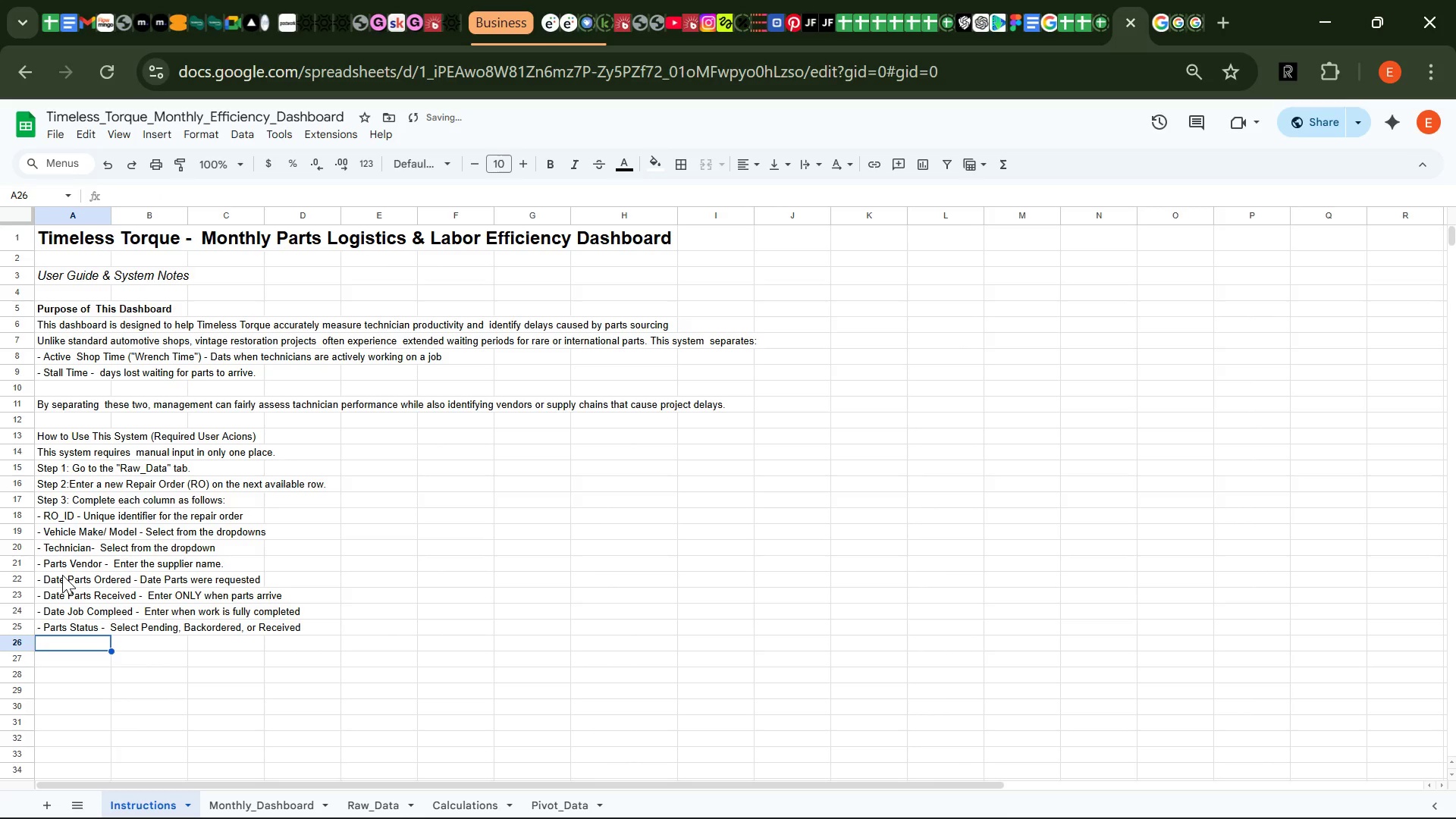 
key(Enter)
 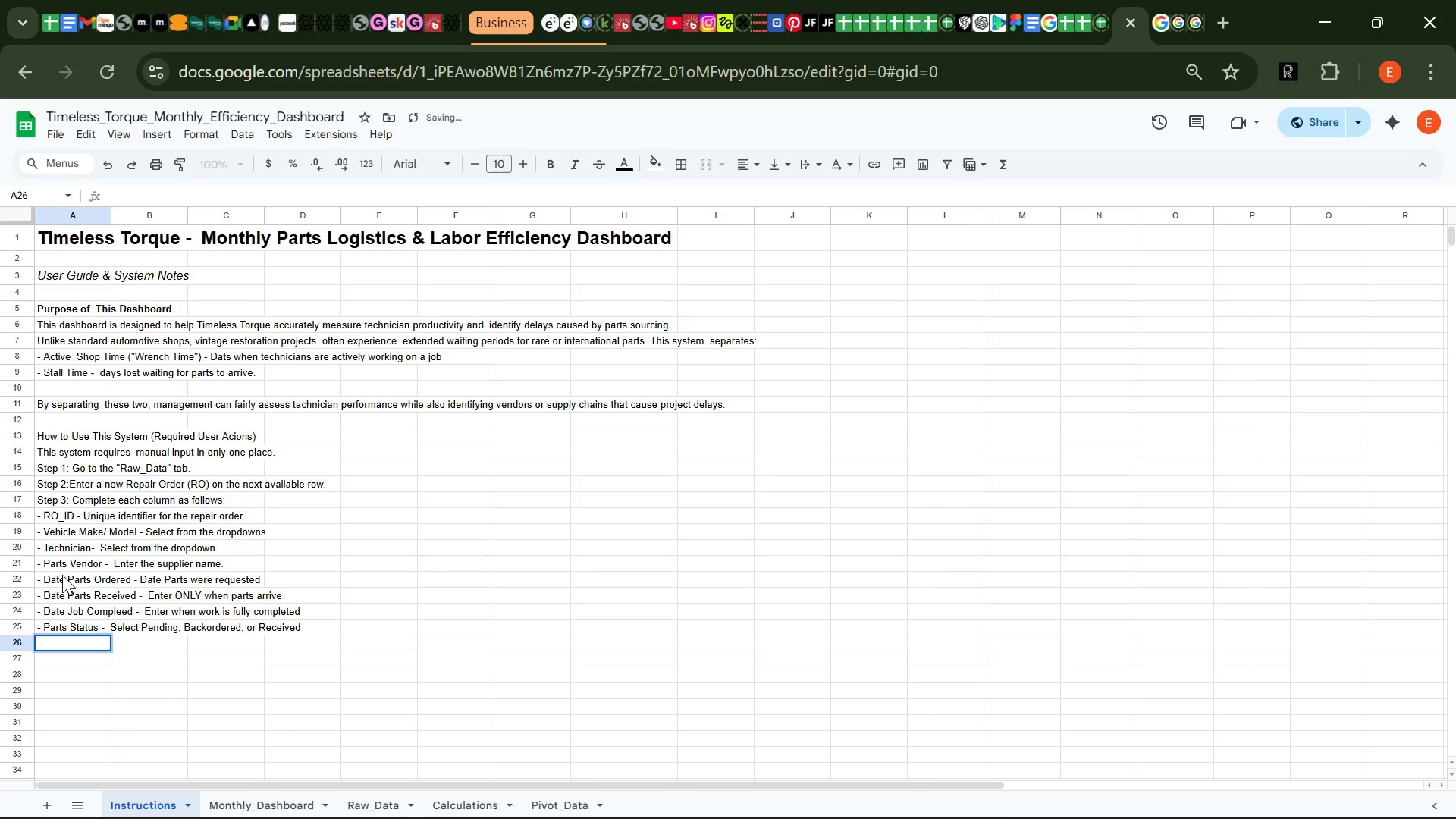 
key(Enter)
 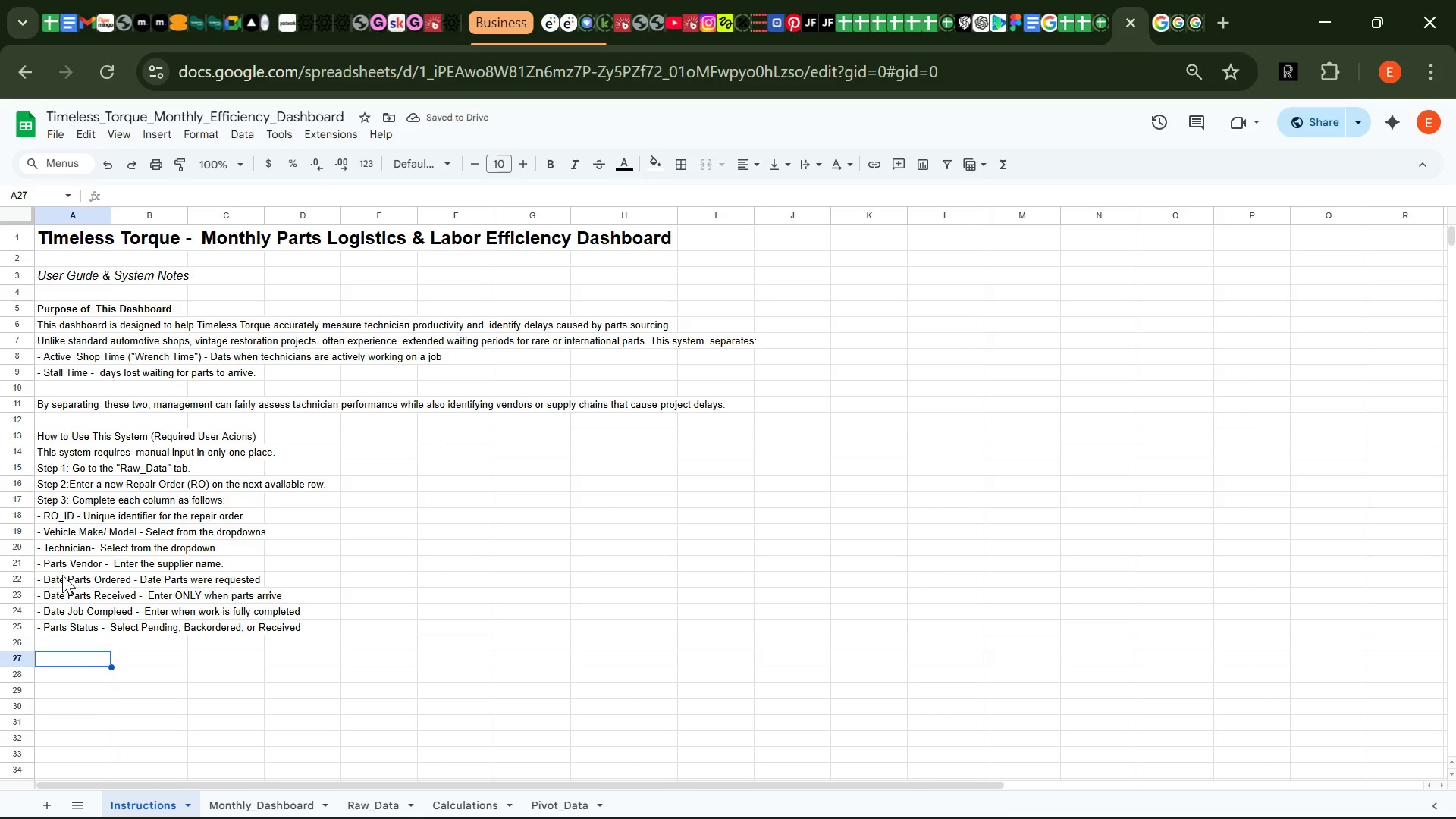 
type(Do not edit any other sheets. All calculations and a)
key(Backspace)
type(dasboards )
key(Backspace)
key(Backspace)
key(Backspace)
key(Backspace)
key(Backspace)
key(Backspace)
key(Backspace)
type(hboards update automatically.)
 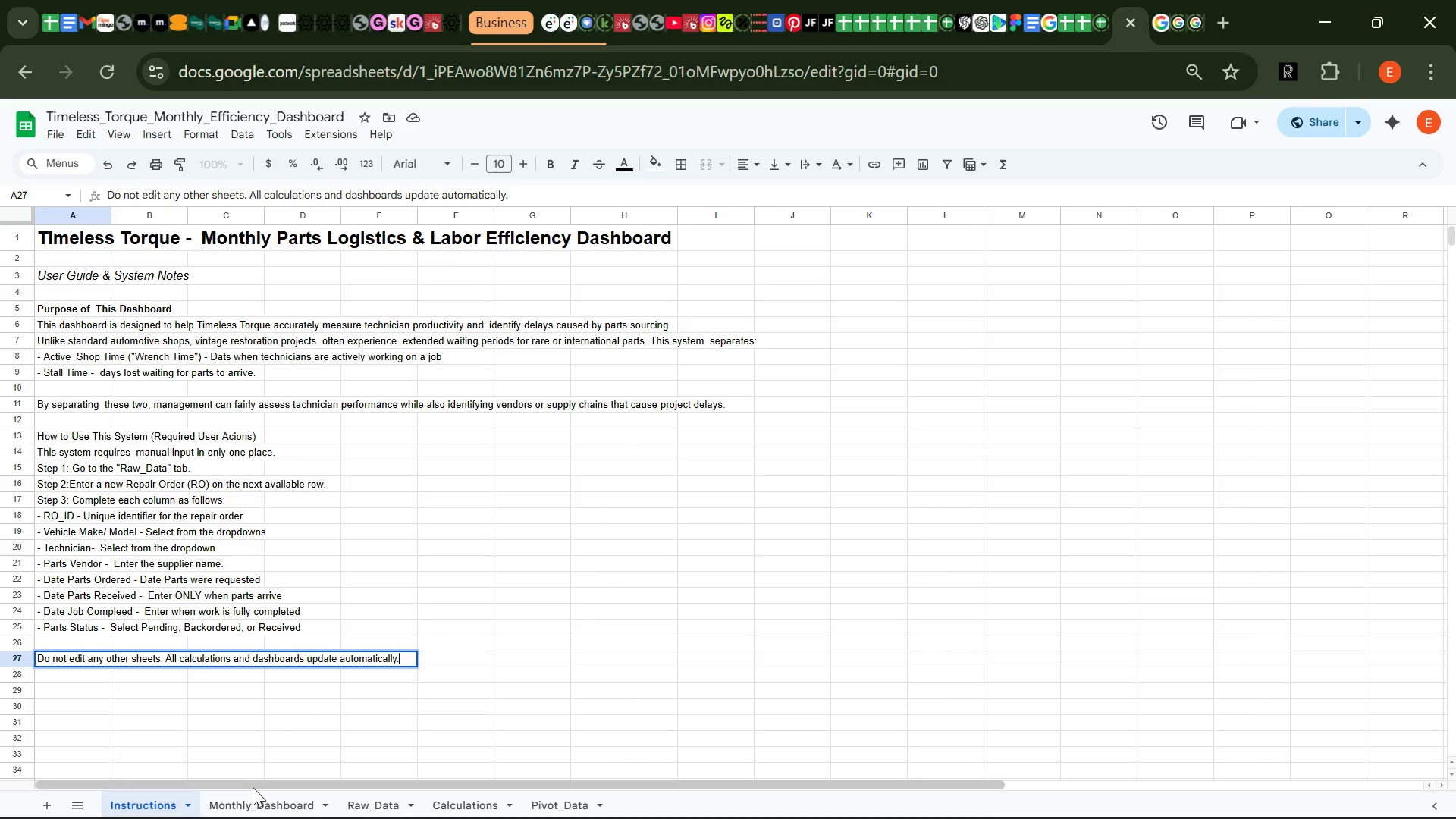 
right_click([255, 799])
 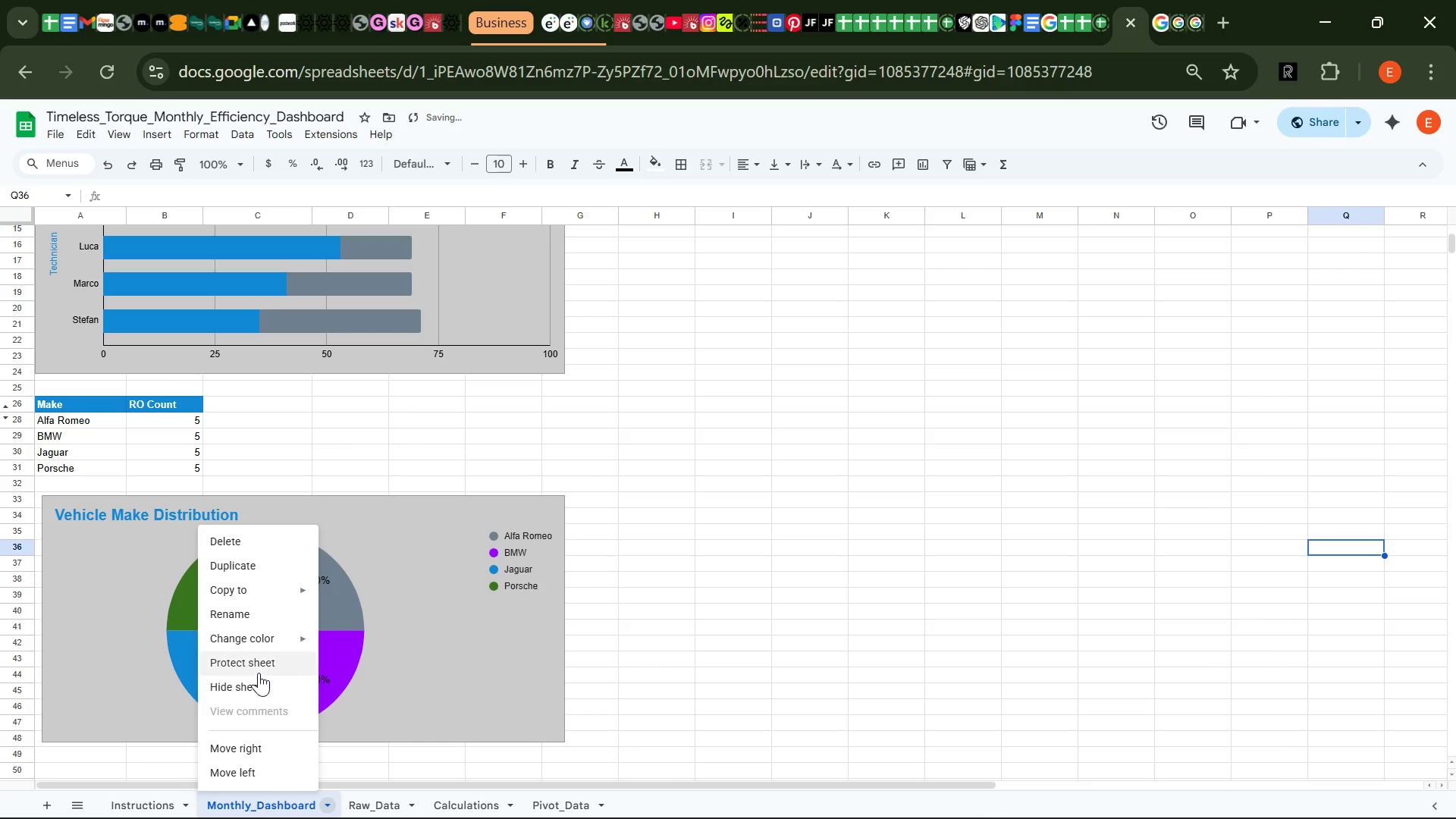 
left_click([259, 665])
 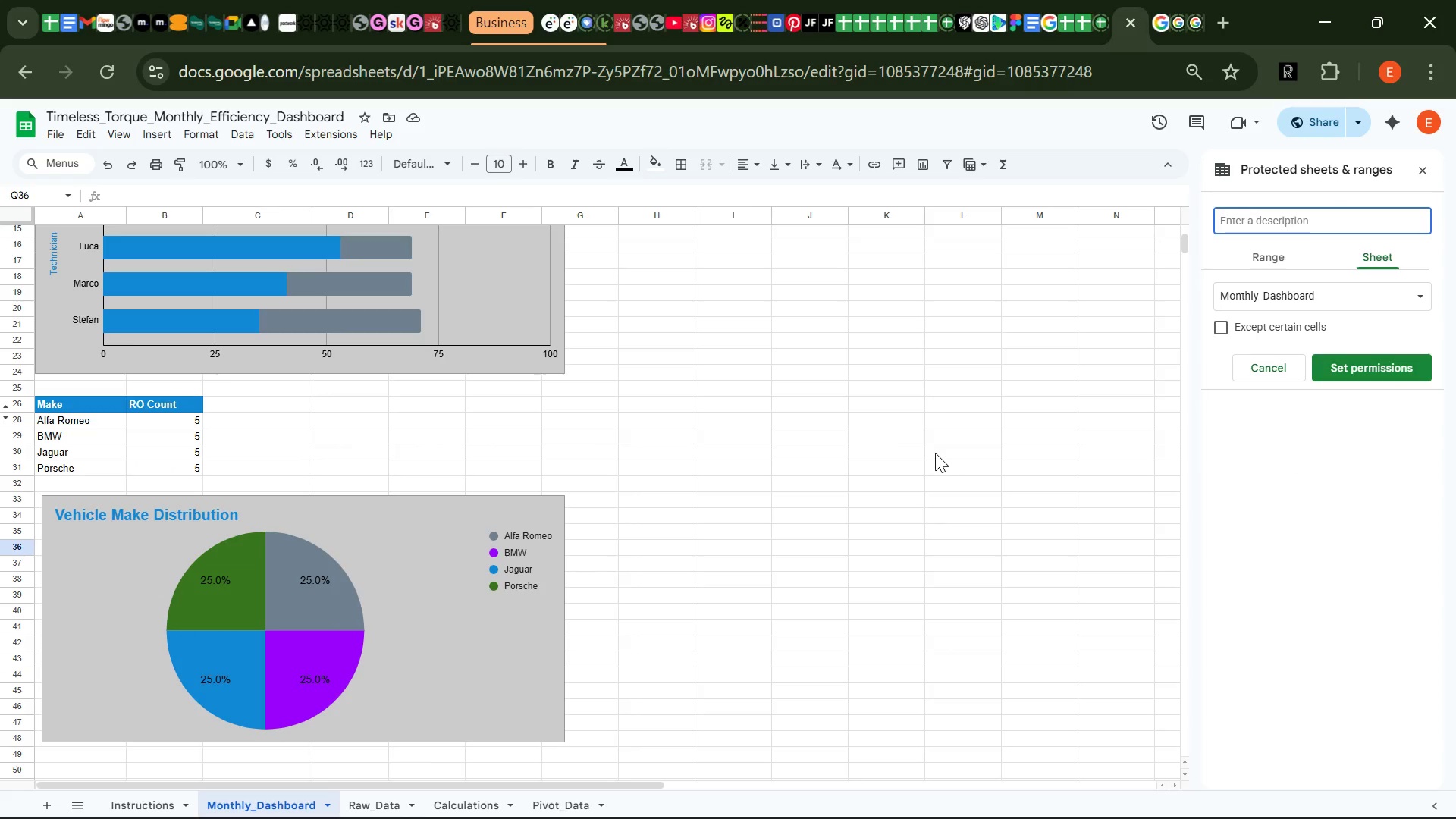 
wait(9.09)
 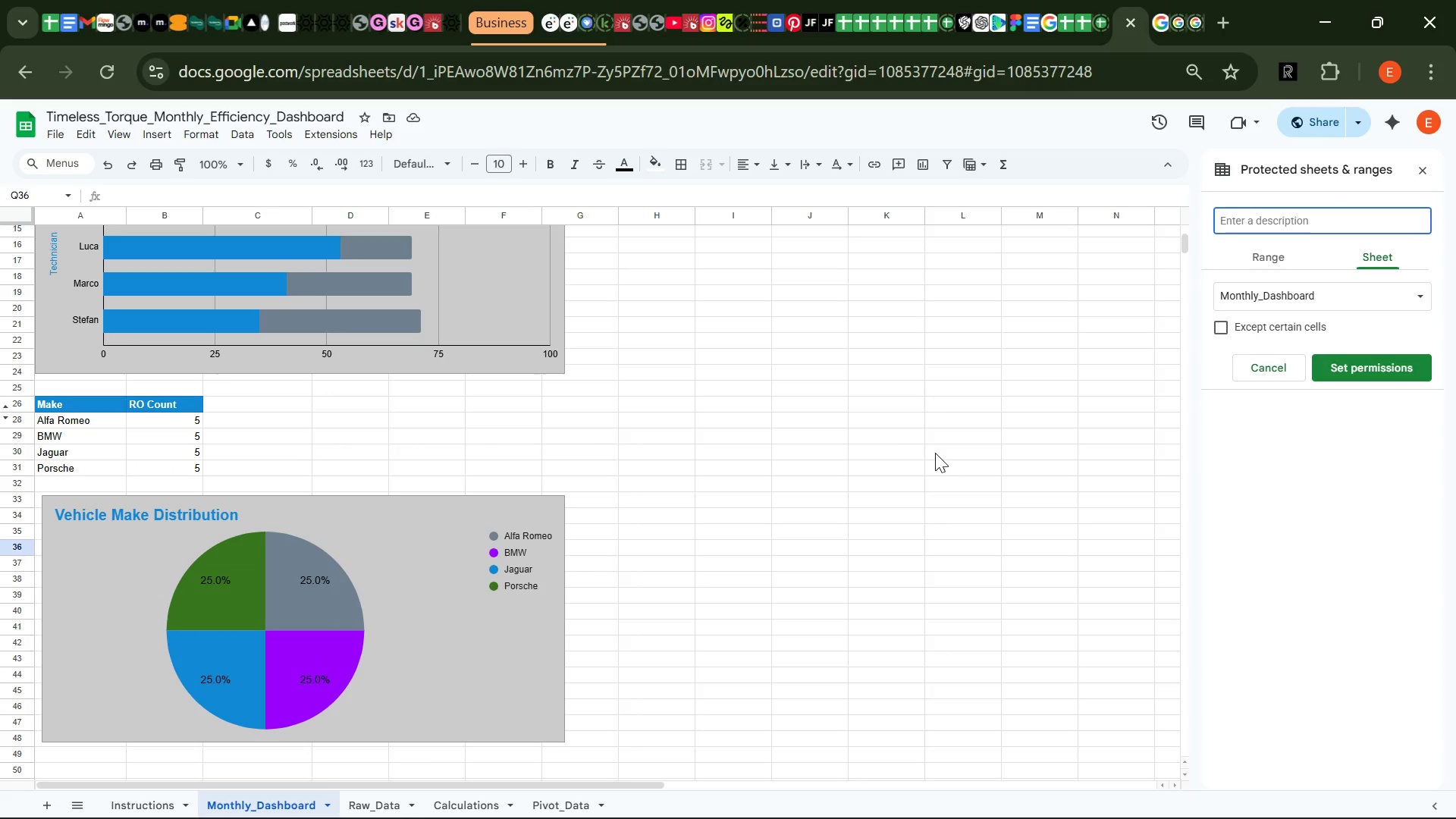 
left_click([1339, 368])
 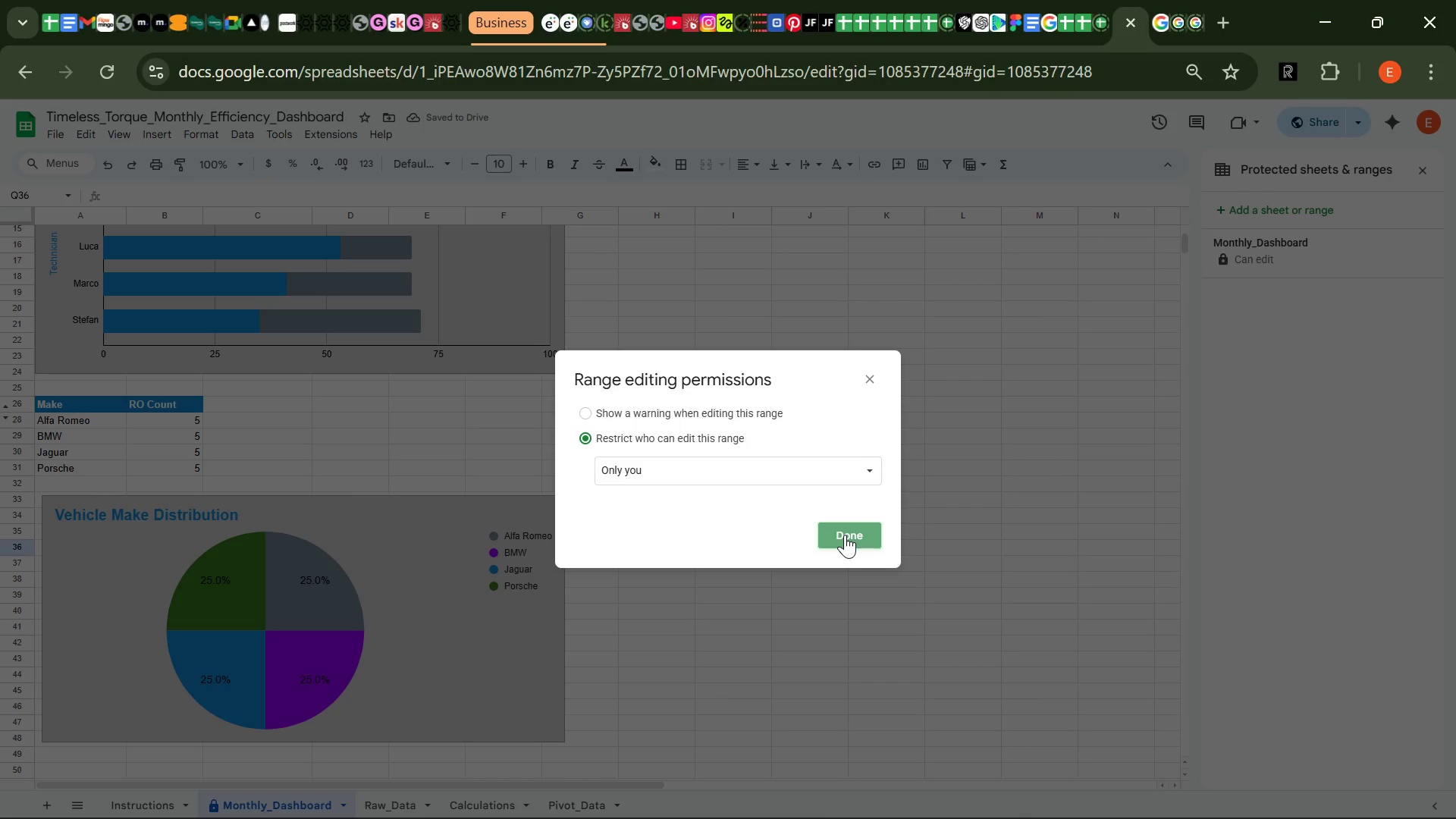 
wait(6.38)
 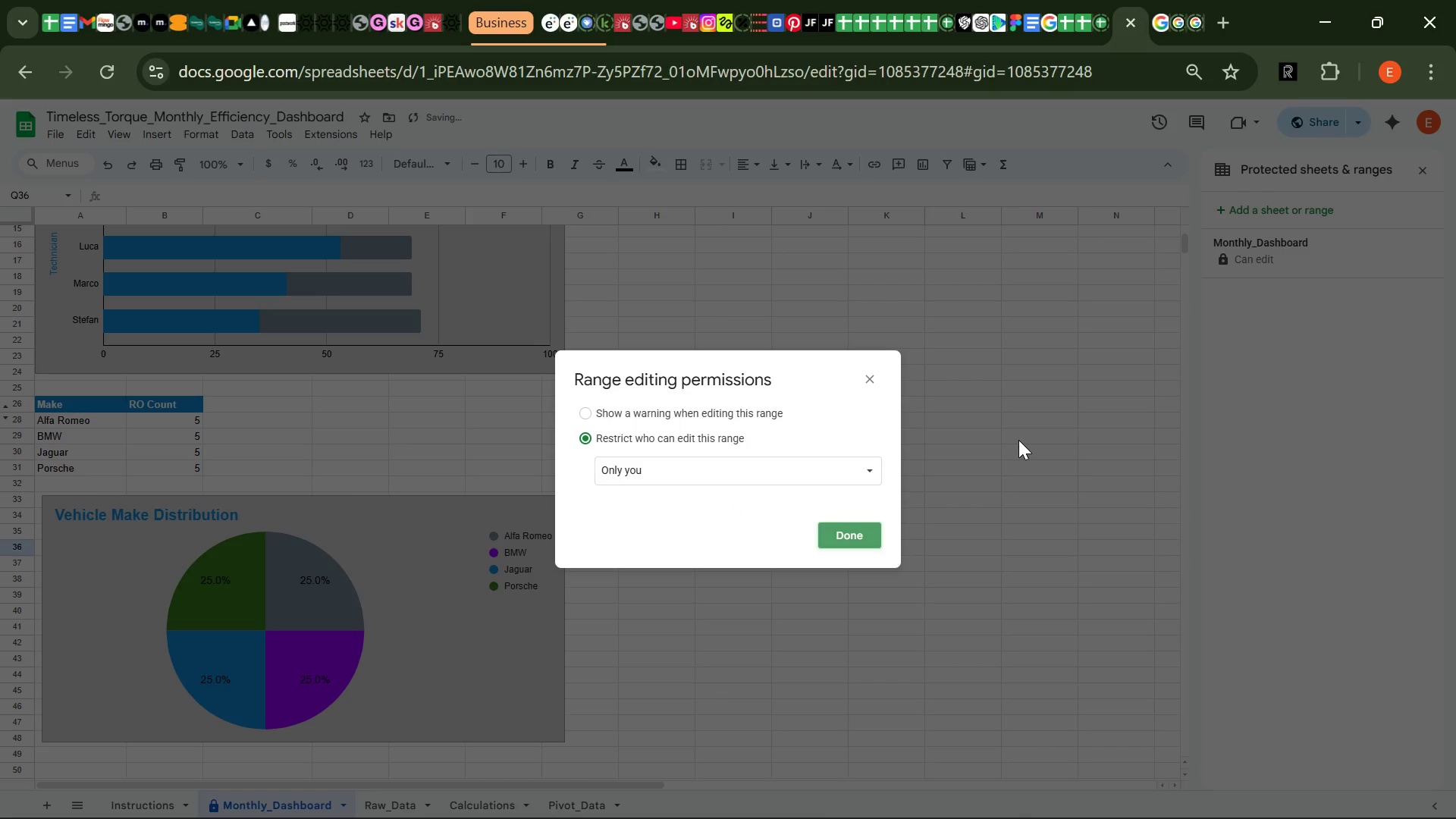 
left_click([845, 535])
 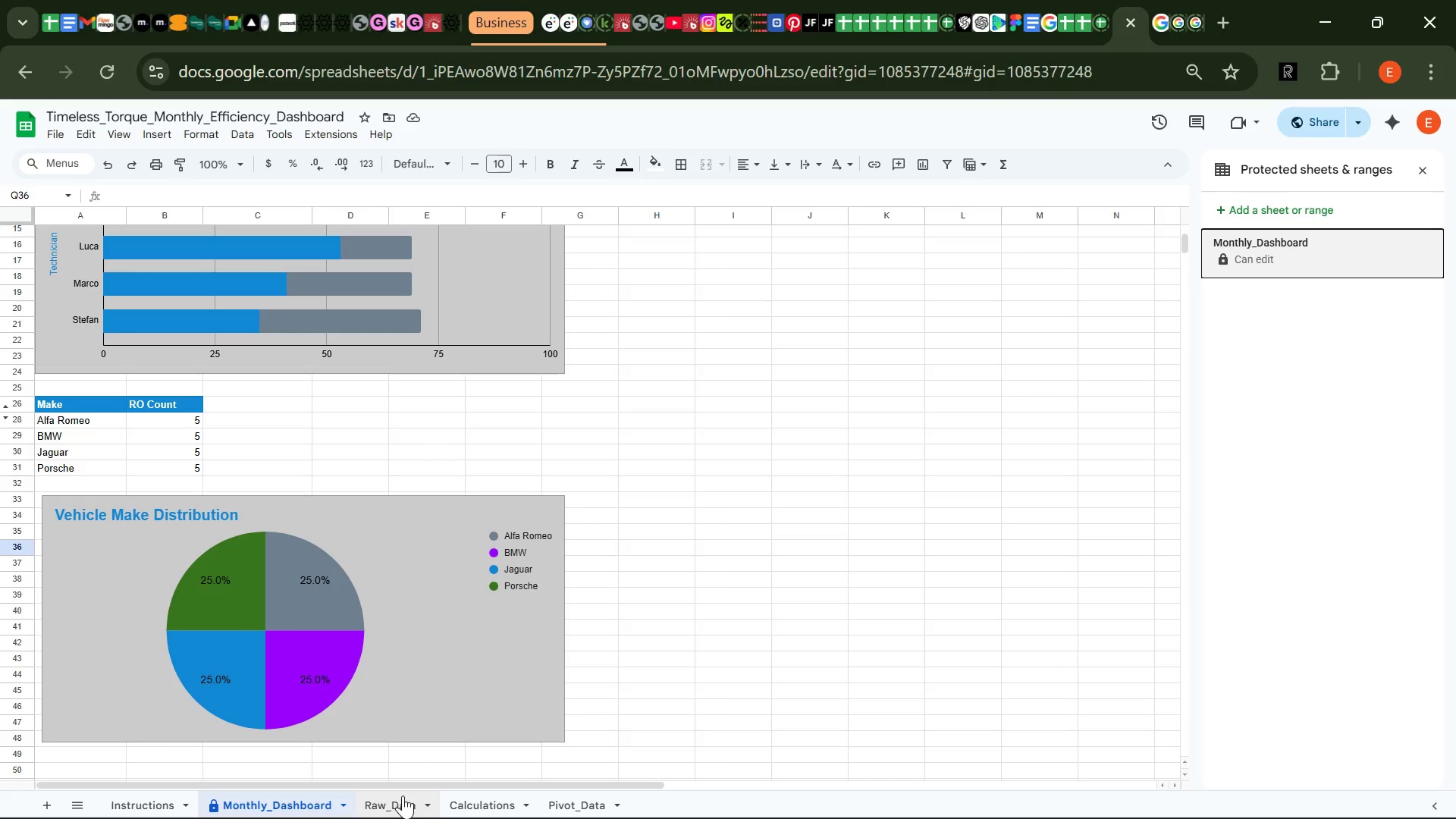 
left_click([493, 798])
 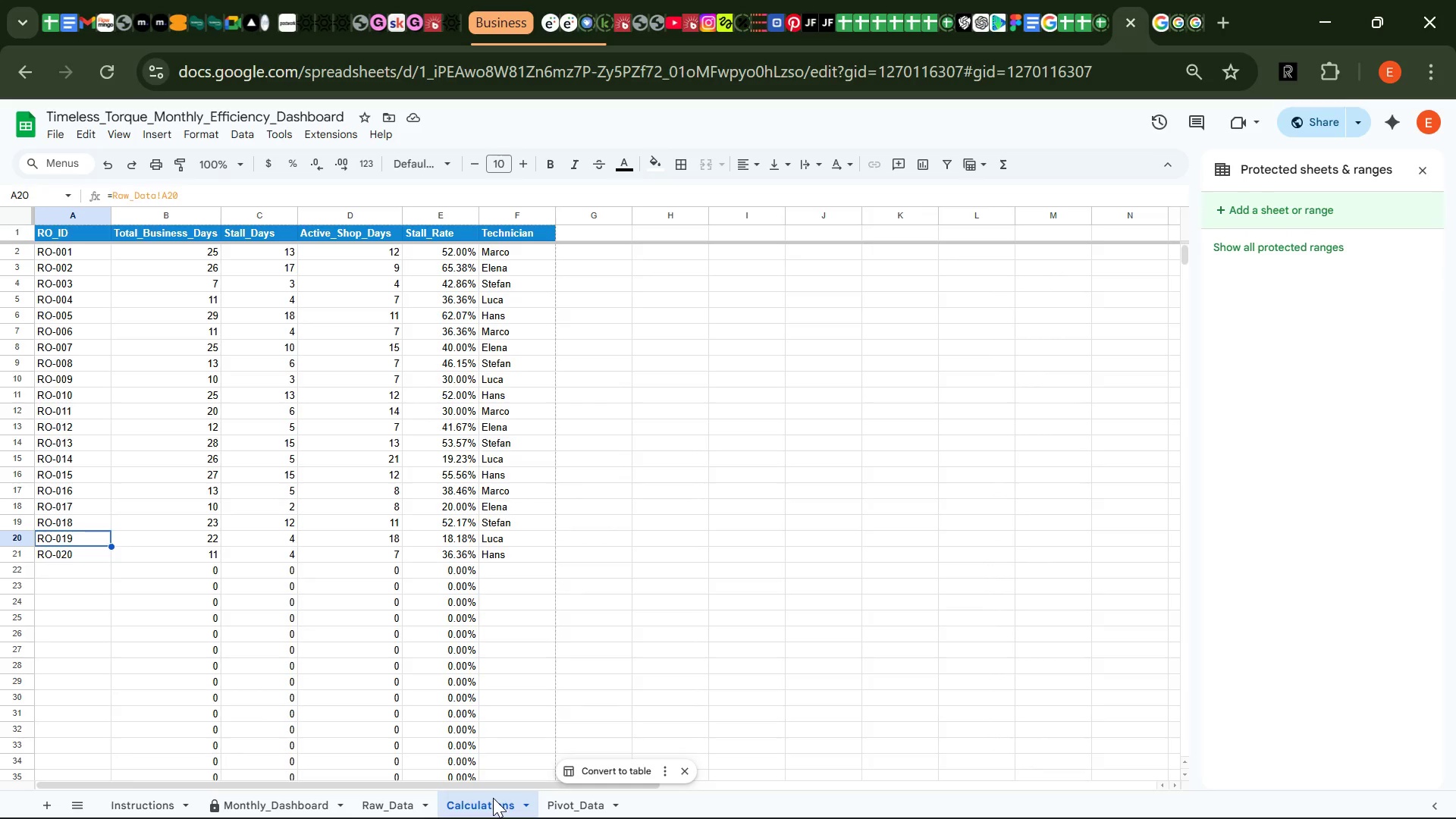 
right_click([493, 798])
 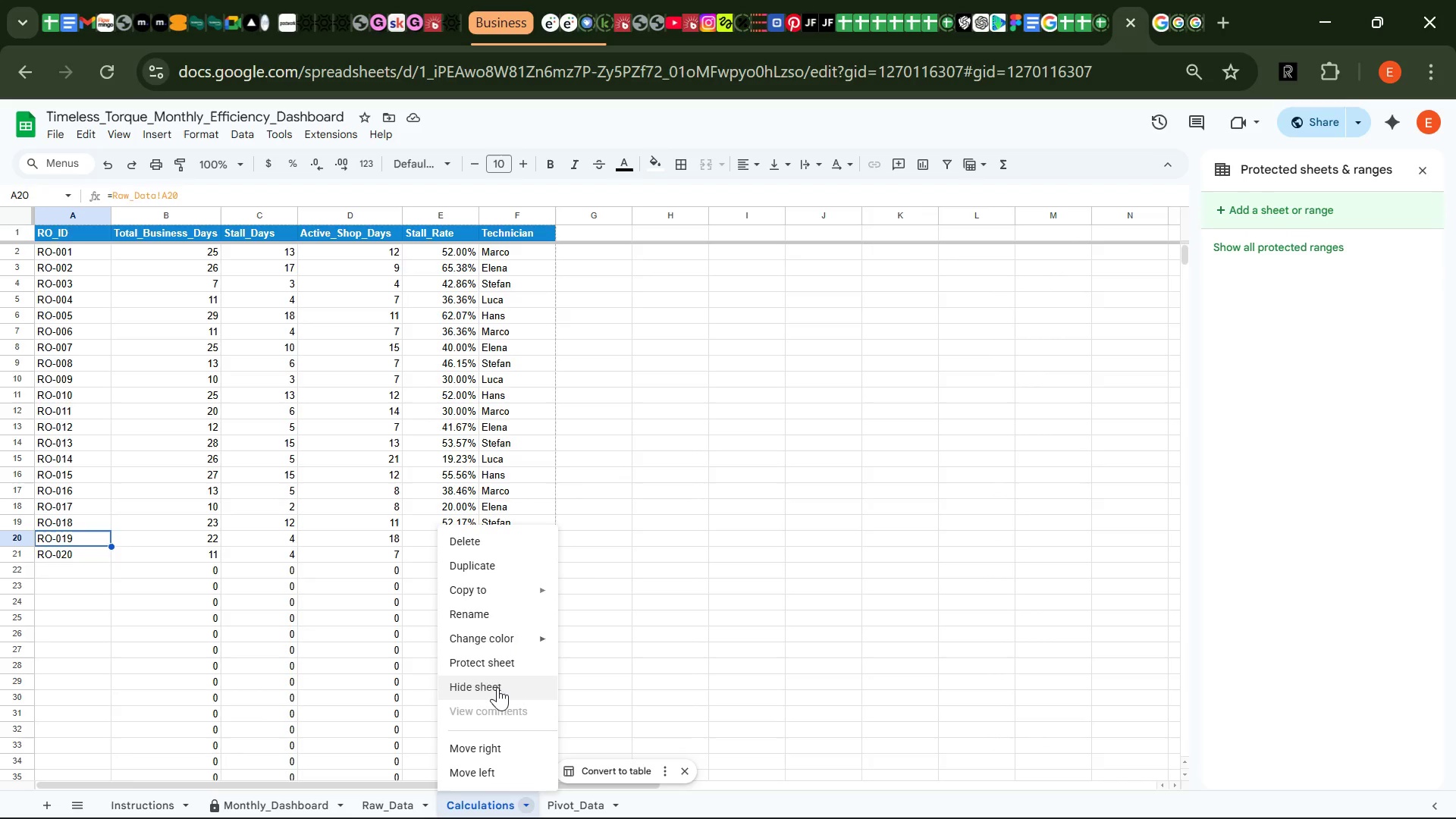 
left_click([494, 667])
 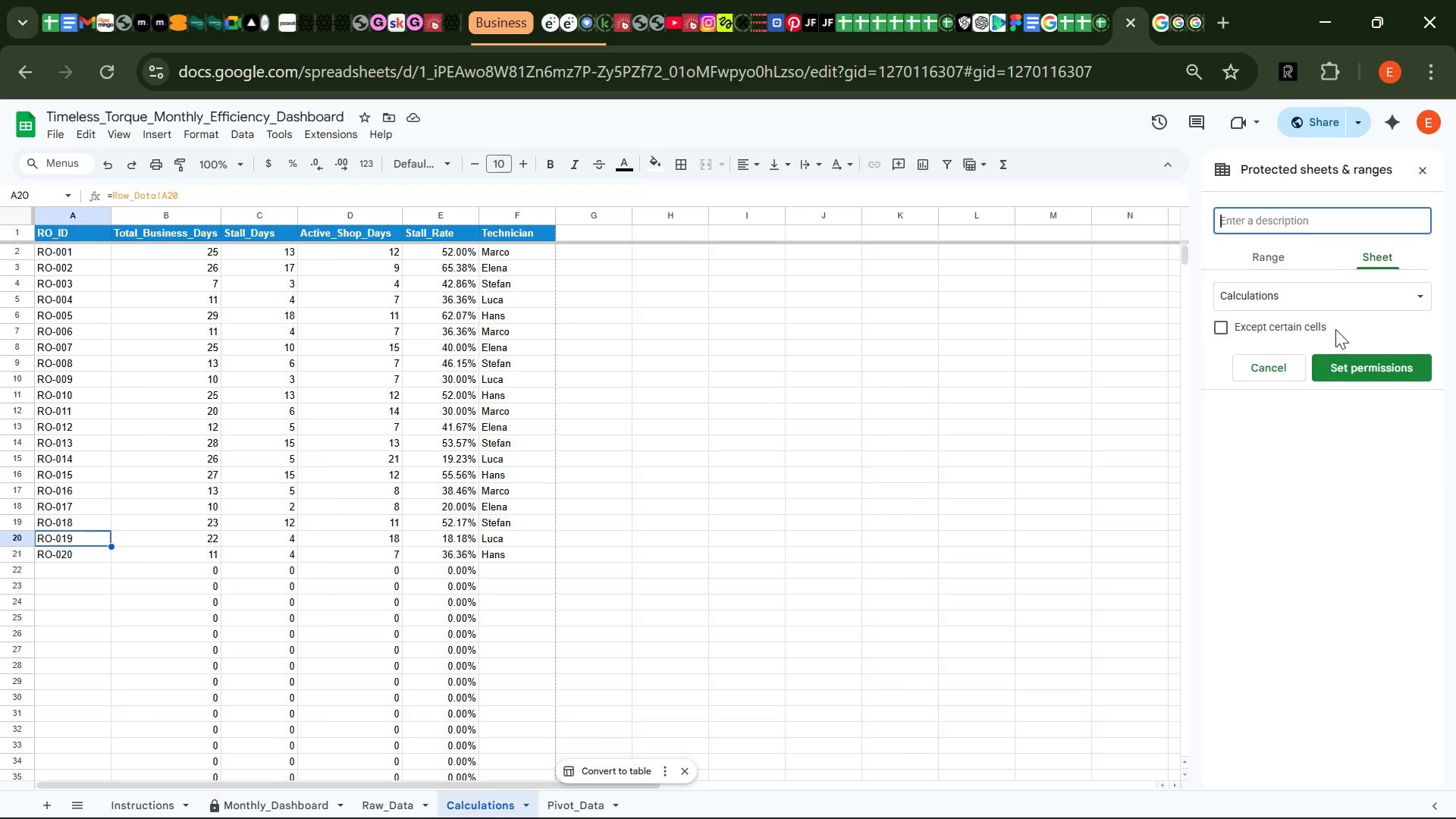 
left_click([1370, 362])
 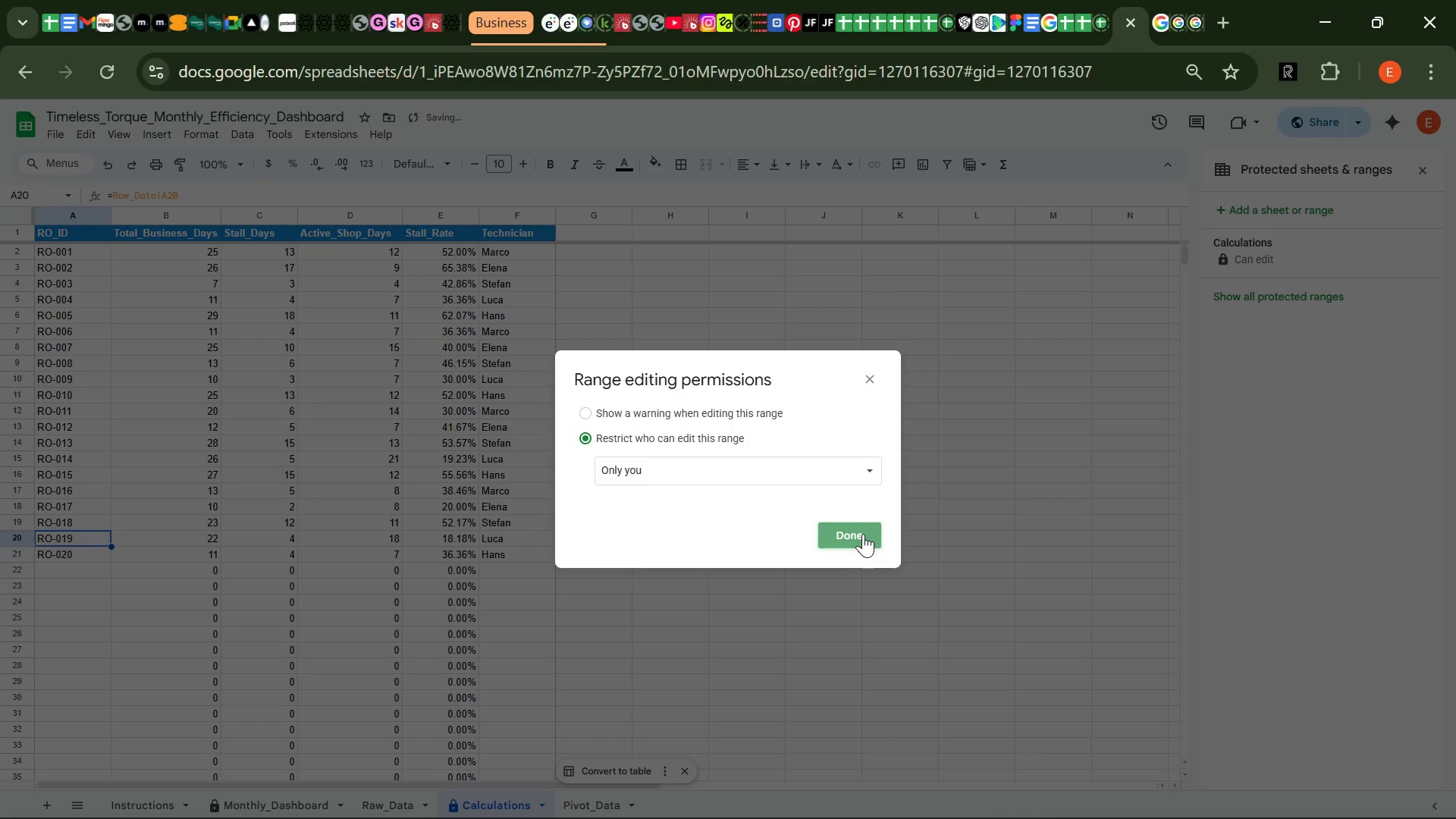 
left_click([863, 529])
 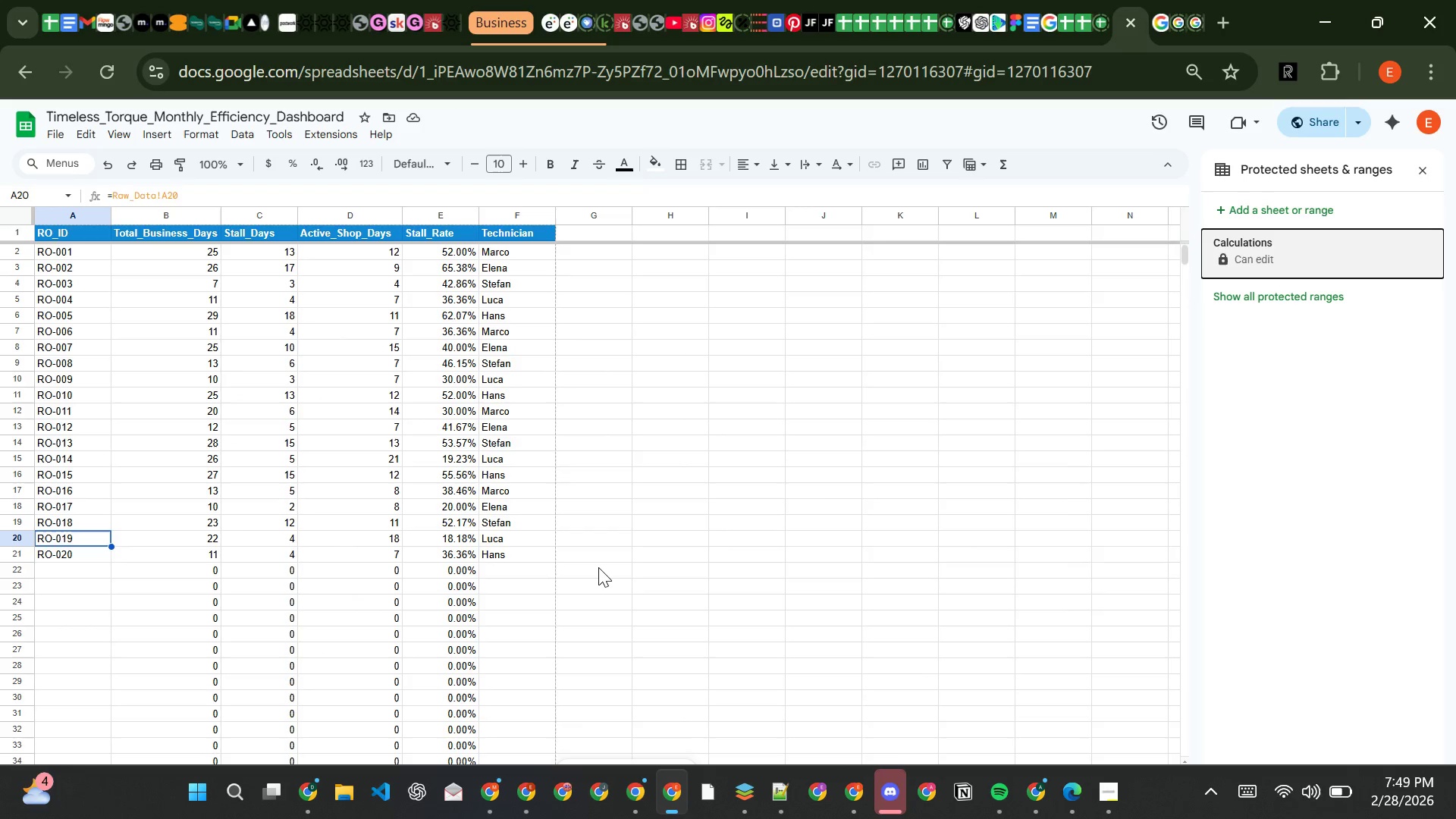 
wait(5.11)
 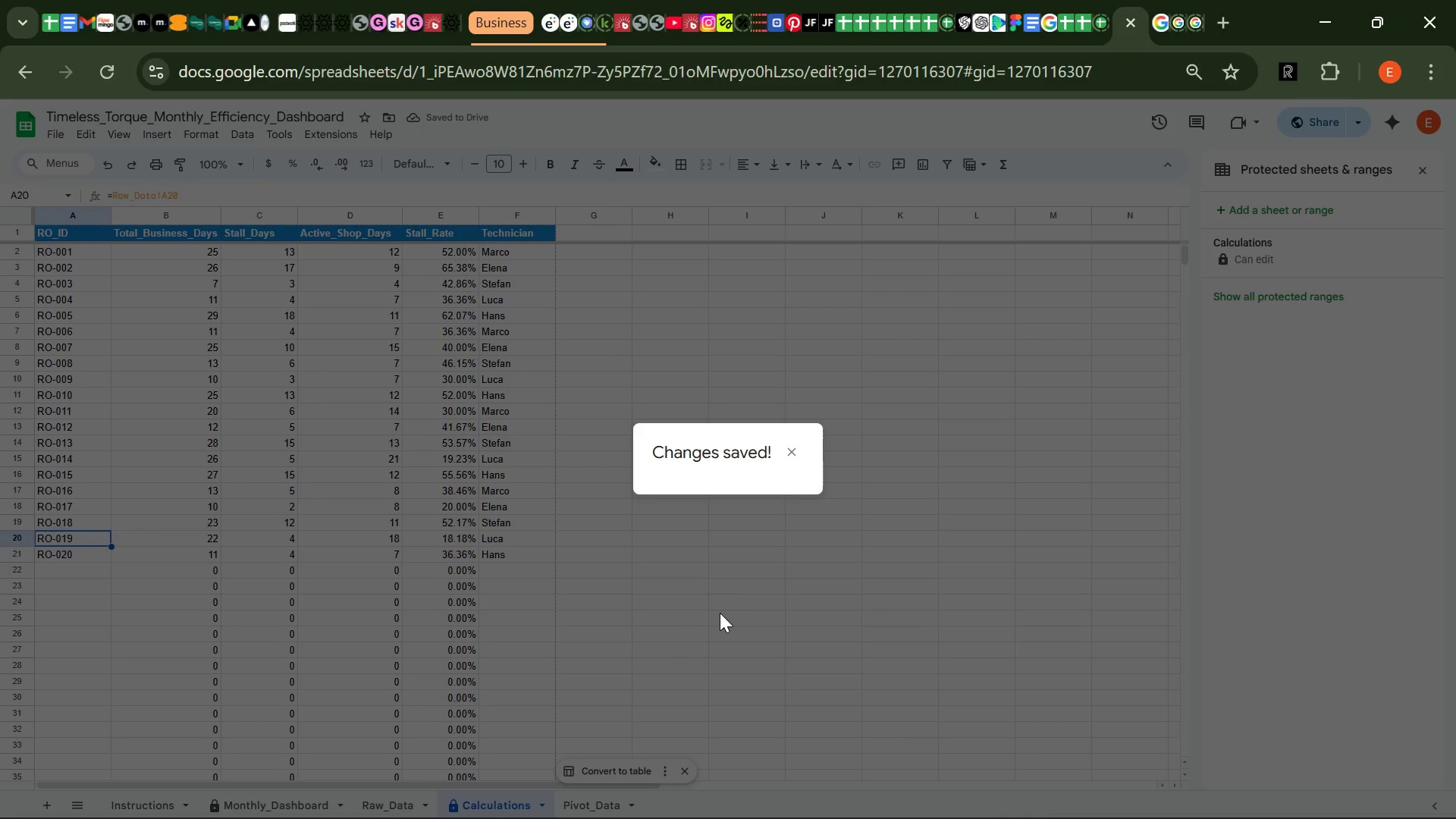 
key(Meta+MetaLeft)
 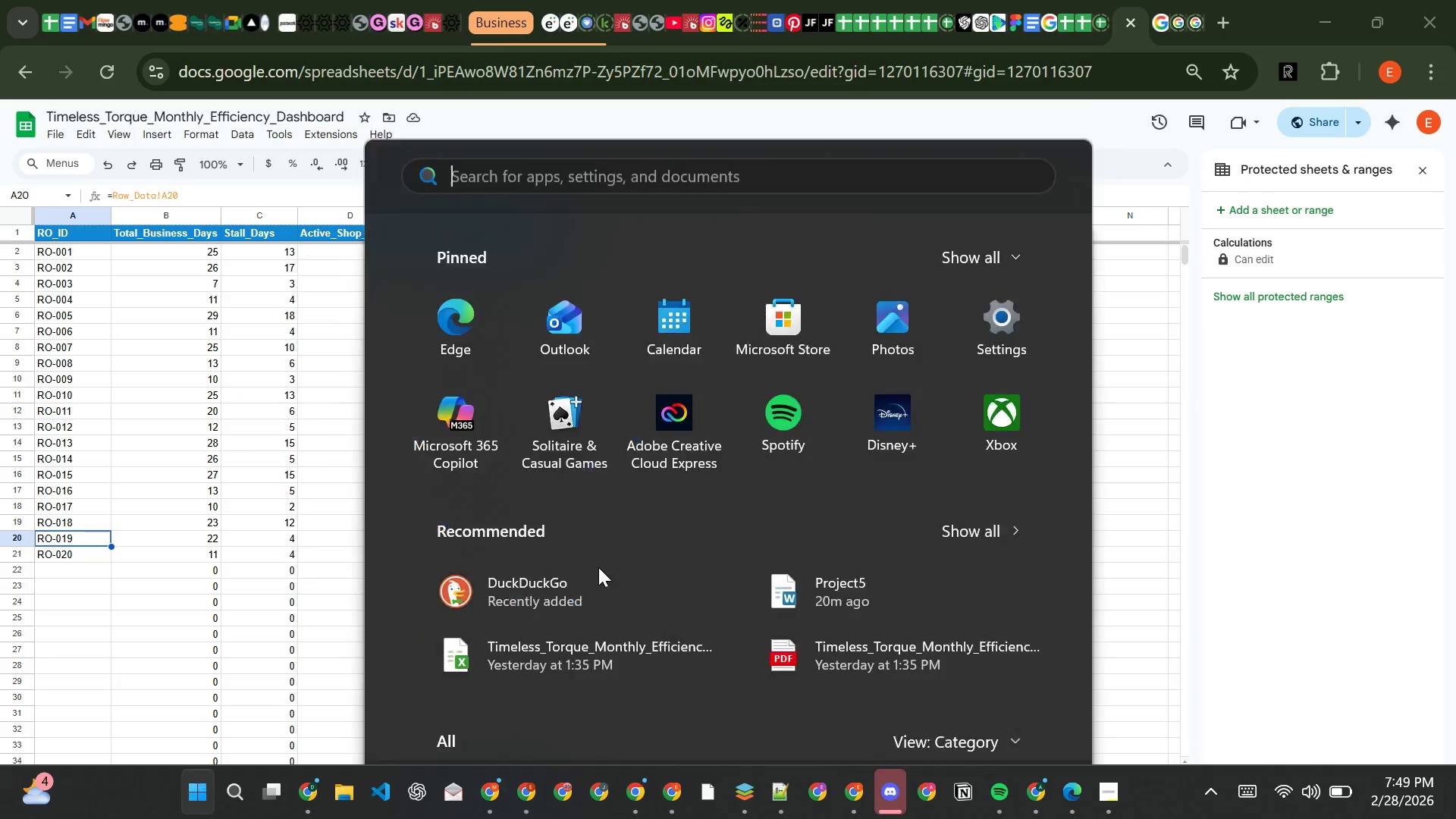 
key(Meta+MetaLeft)
 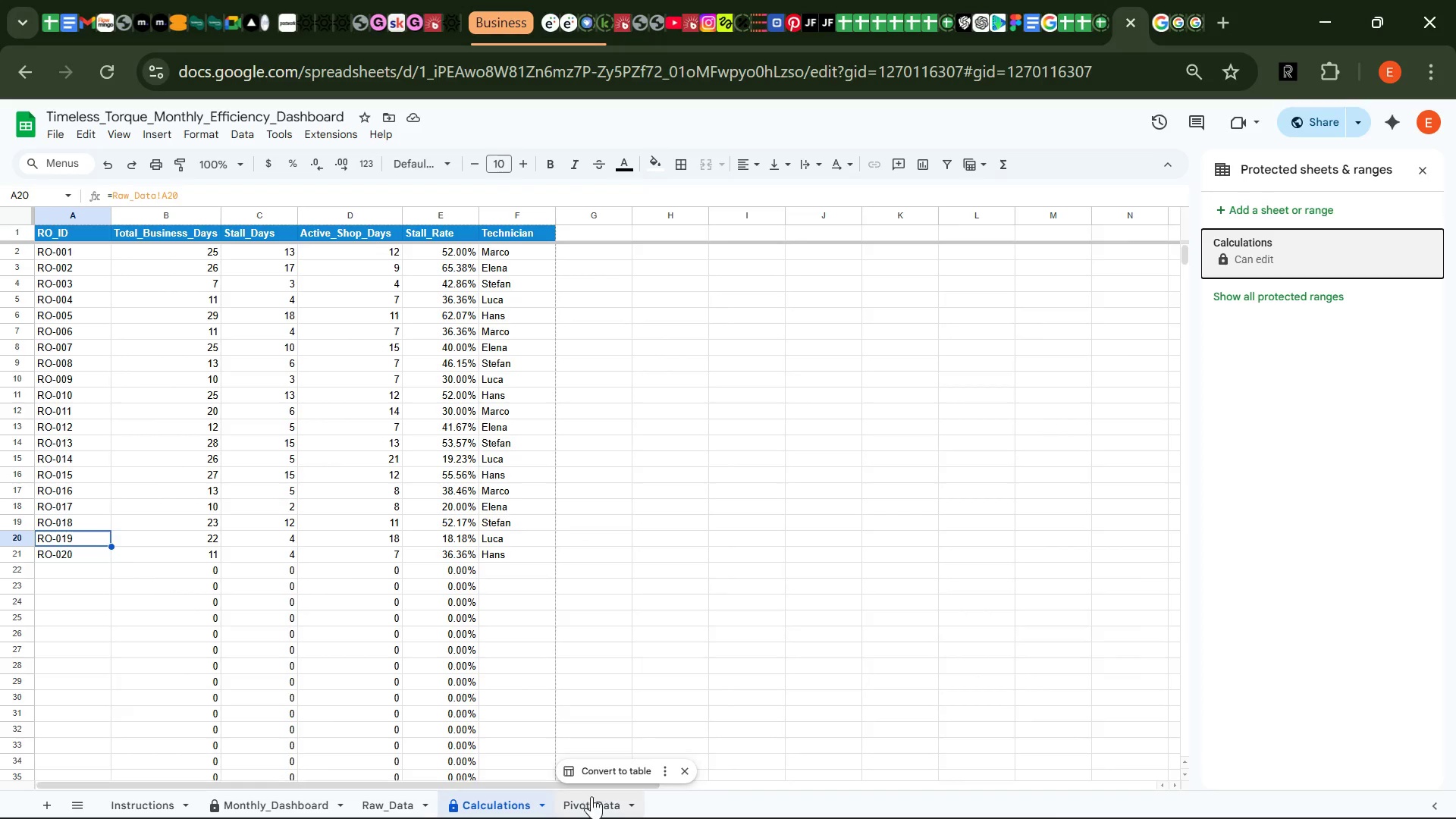 
right_click([592, 805])
 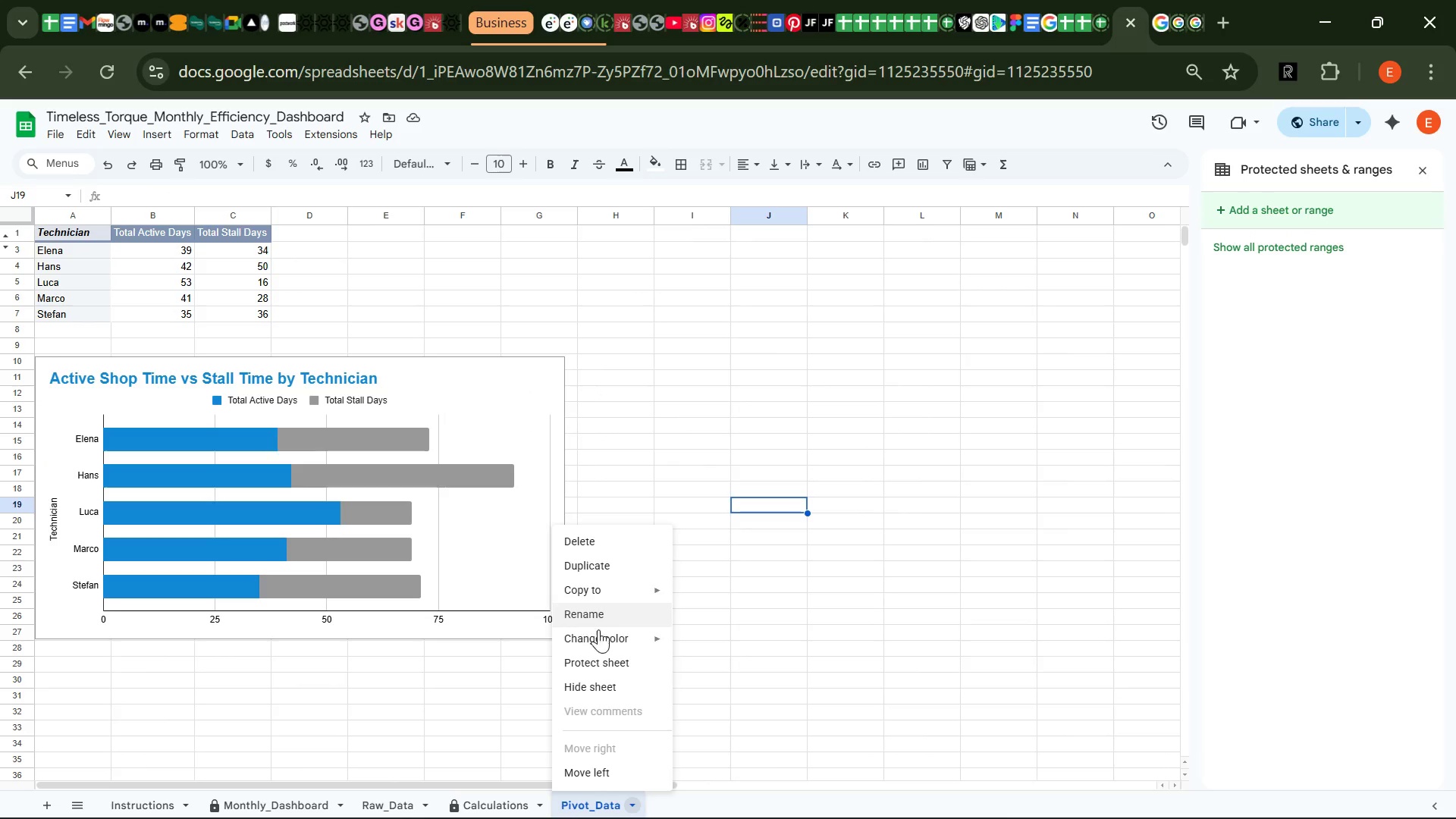 
left_click([604, 670])
 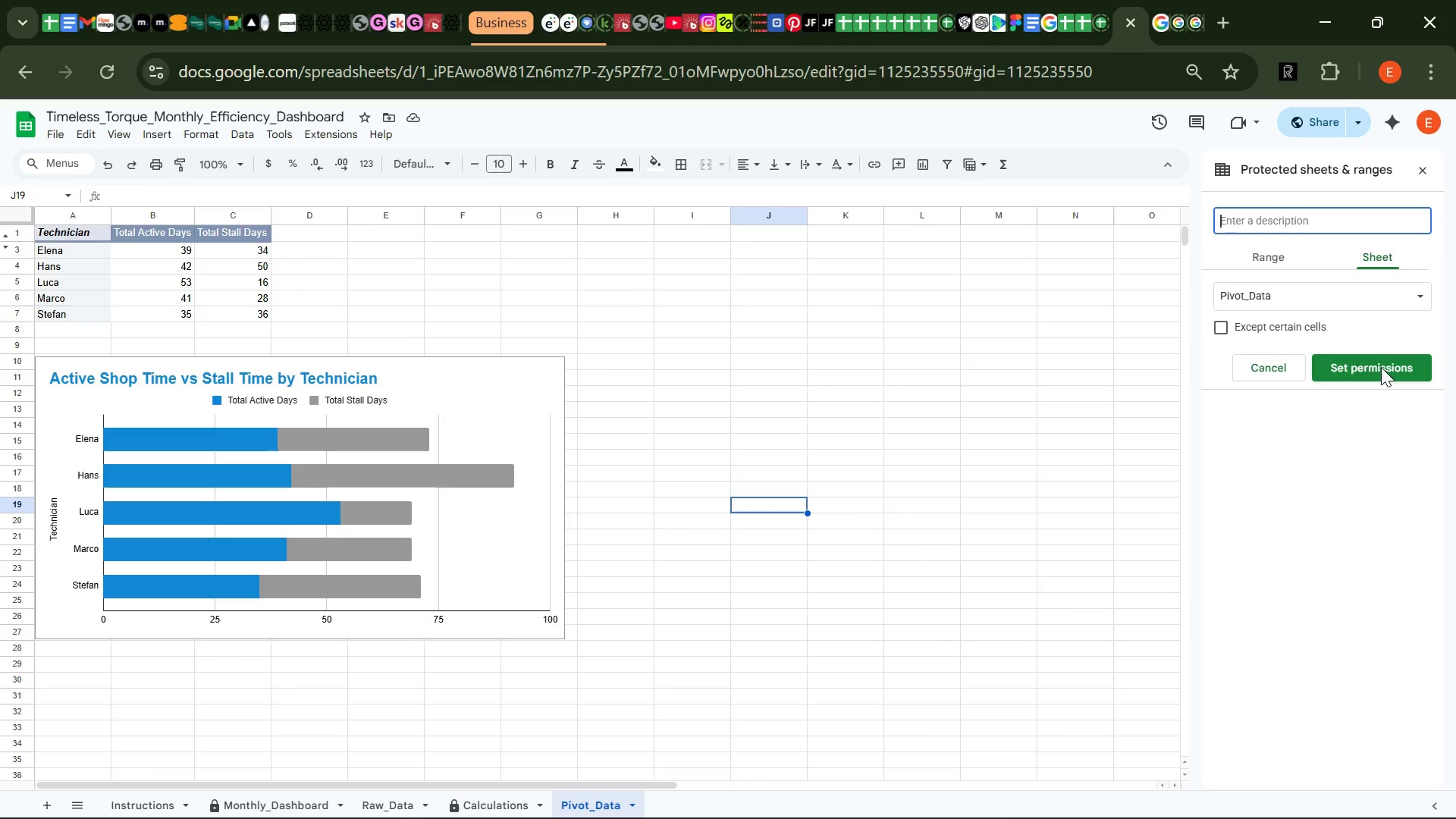 
left_click([1377, 371])
 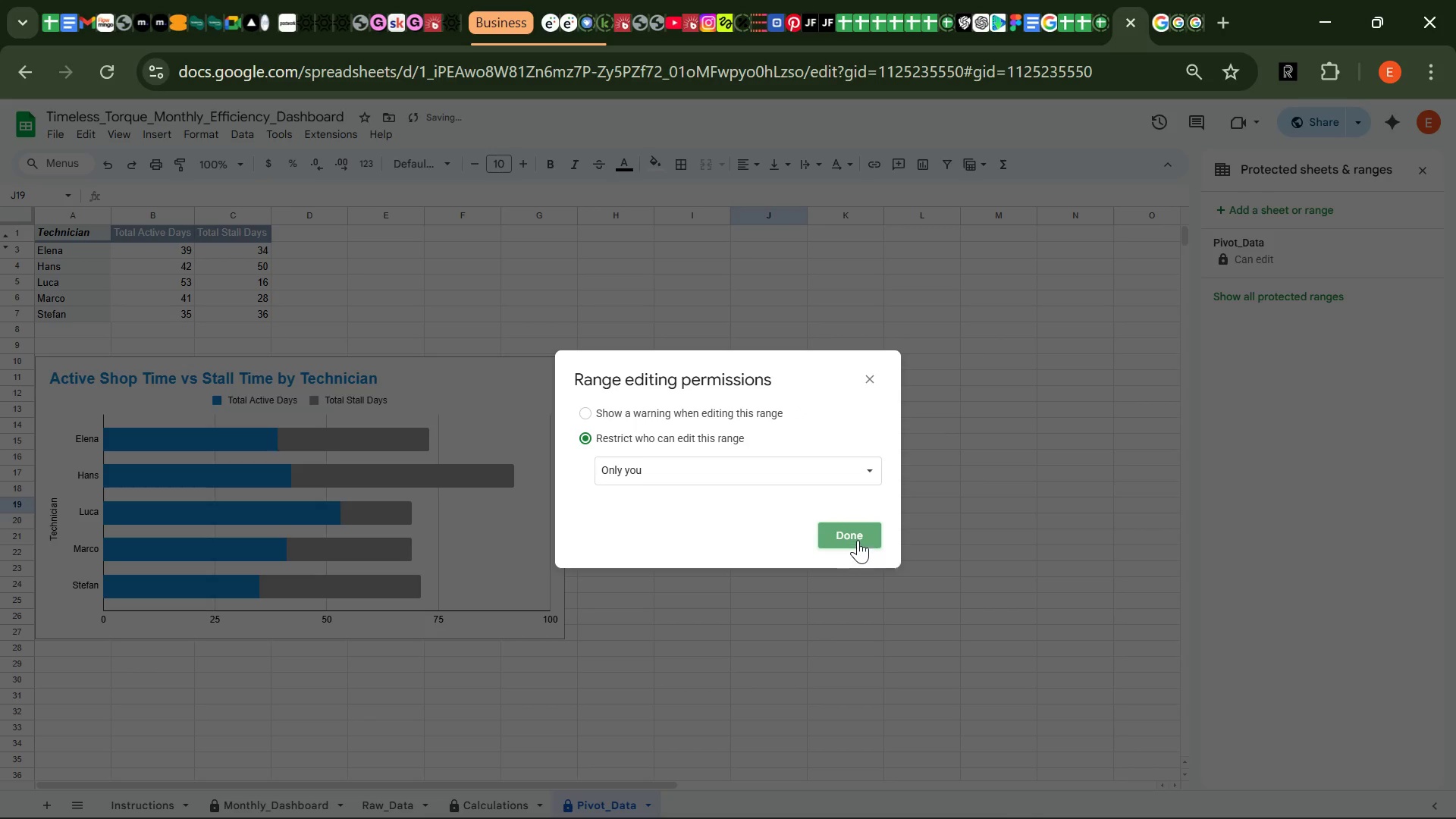 
left_click([856, 533])
 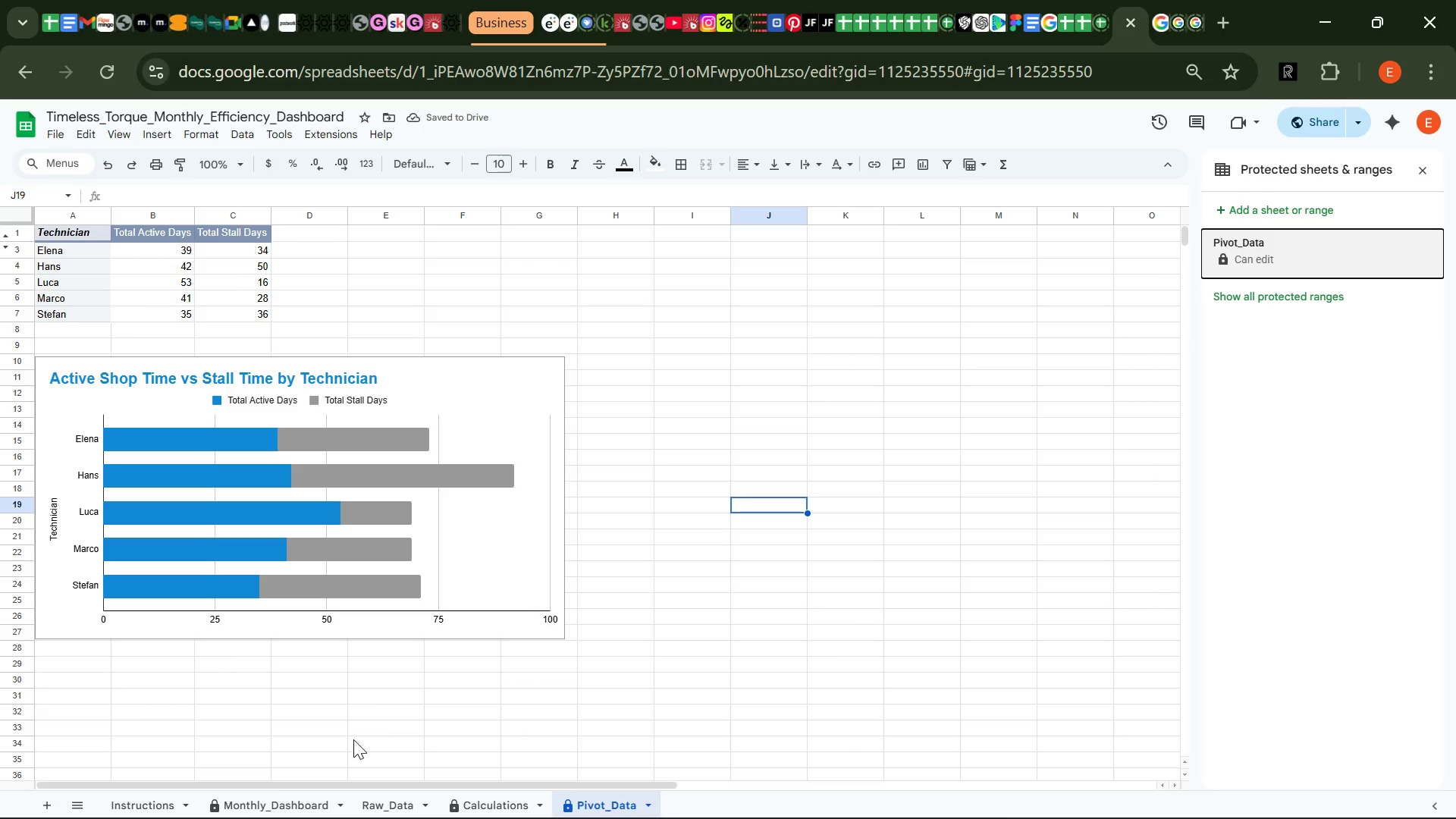 
left_click([147, 813])
 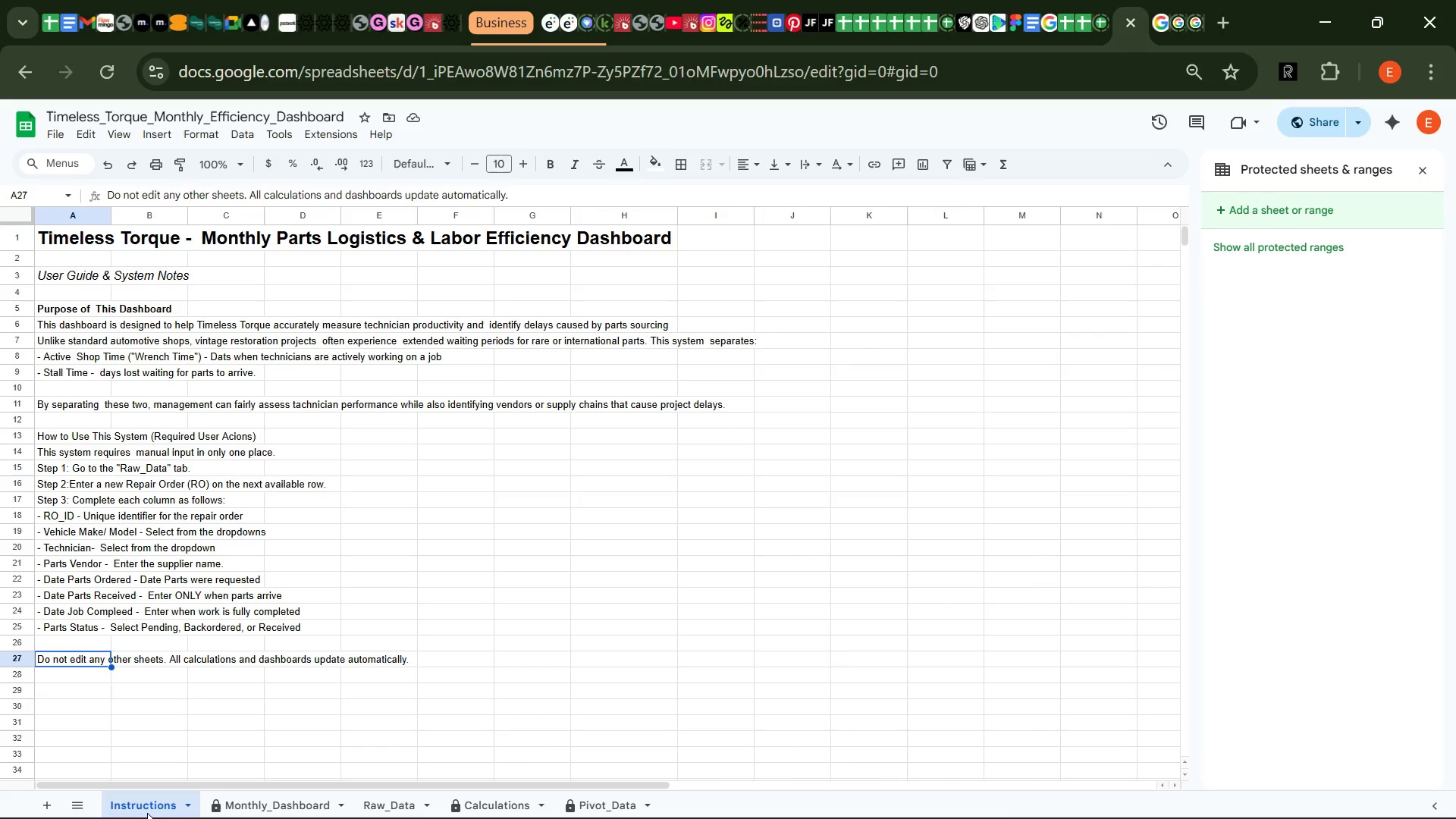 
left_click([147, 813])
 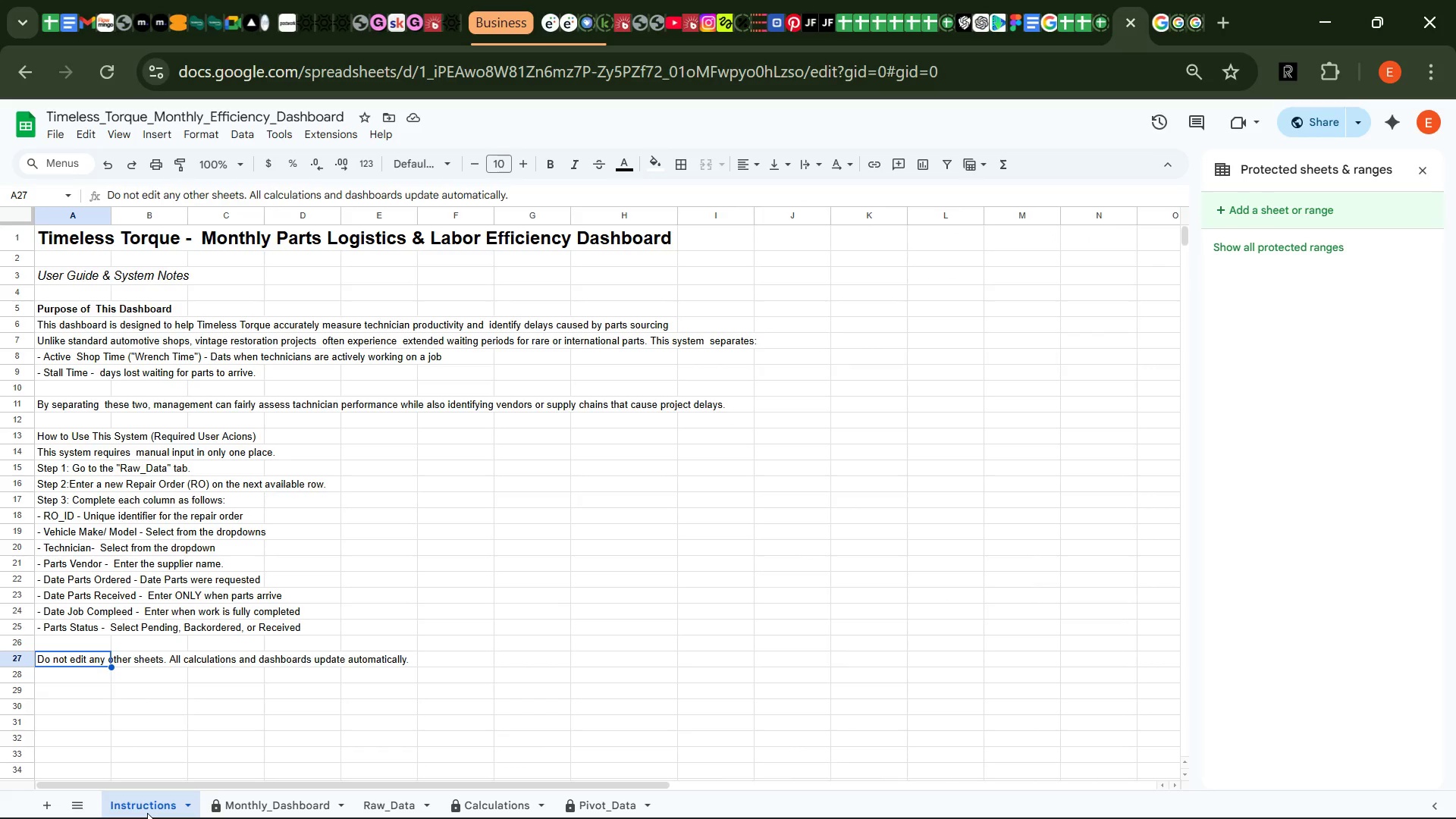 
right_click([147, 813])
 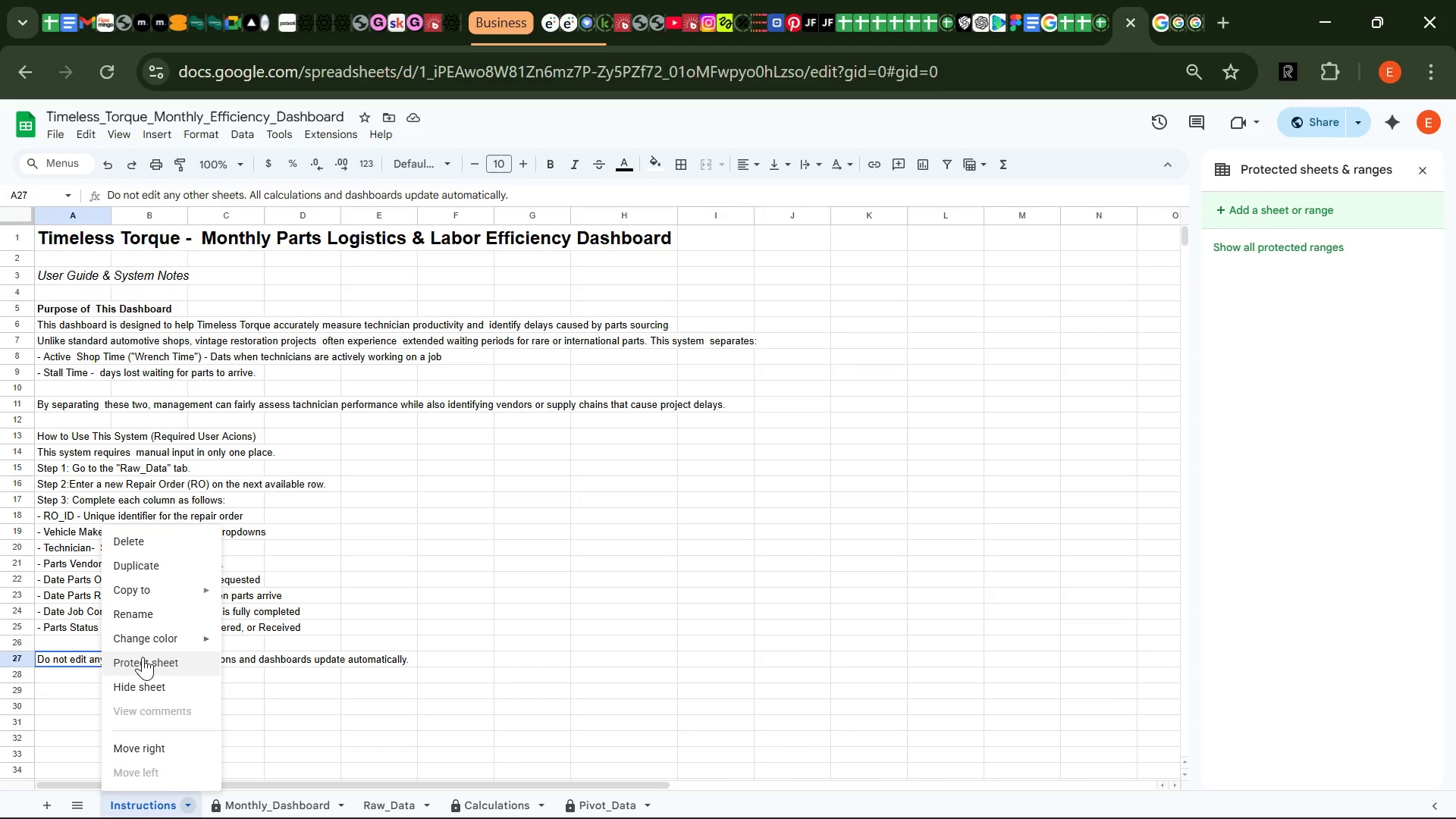 
left_click([145, 664])
 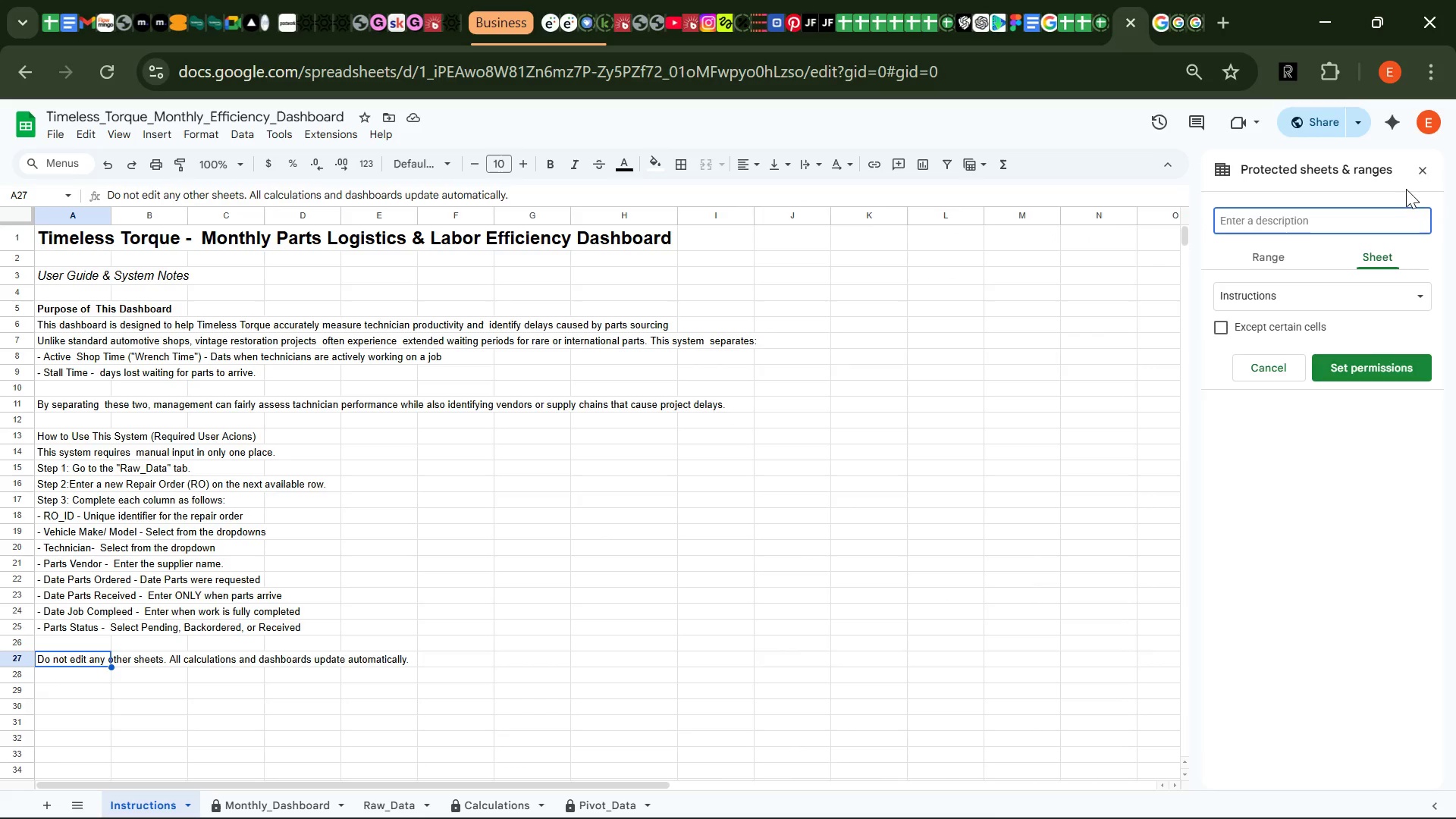 
left_click([1376, 366])
 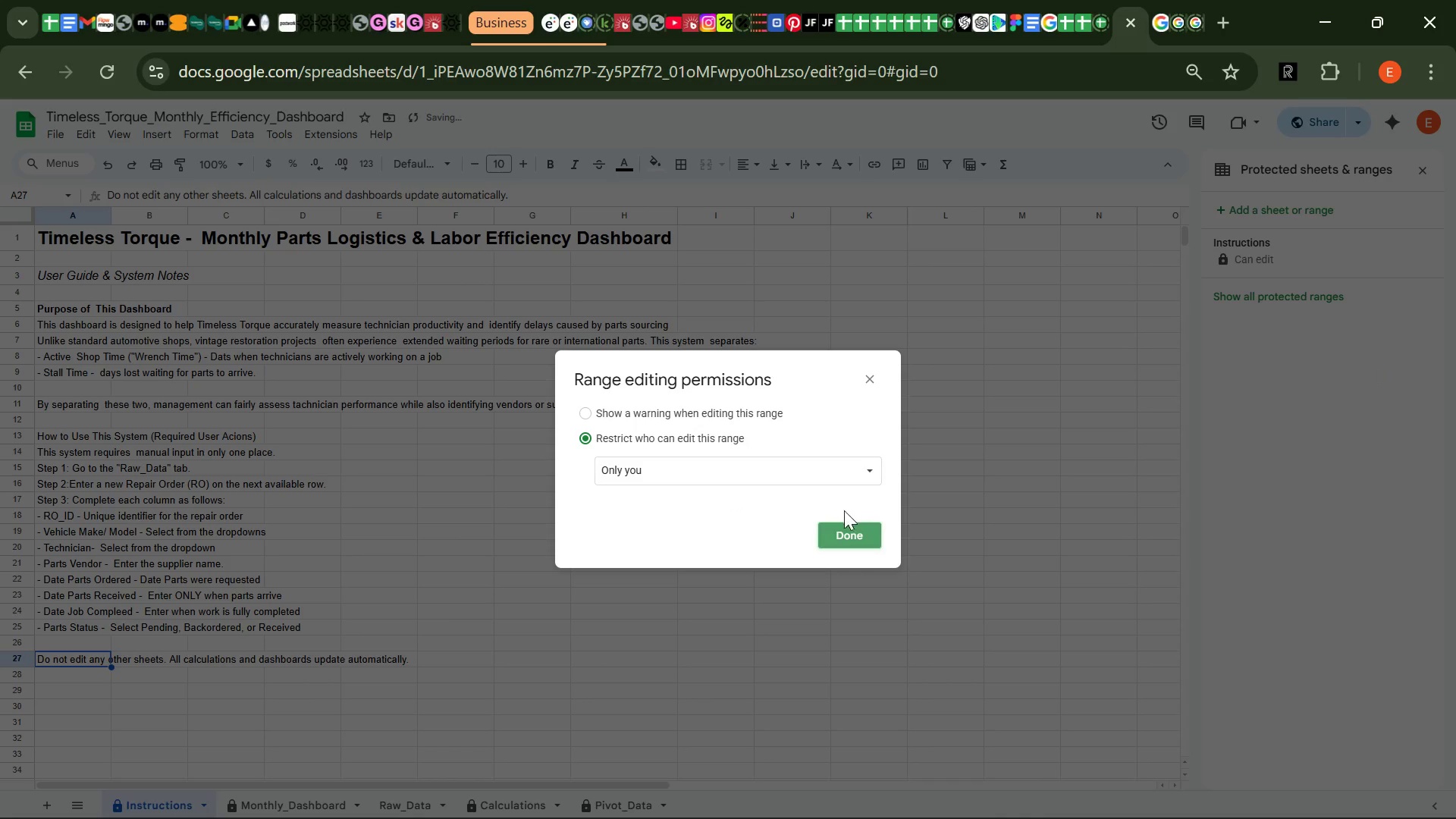 
left_click([826, 533])
 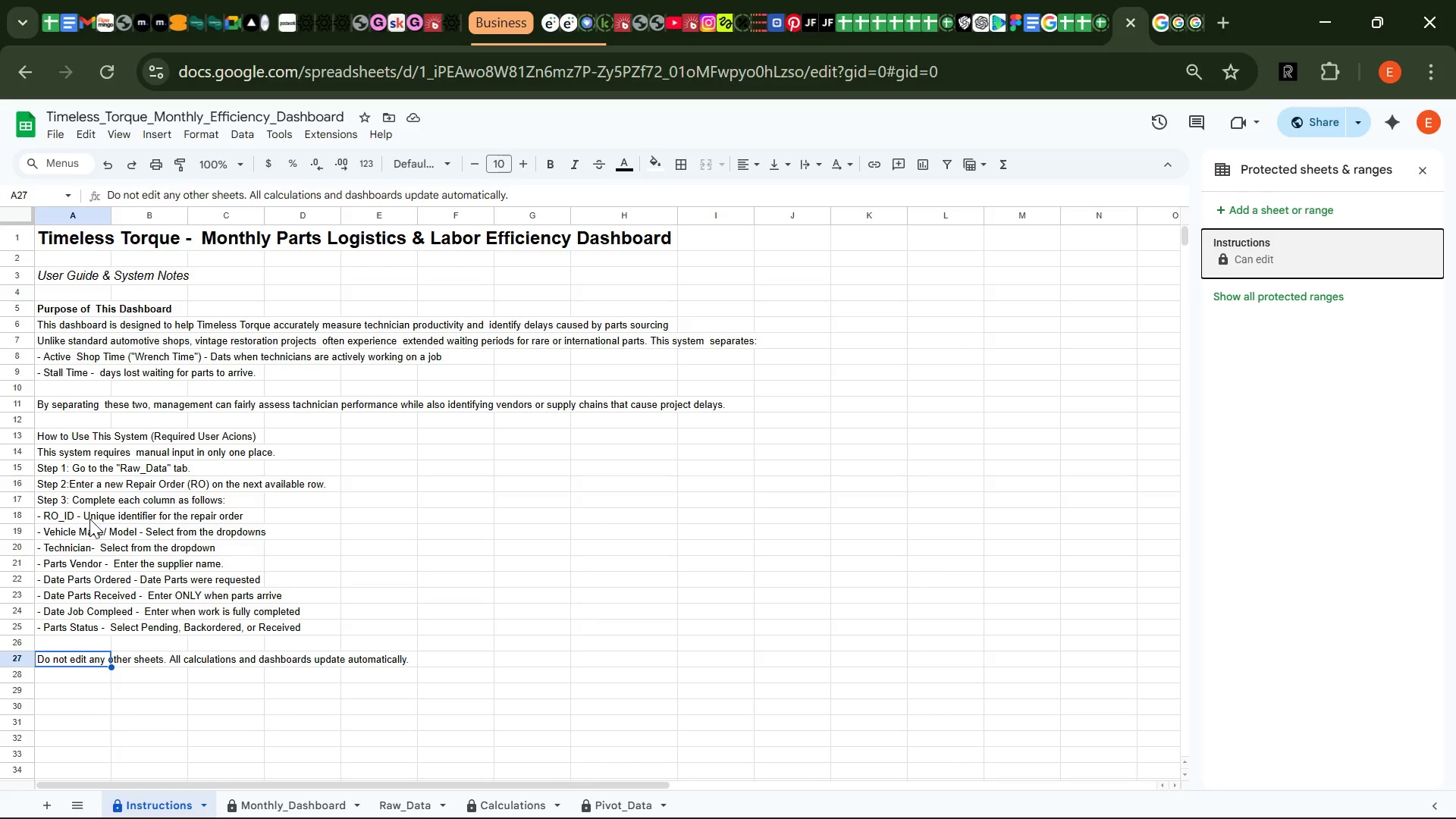 
wait(7.27)
 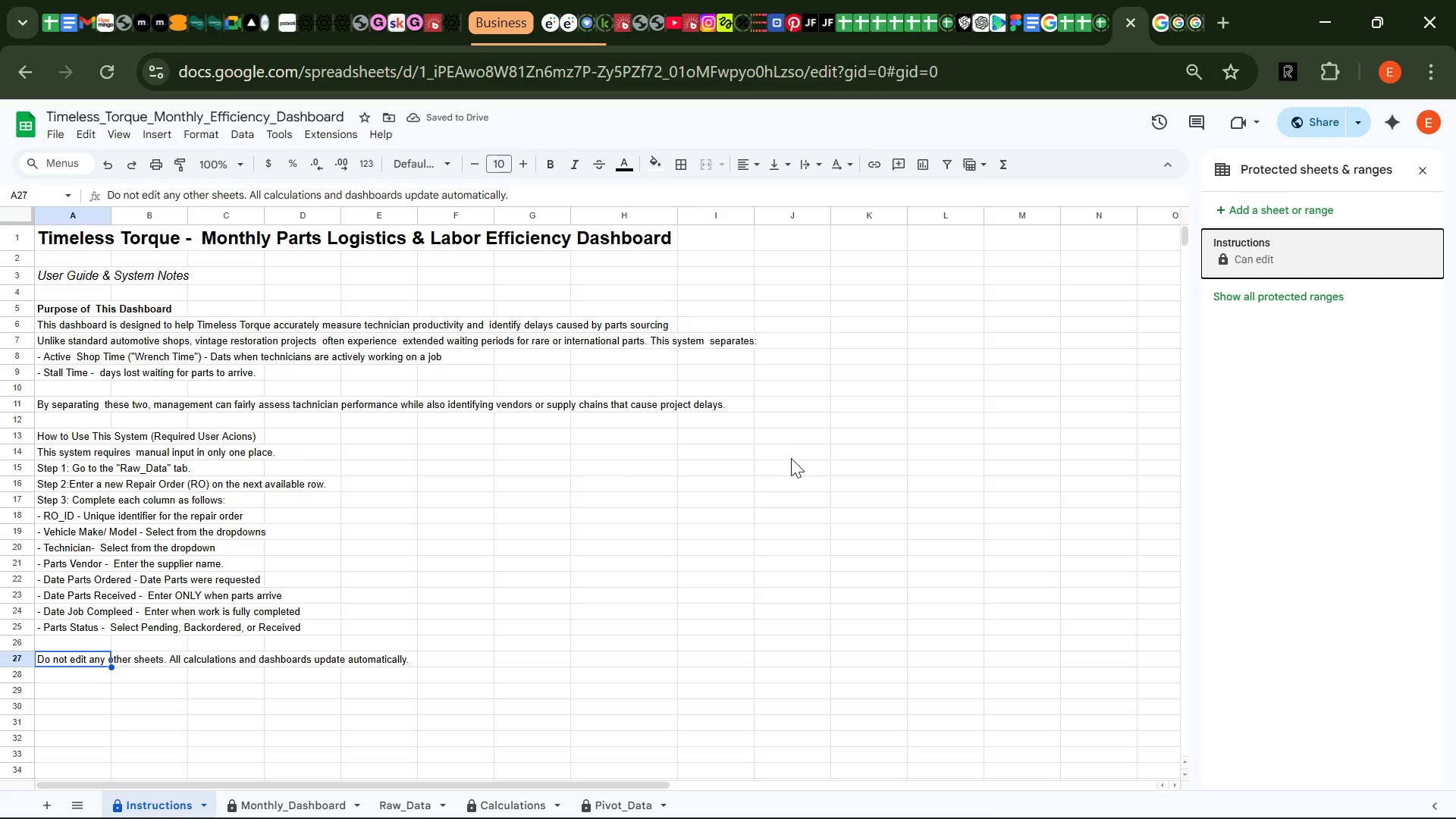 
left_click([67, 436])
 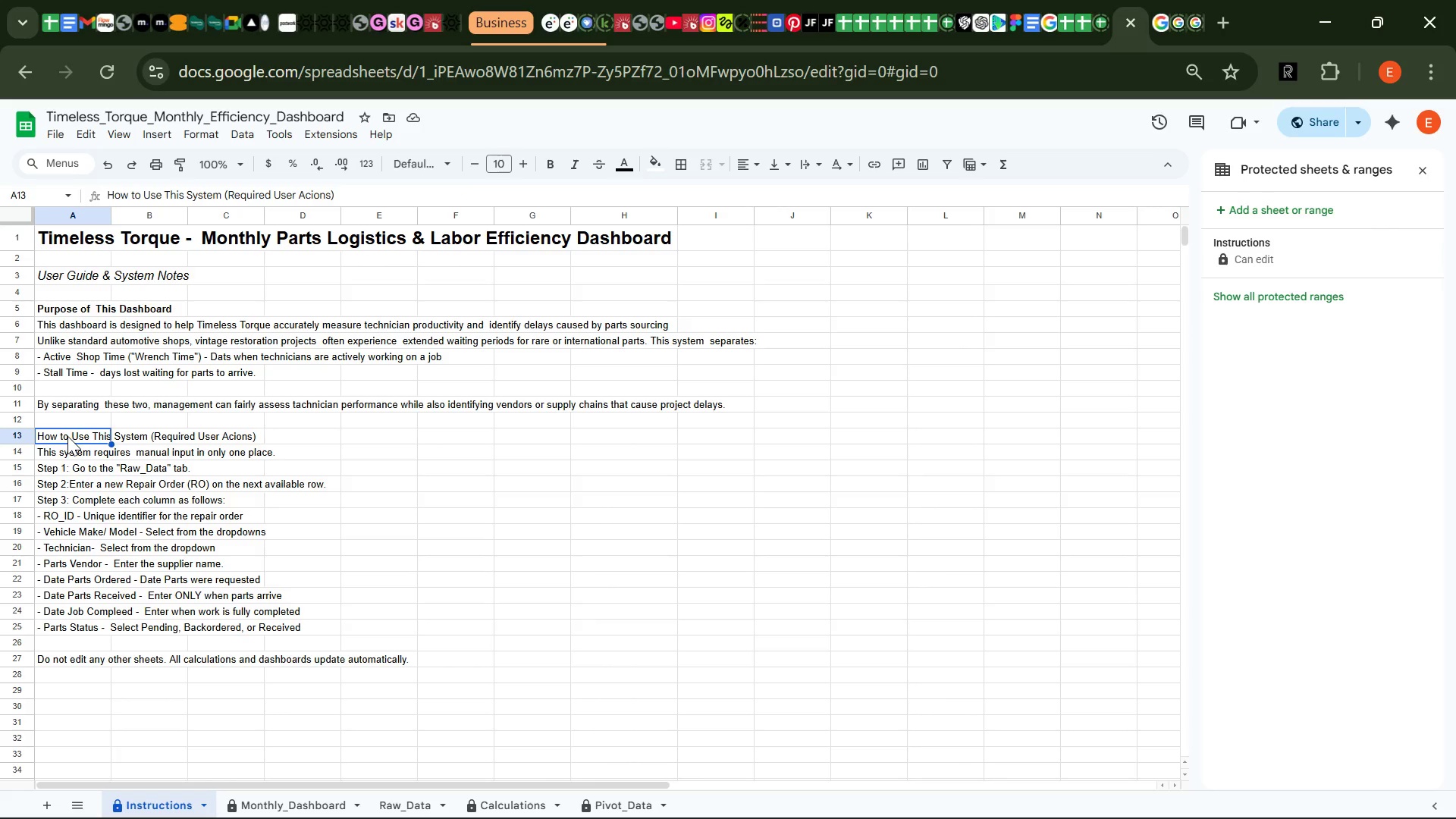 
key(Control+ControlLeft)
 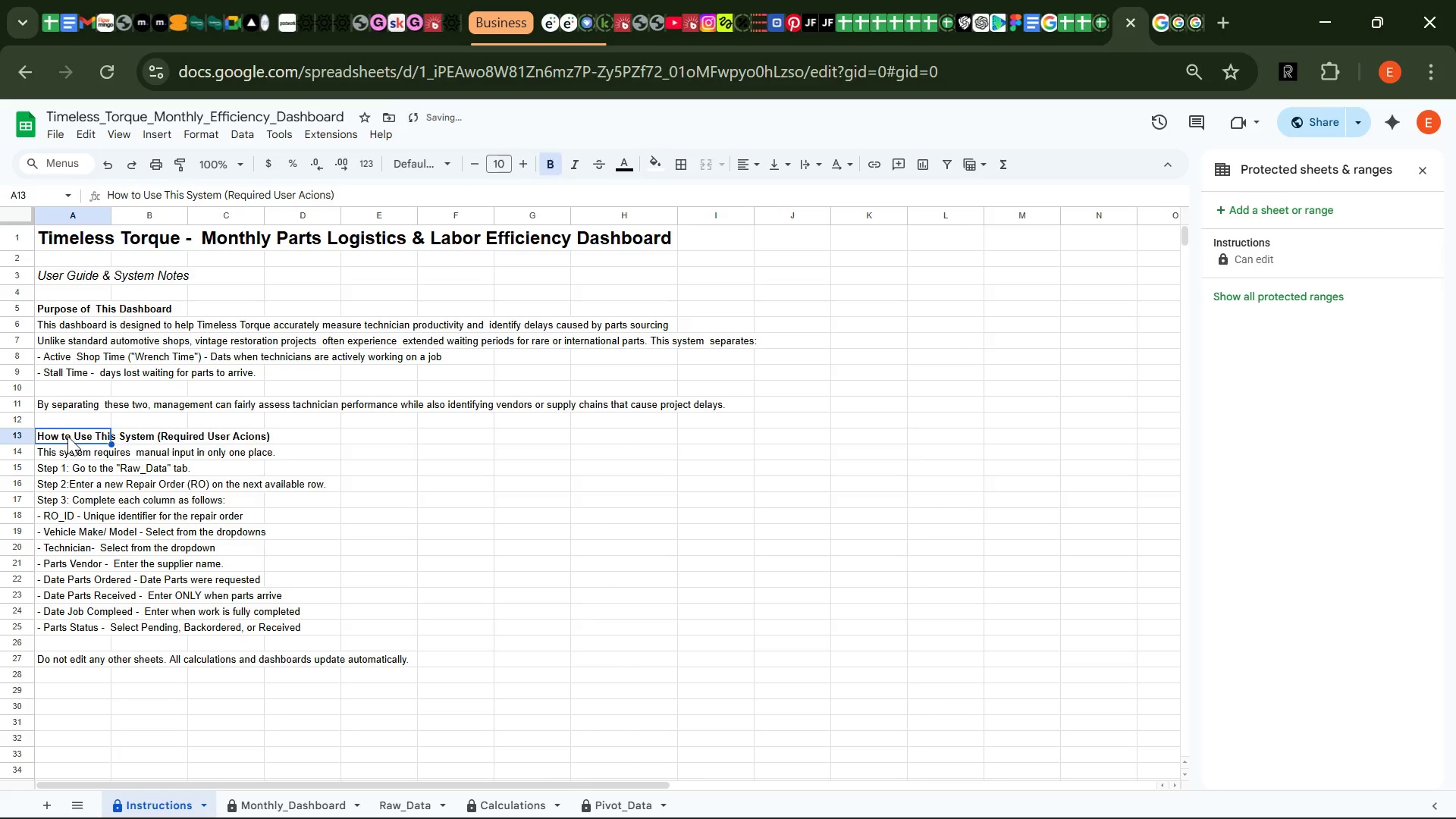 
key(Control+B)
 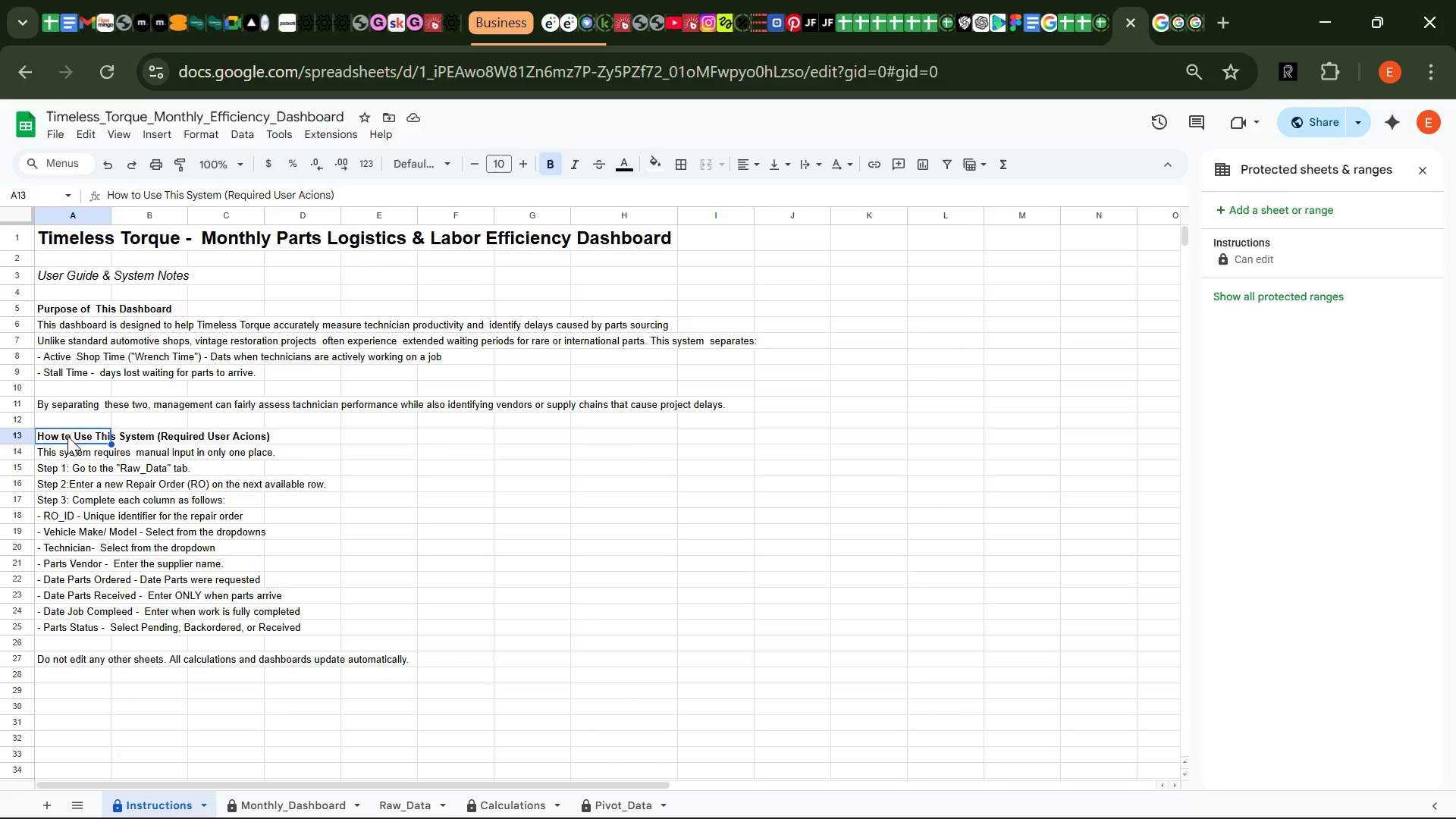 
wait(17.53)
 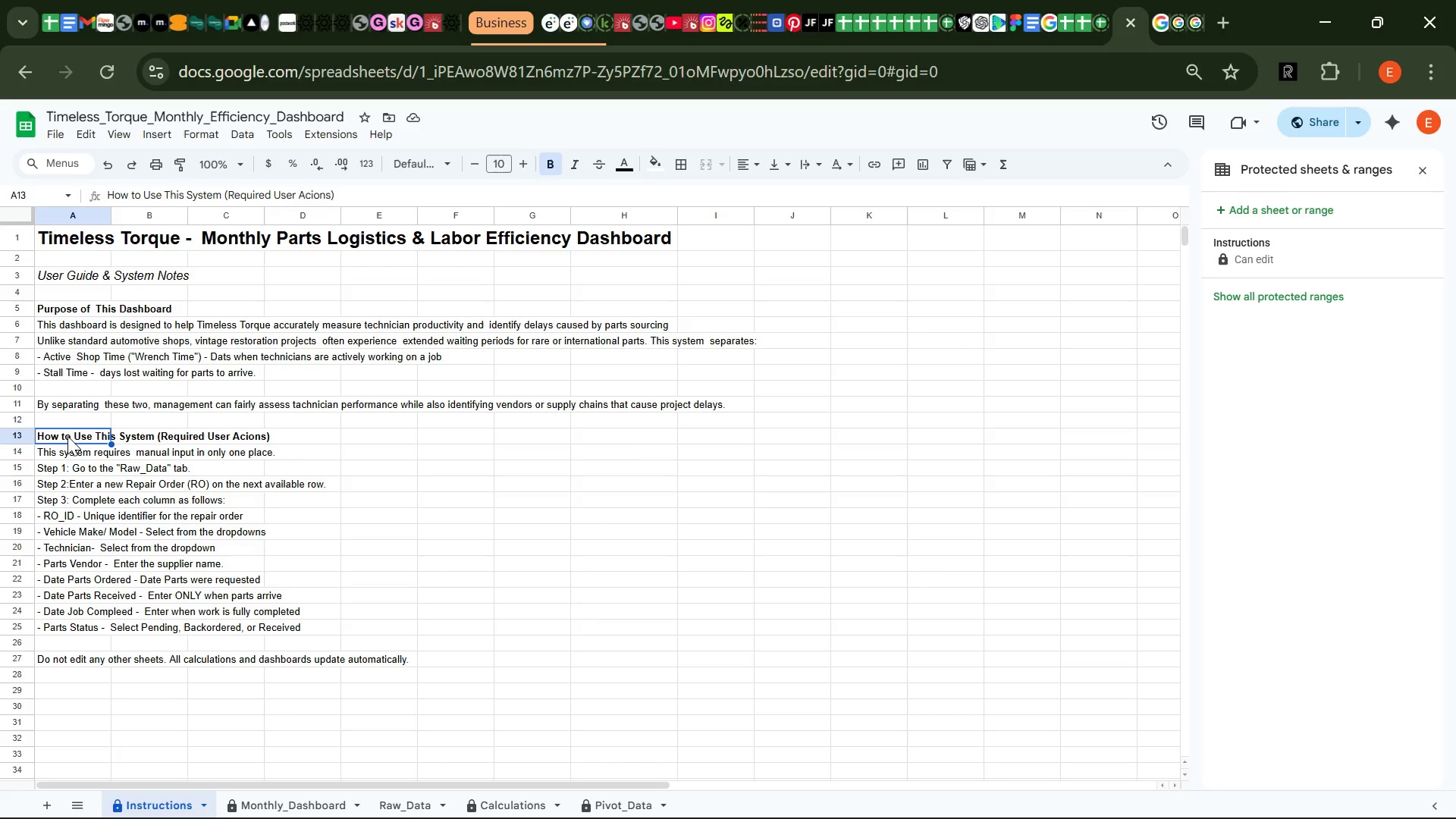 
left_click([55, 312])
 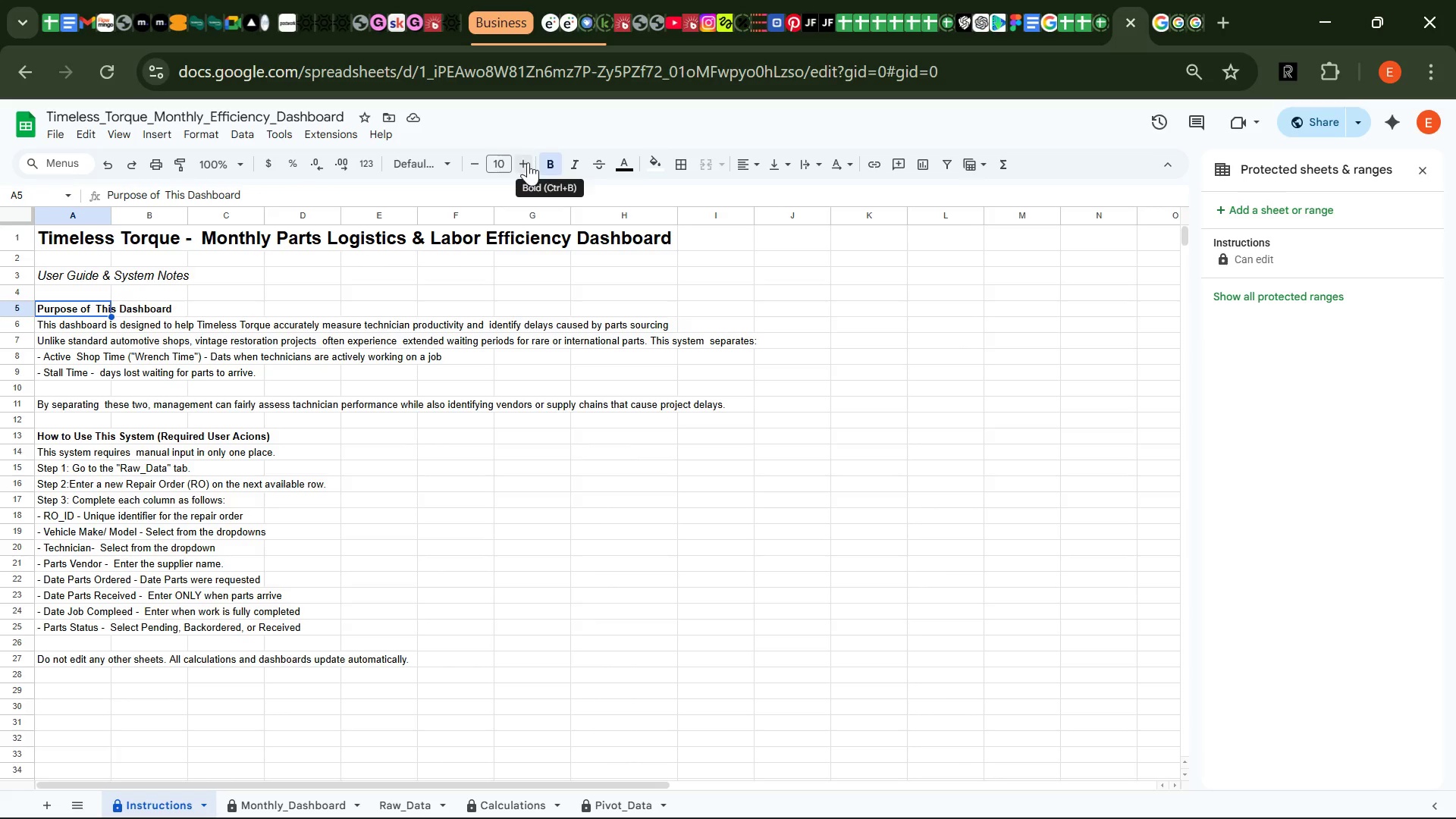 
left_click([527, 162])
 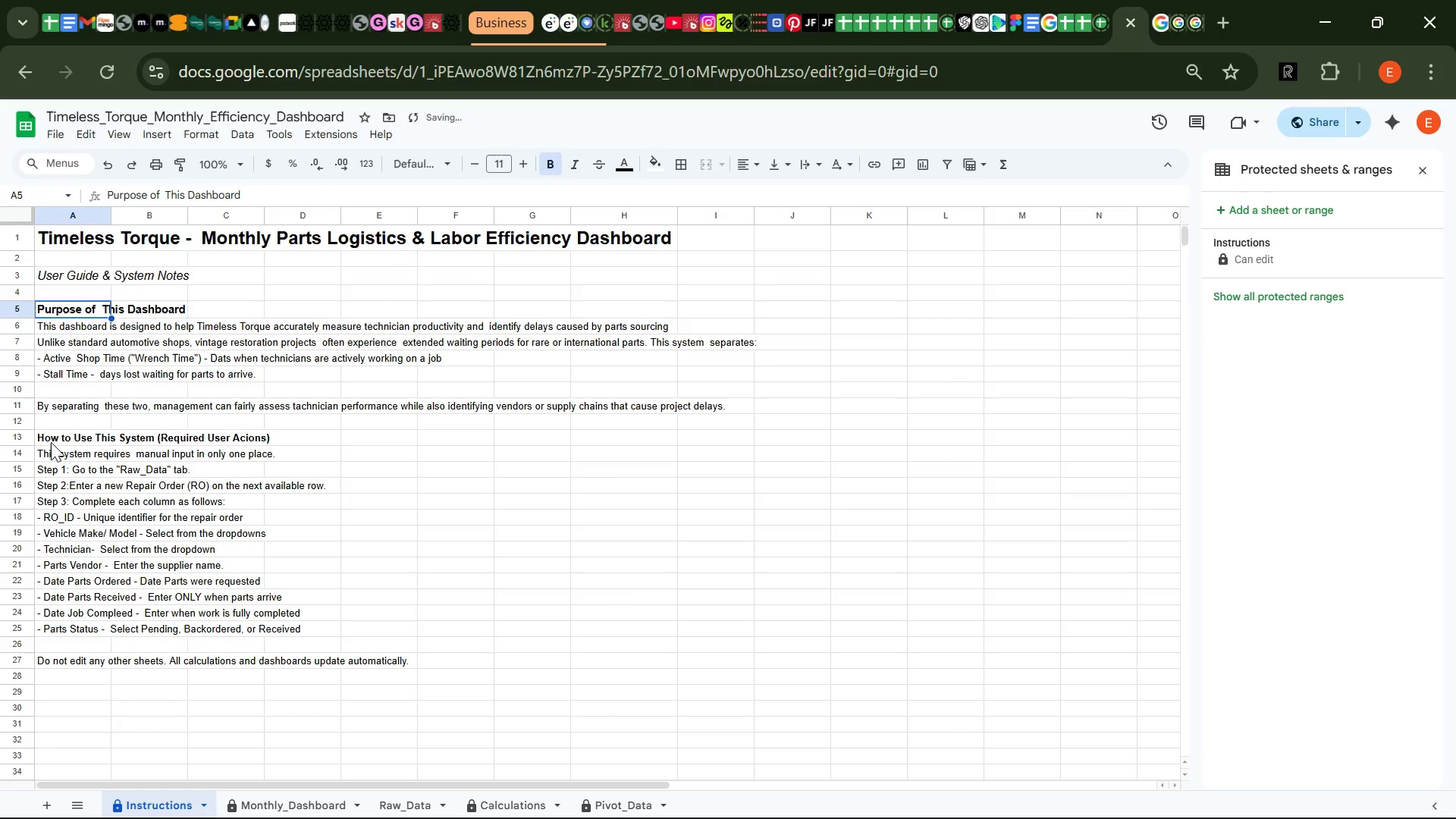 
left_click([54, 437])
 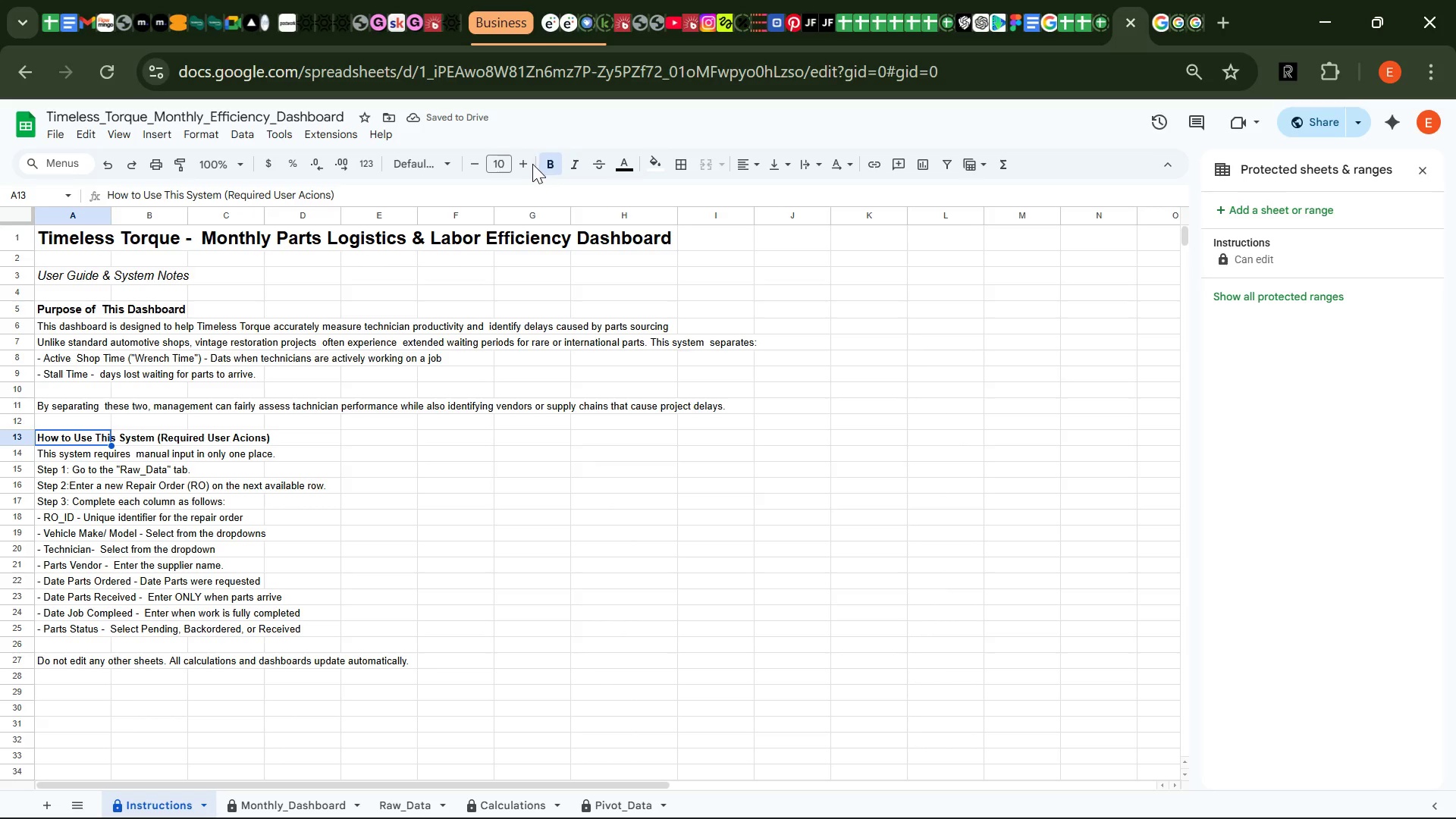 
left_click([530, 166])
 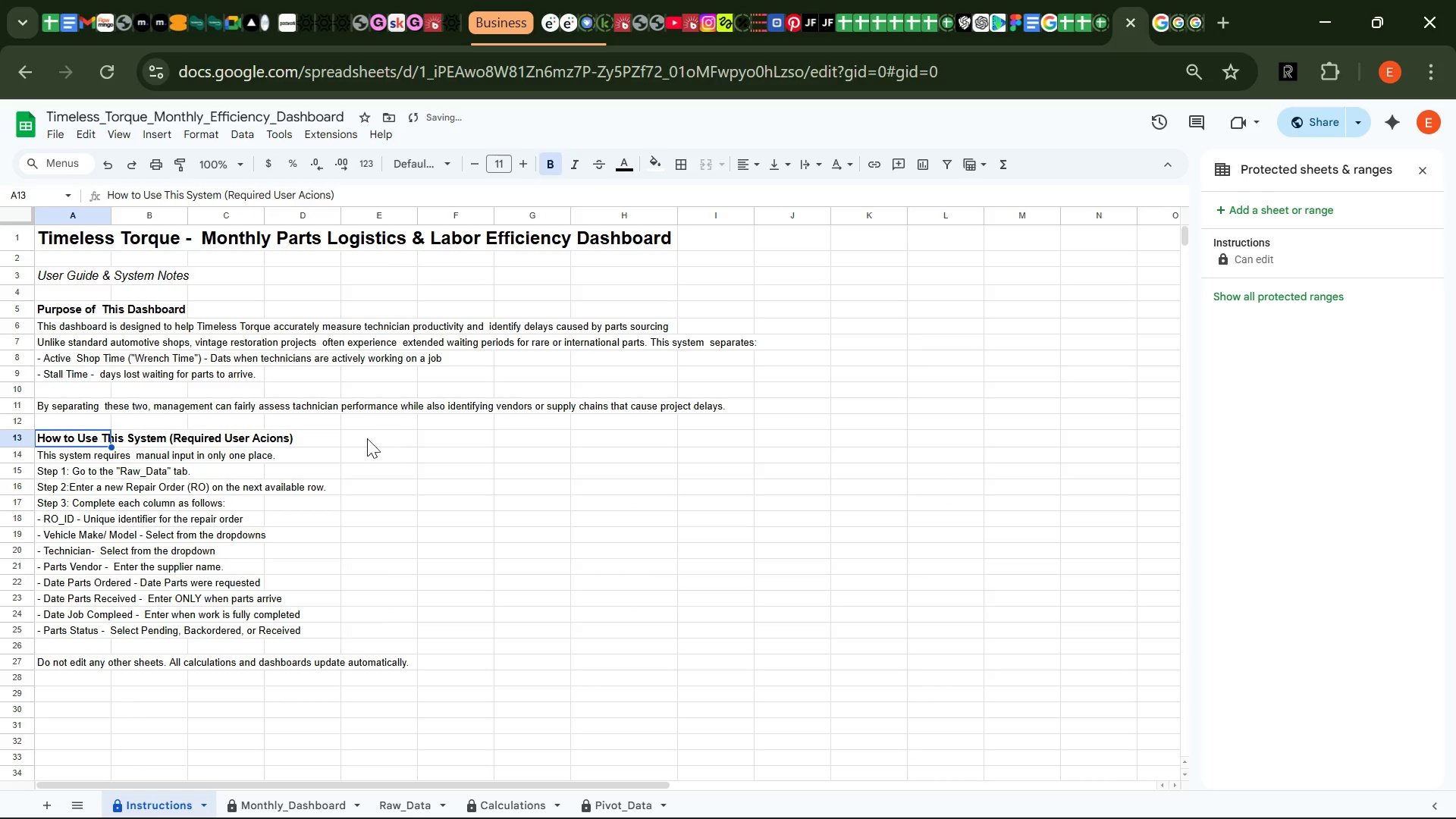 
left_click([348, 441])
 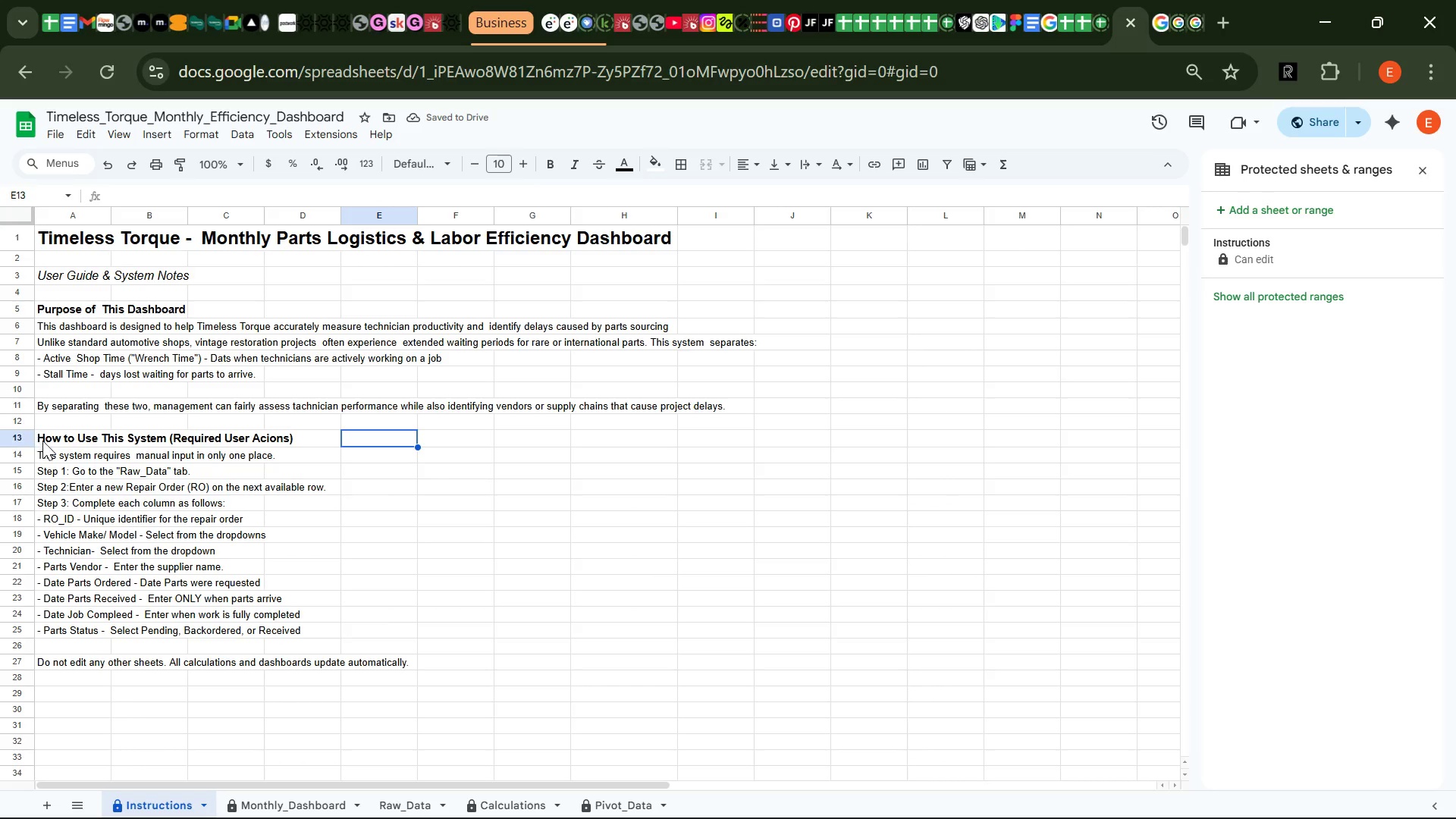 
double_click([52, 441])
 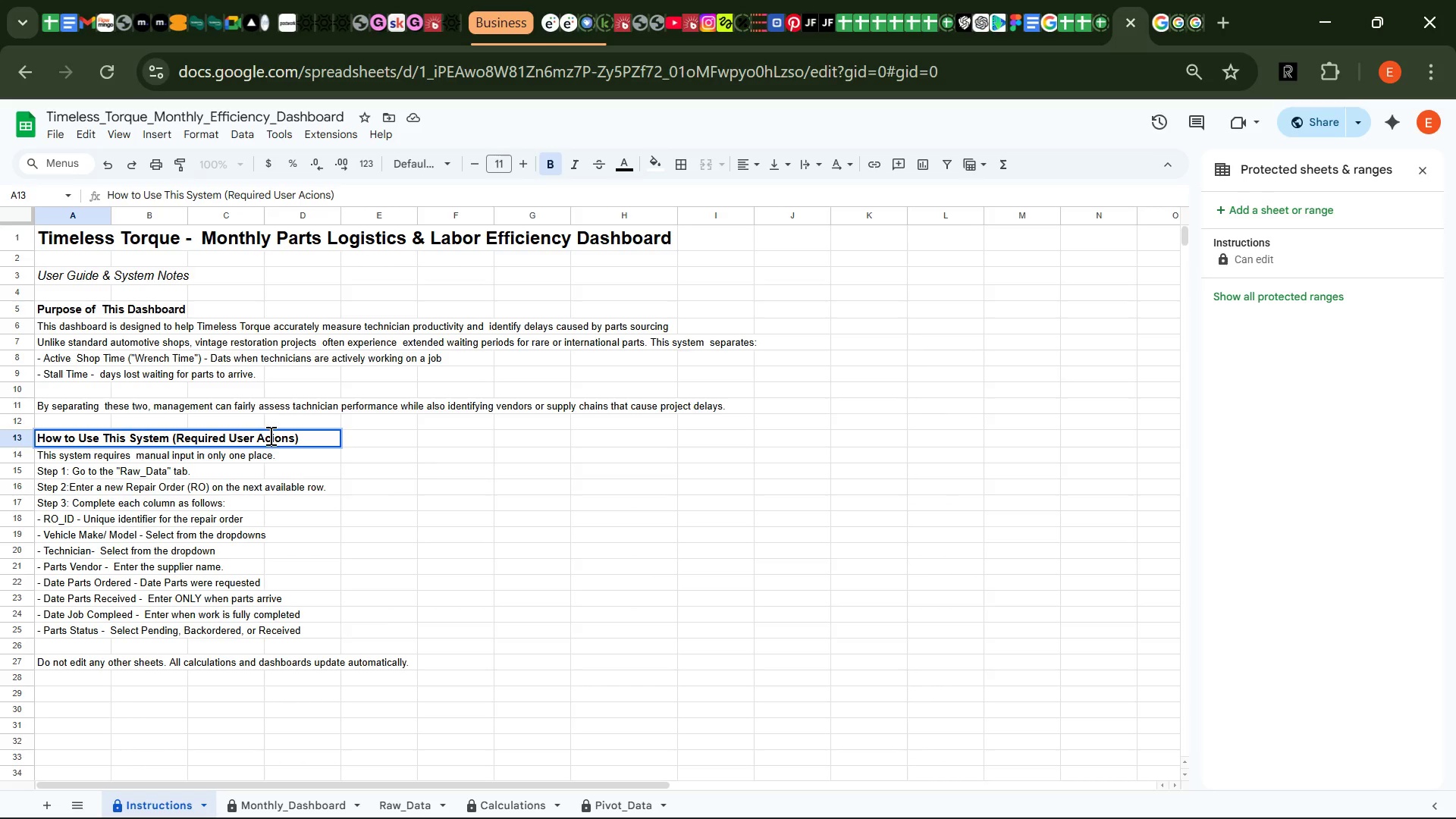 
left_click([272, 435])
 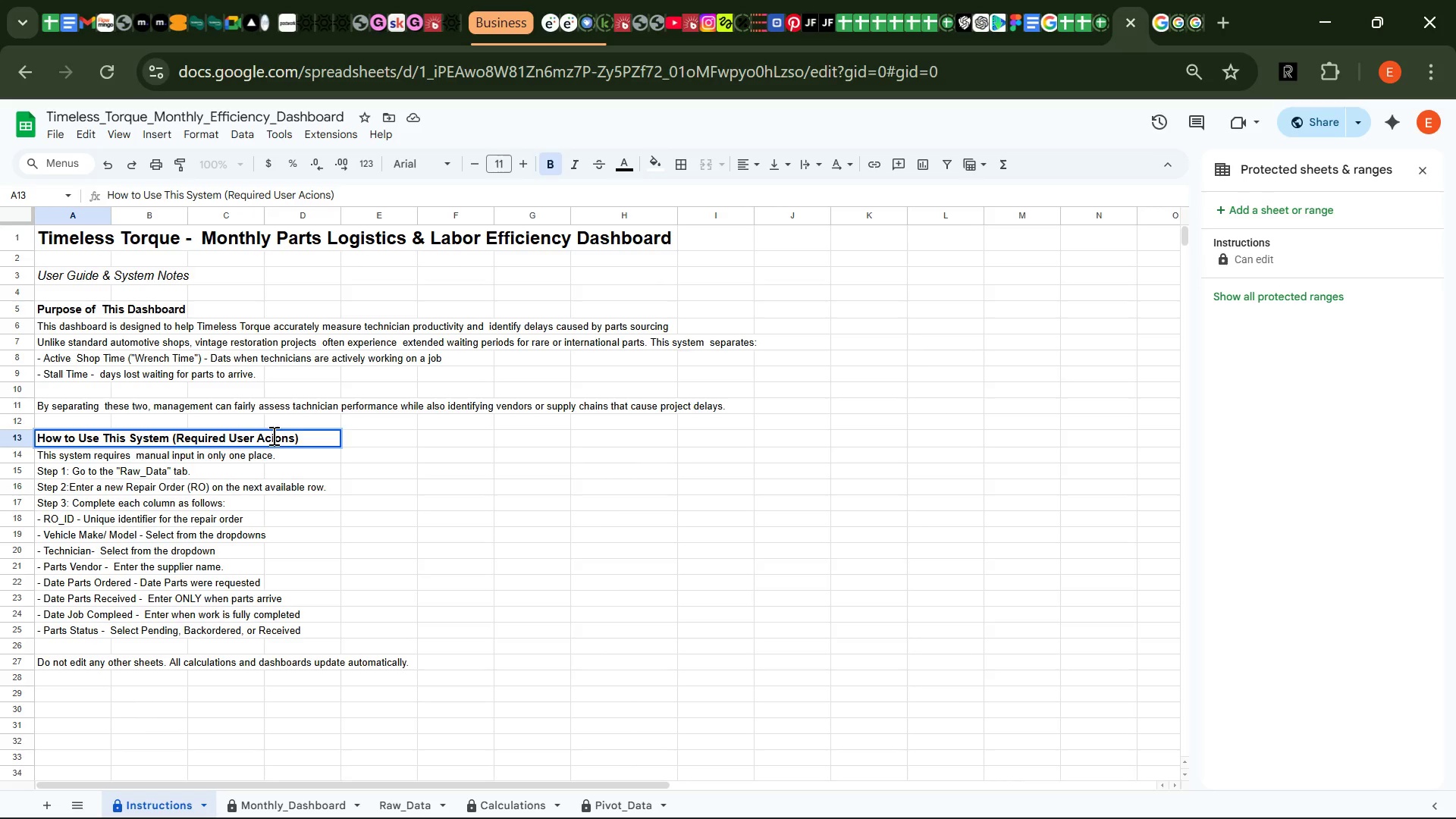 
key(T)
 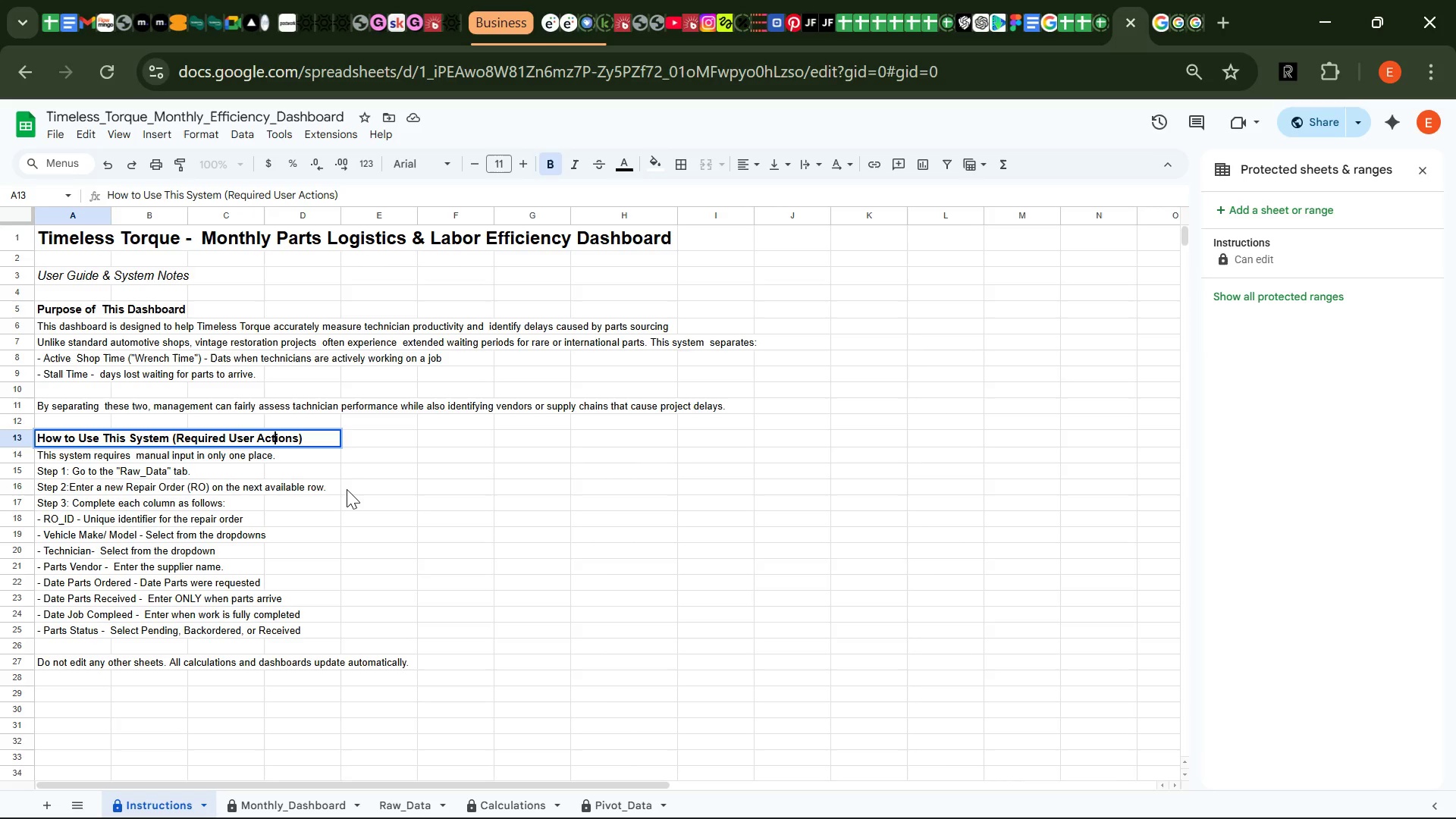 
left_click([344, 488])
 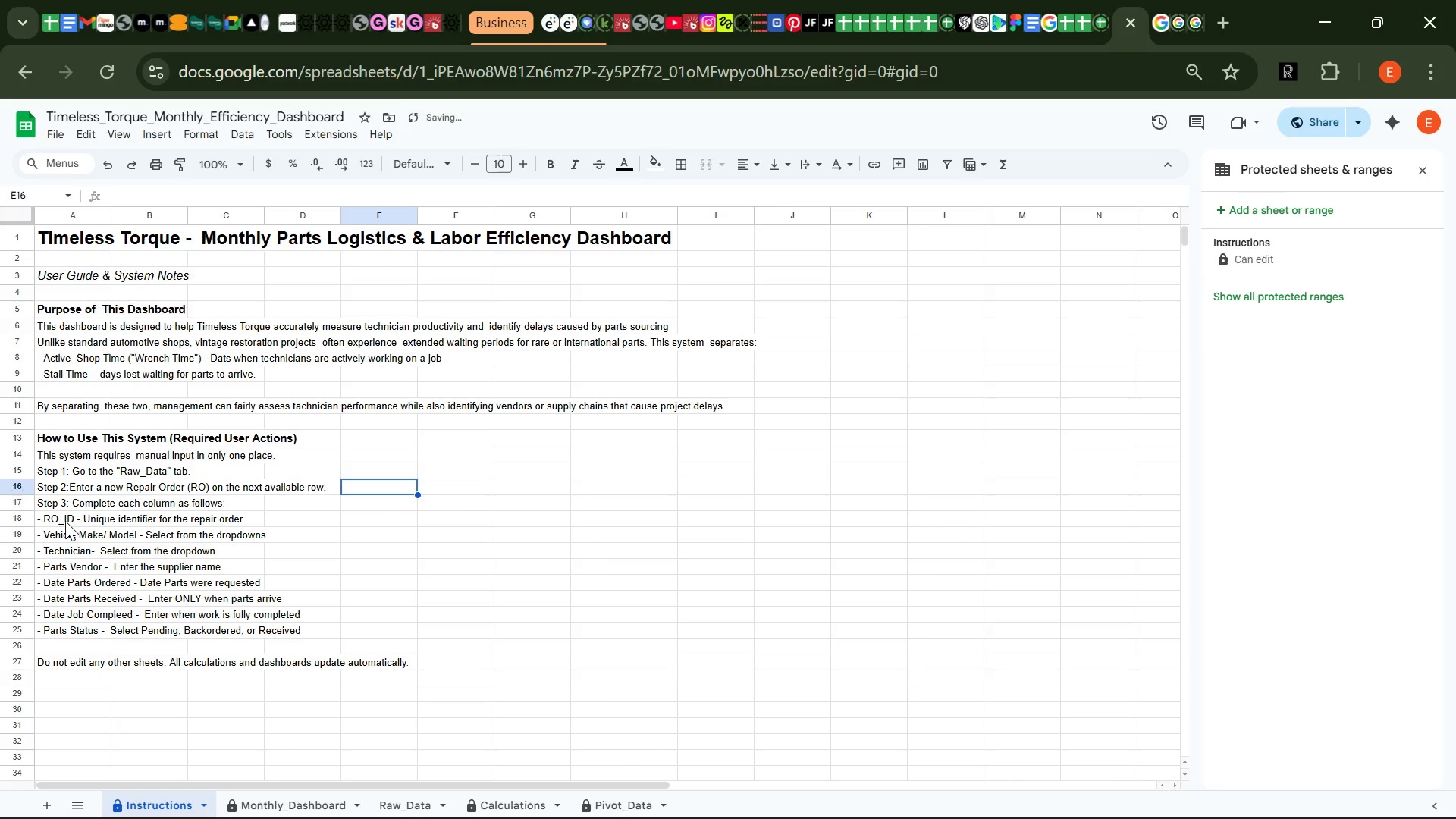 
left_click([65, 521])
 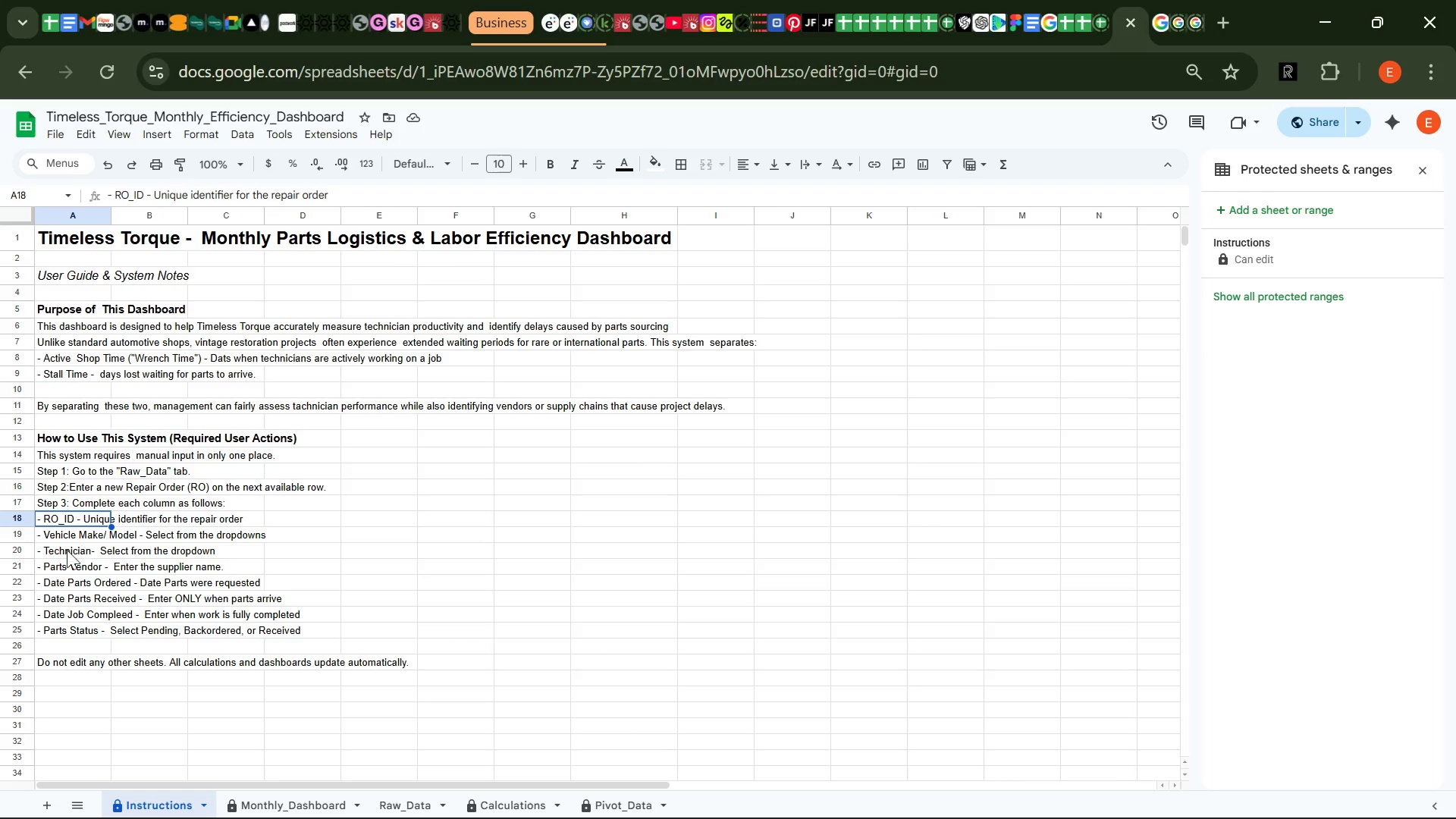 
wait(5.98)
 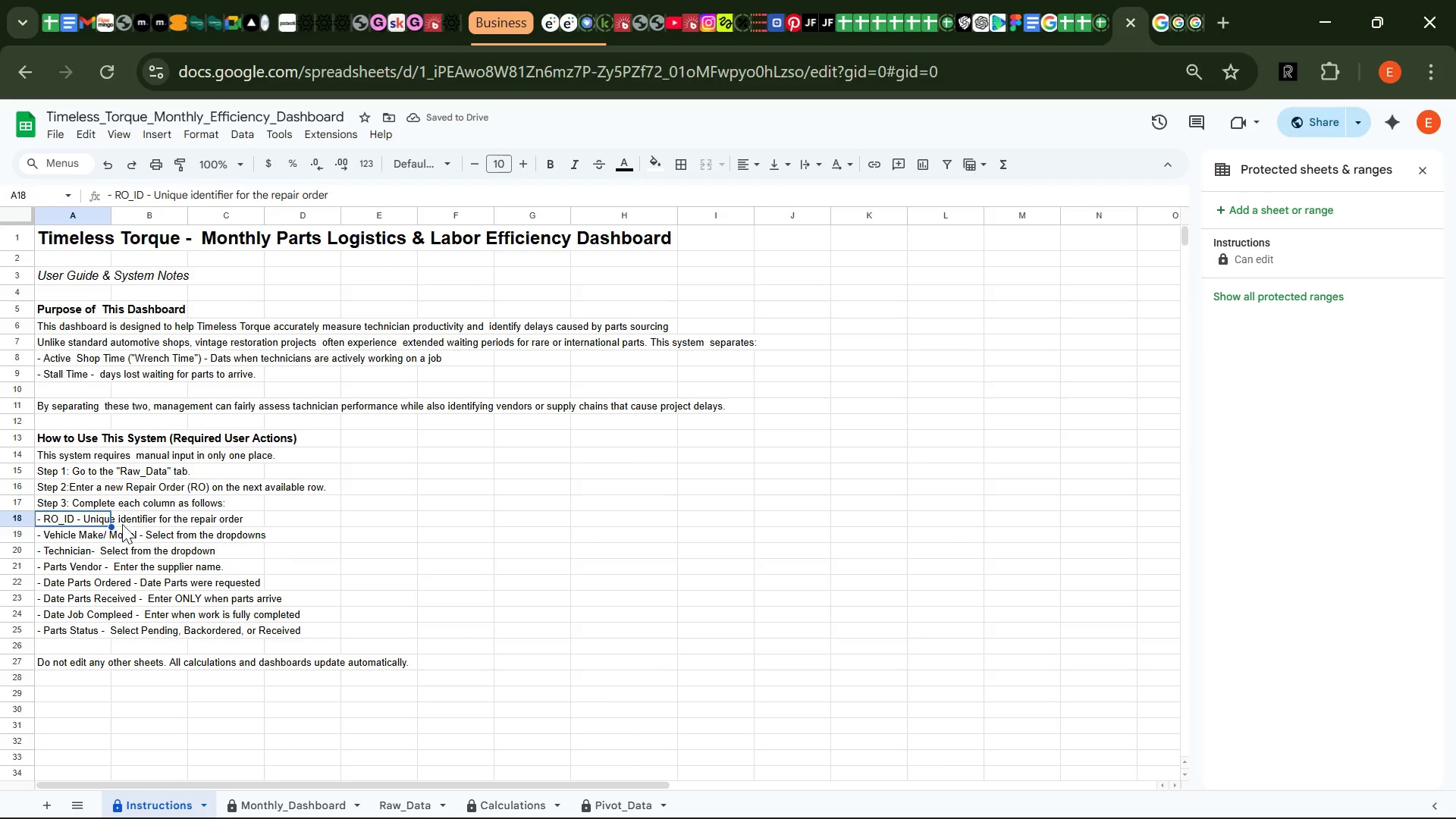 
left_click([54, 621])
 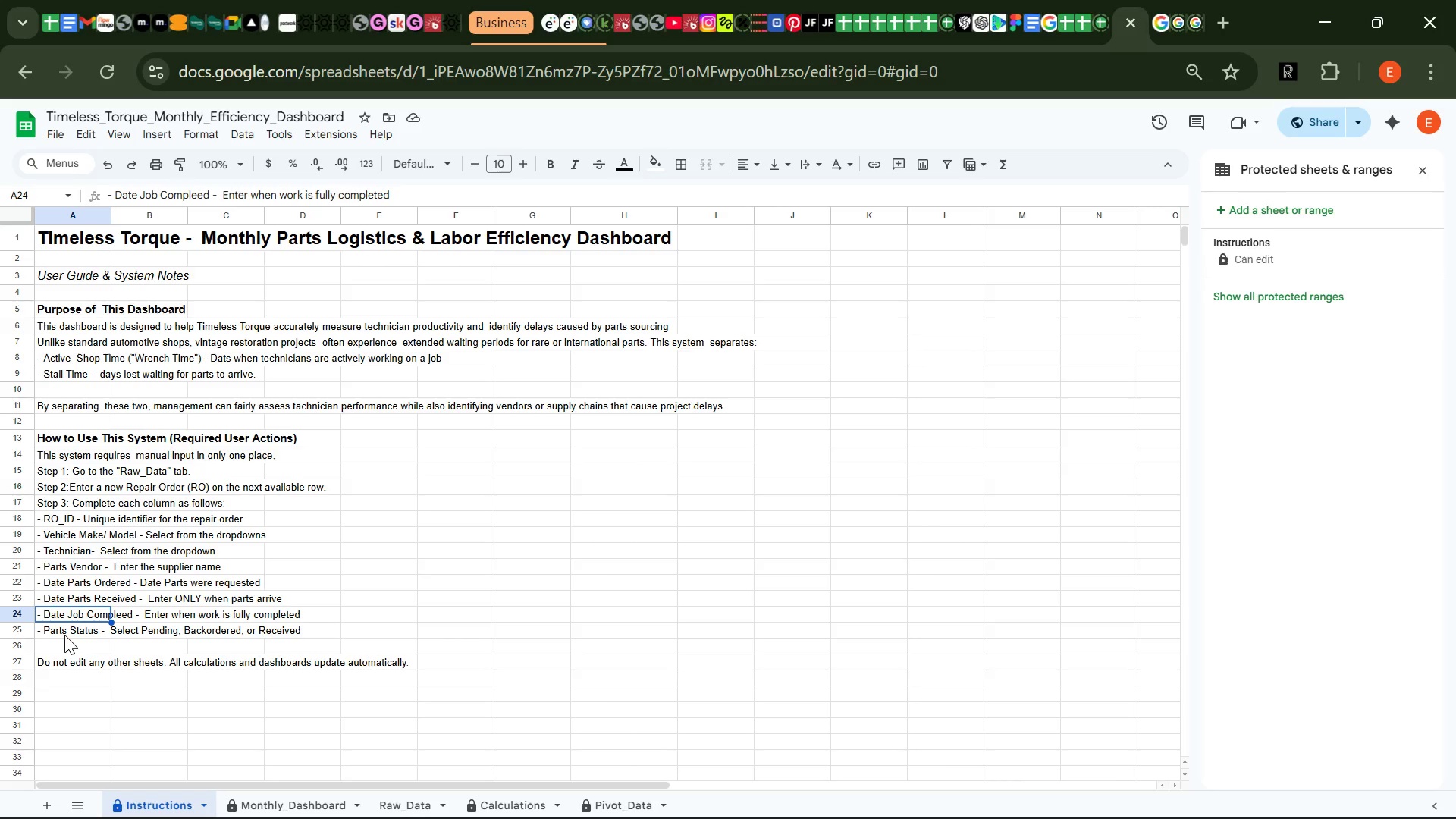 
left_click([64, 635])
 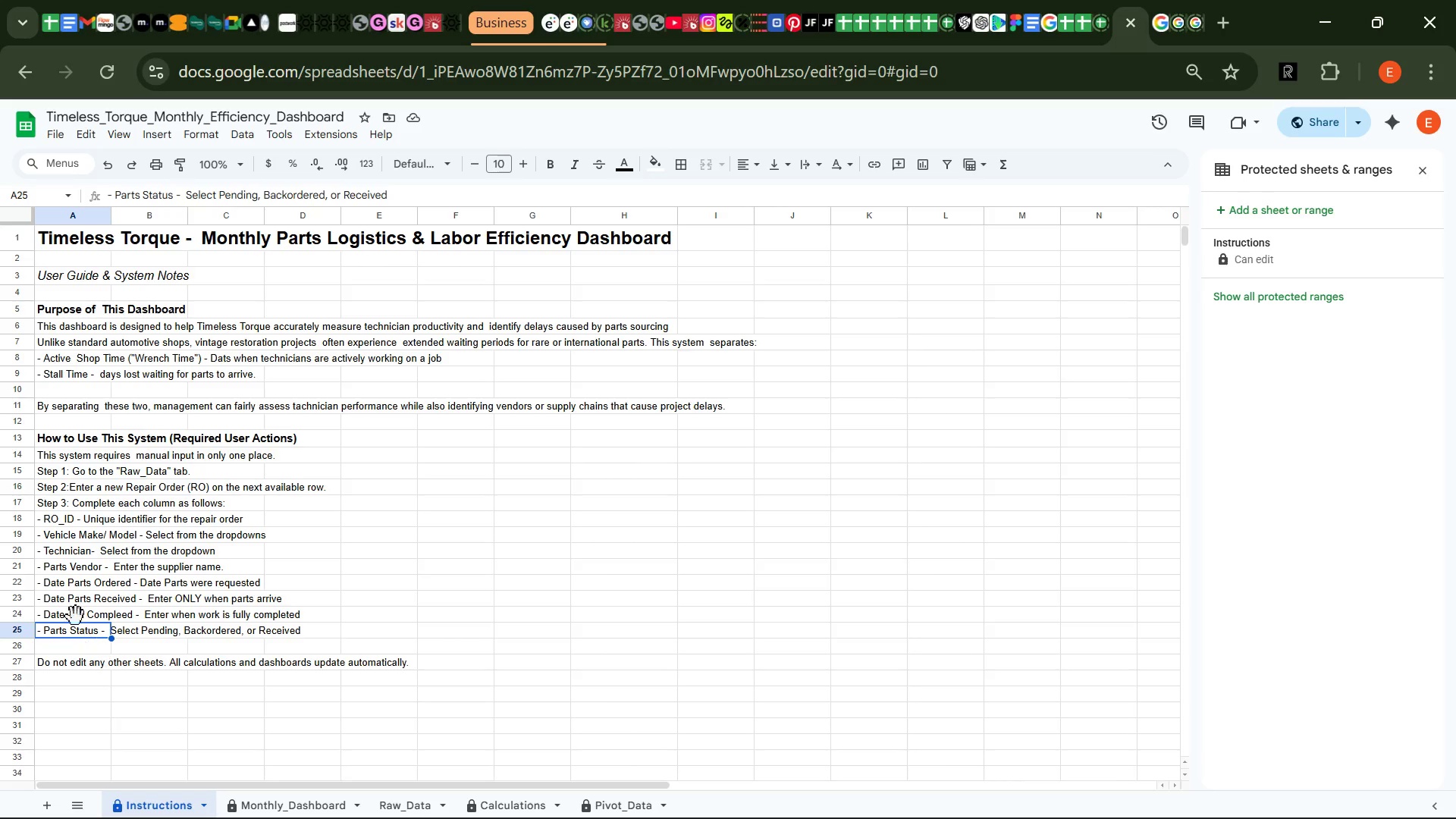 
left_click([69, 597])
 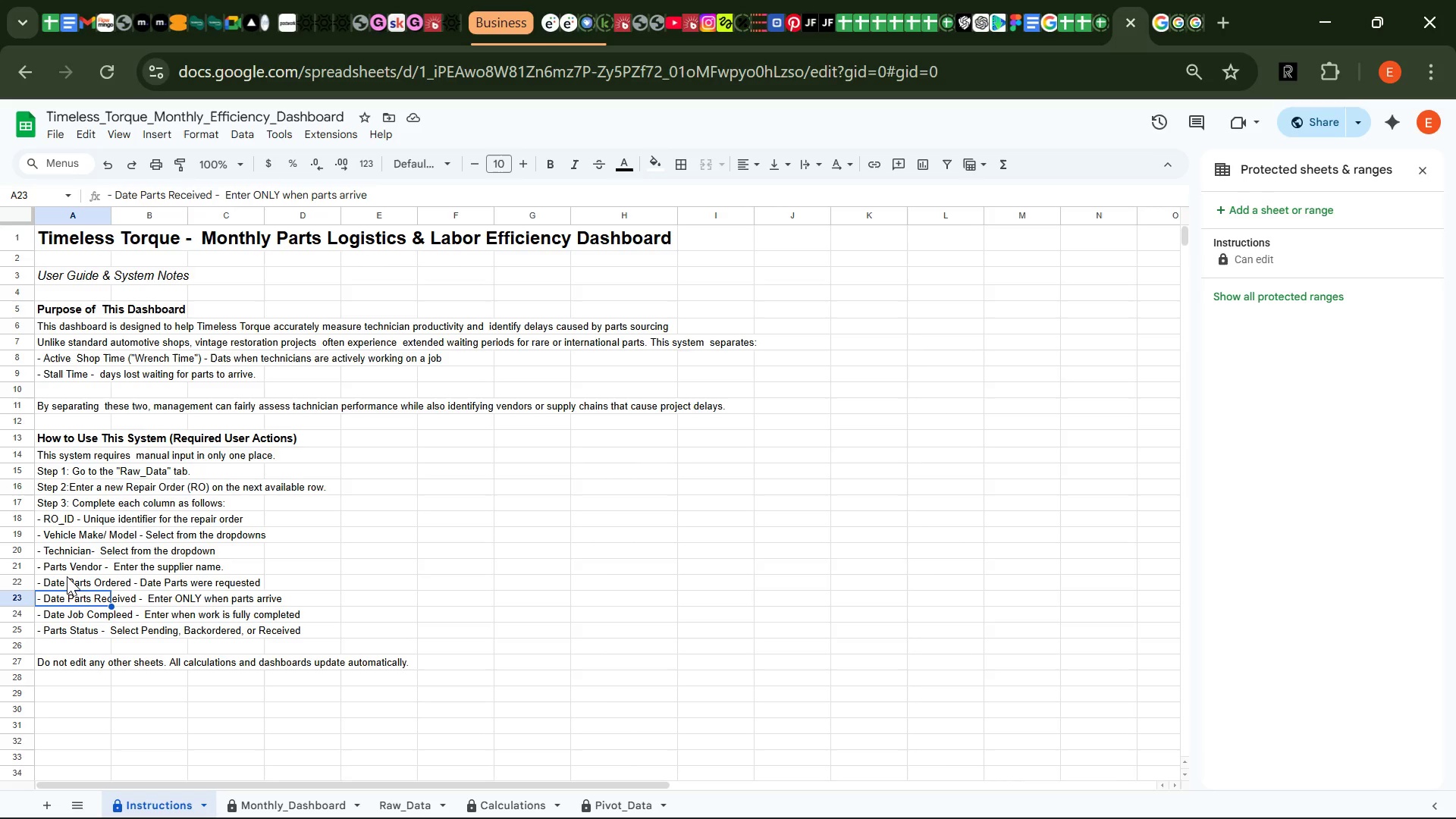 
left_click([67, 576])
 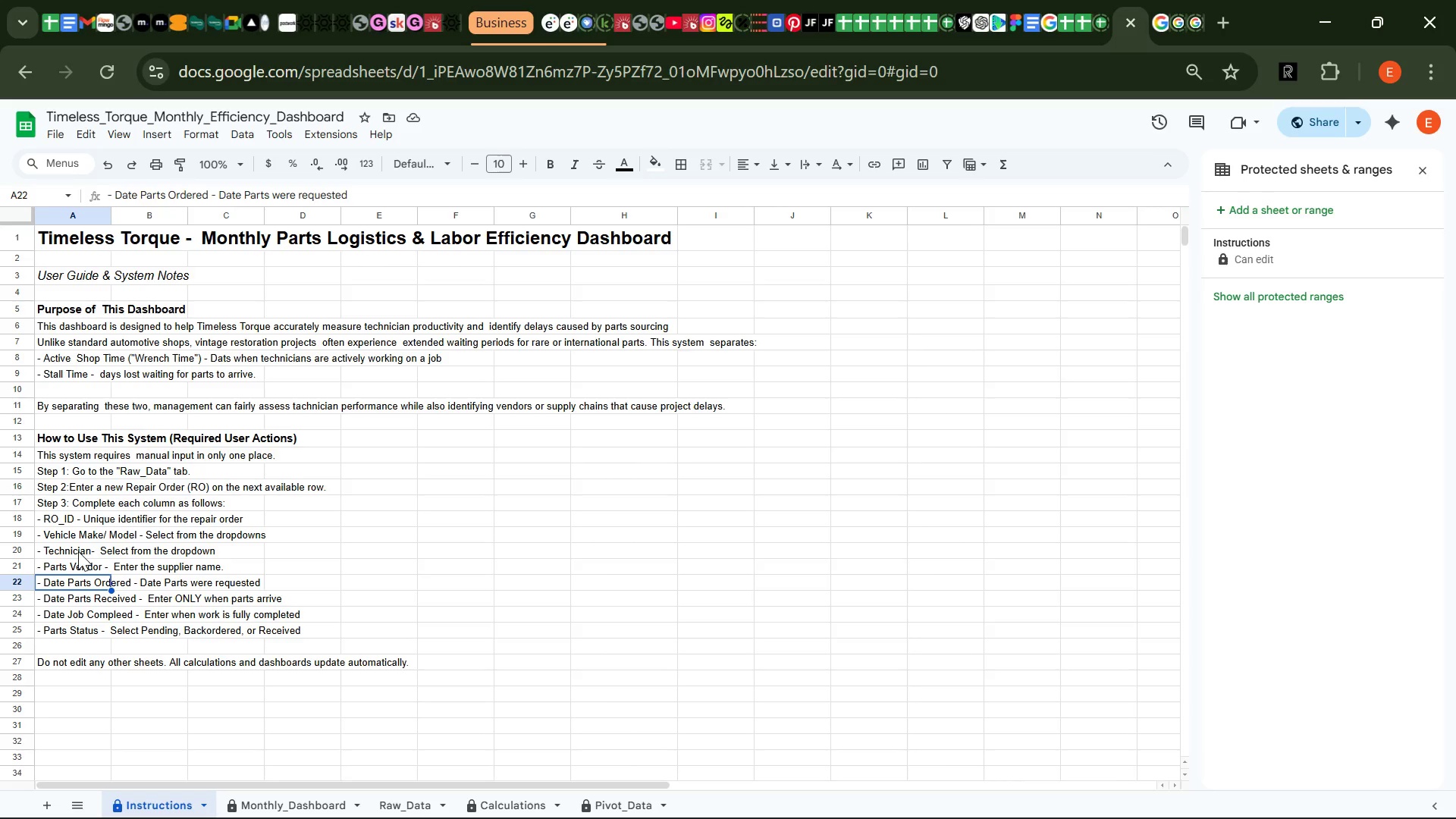 
left_click([78, 551])
 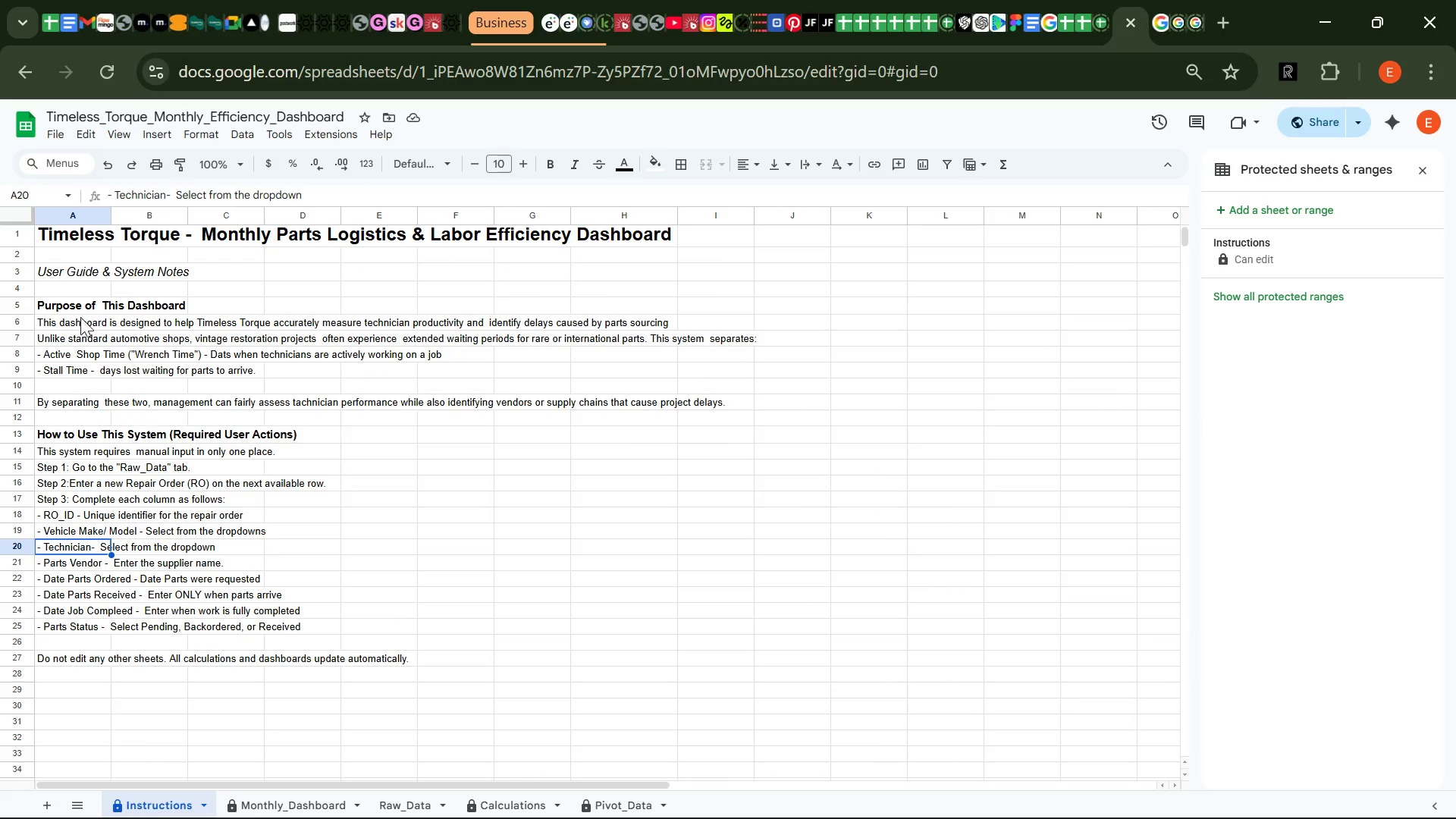 
left_click([48, 271])
 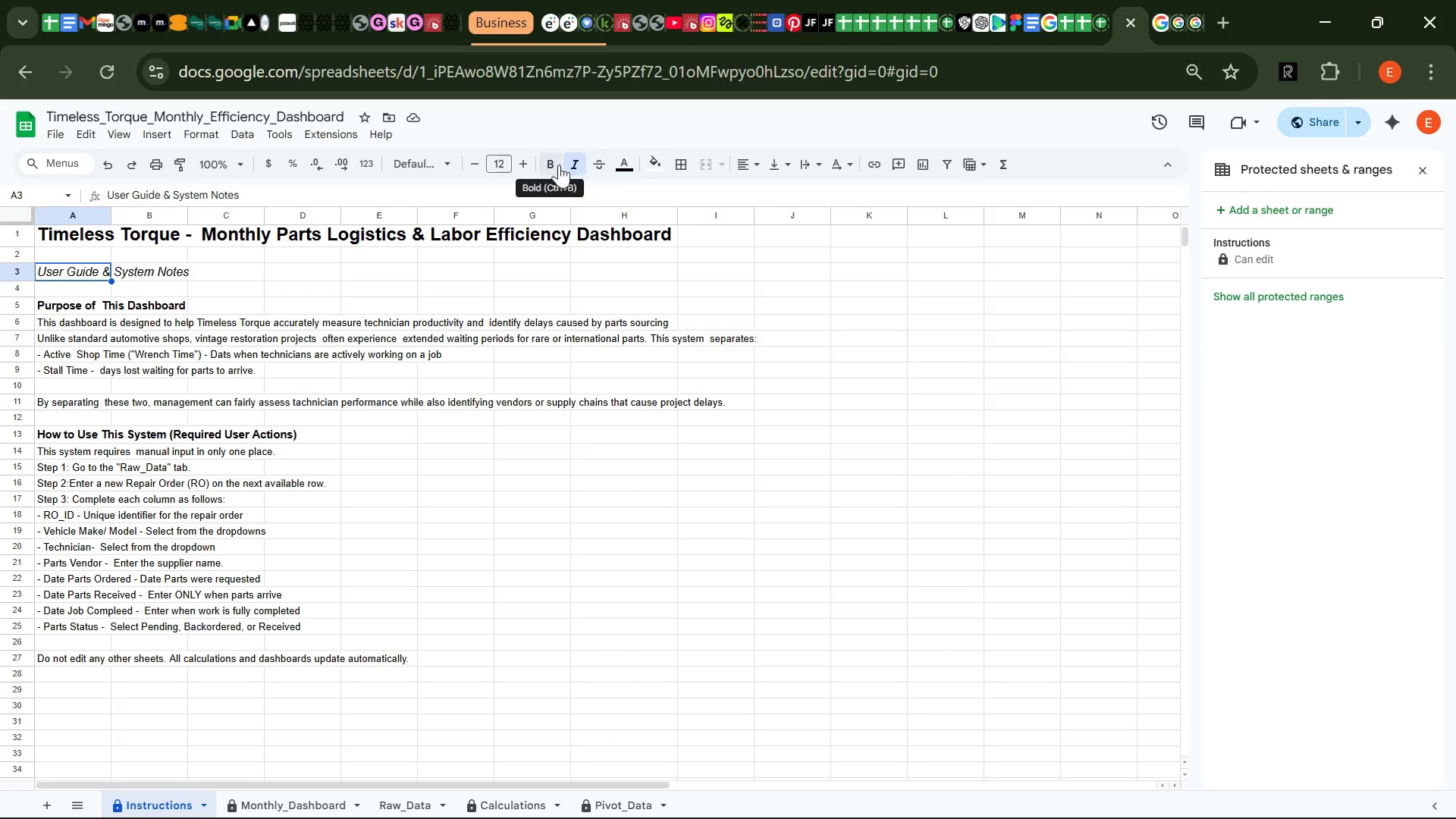 
left_click([557, 166])
 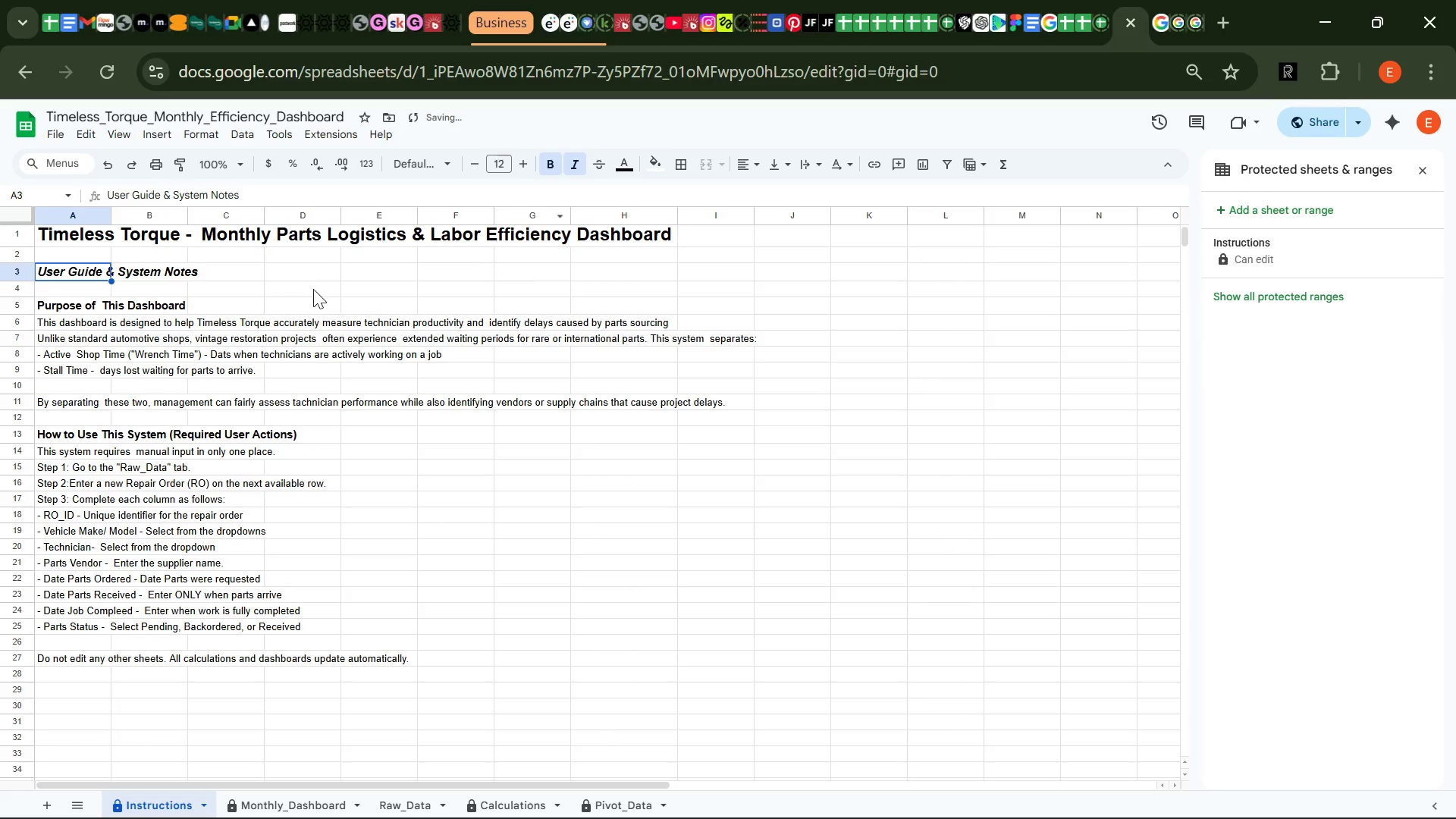 
left_click([303, 285])
 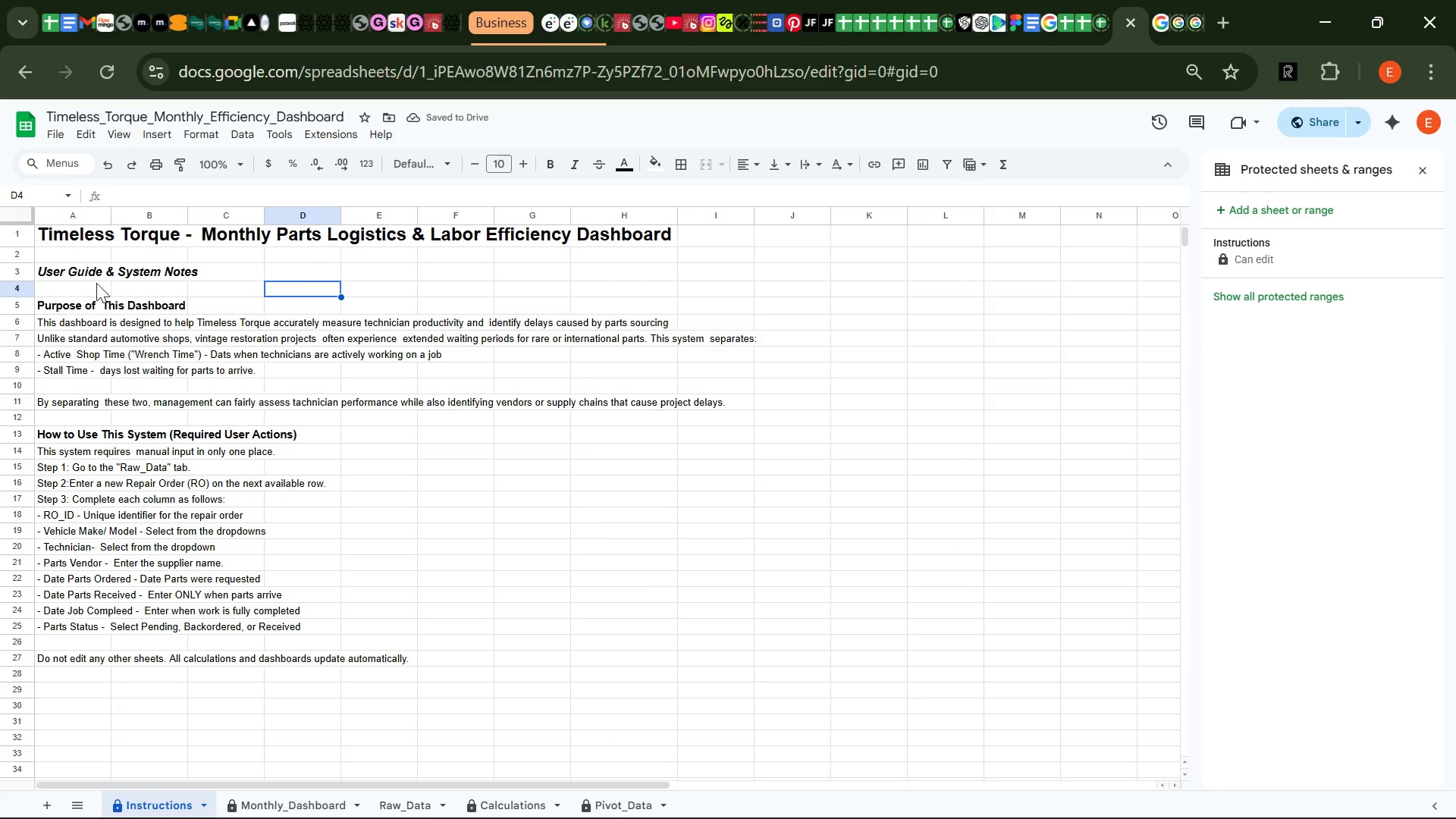 
left_click([80, 275])
 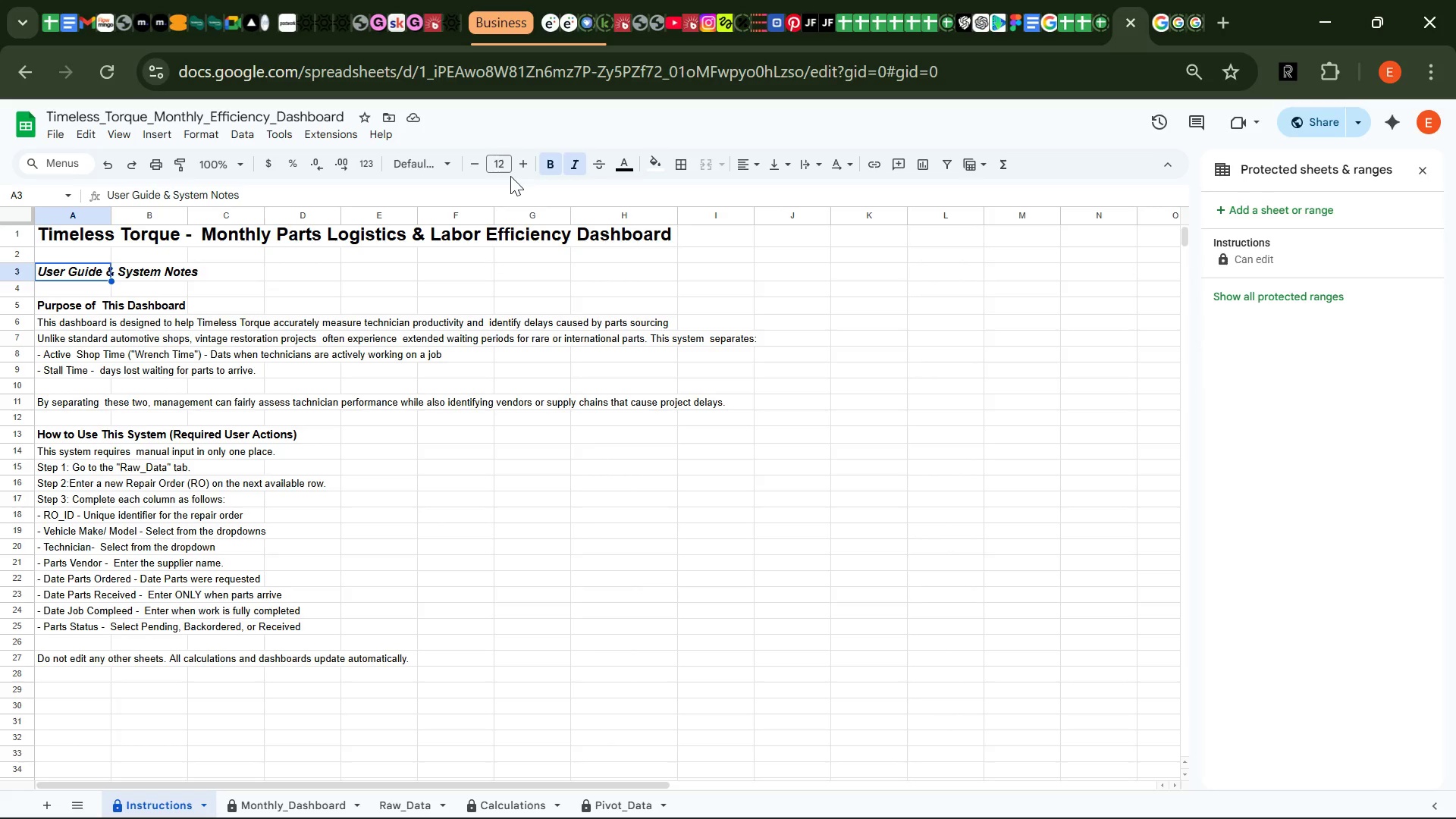 
key(Control+ControlLeft)
 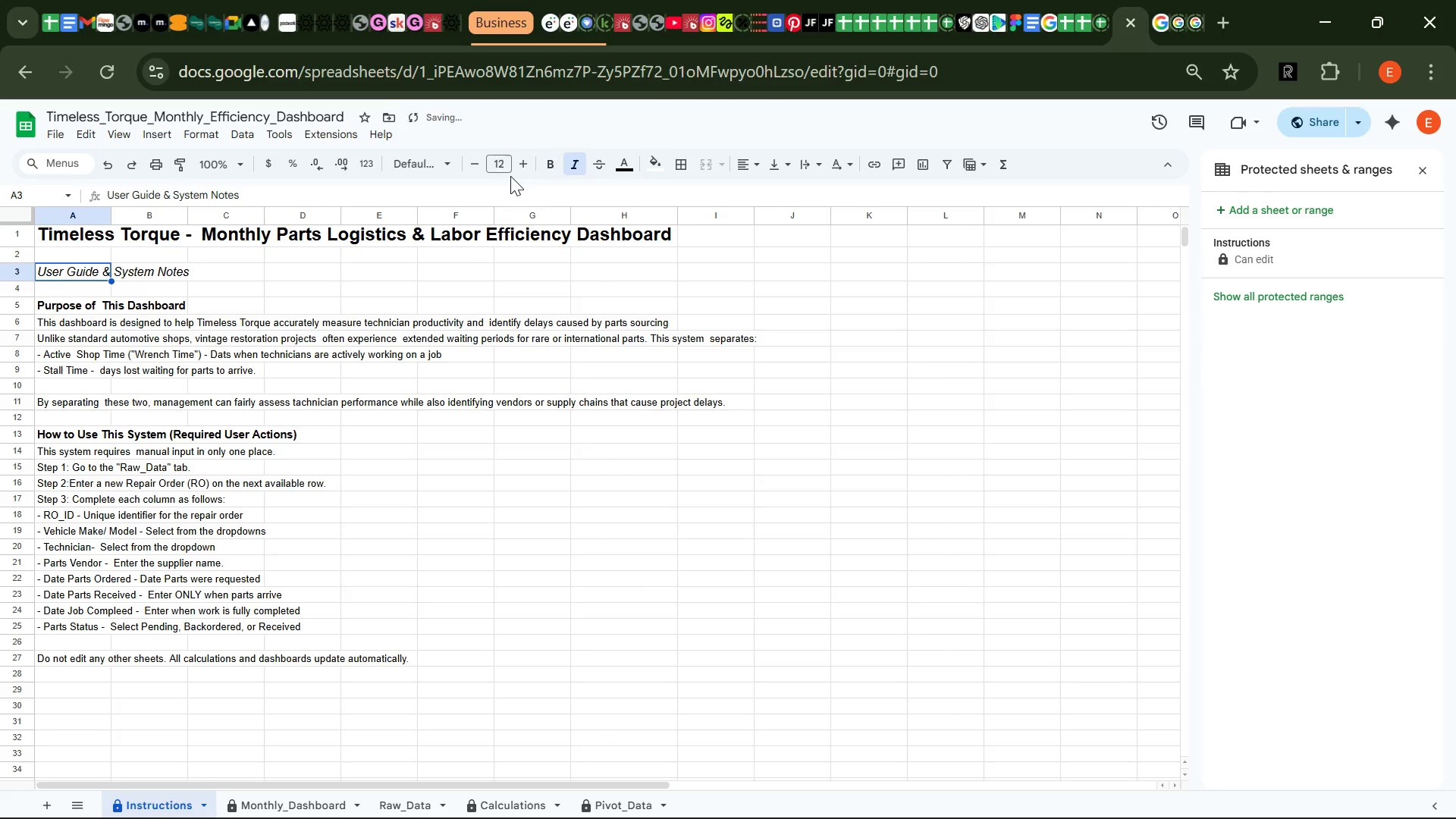 
key(Control+B)
 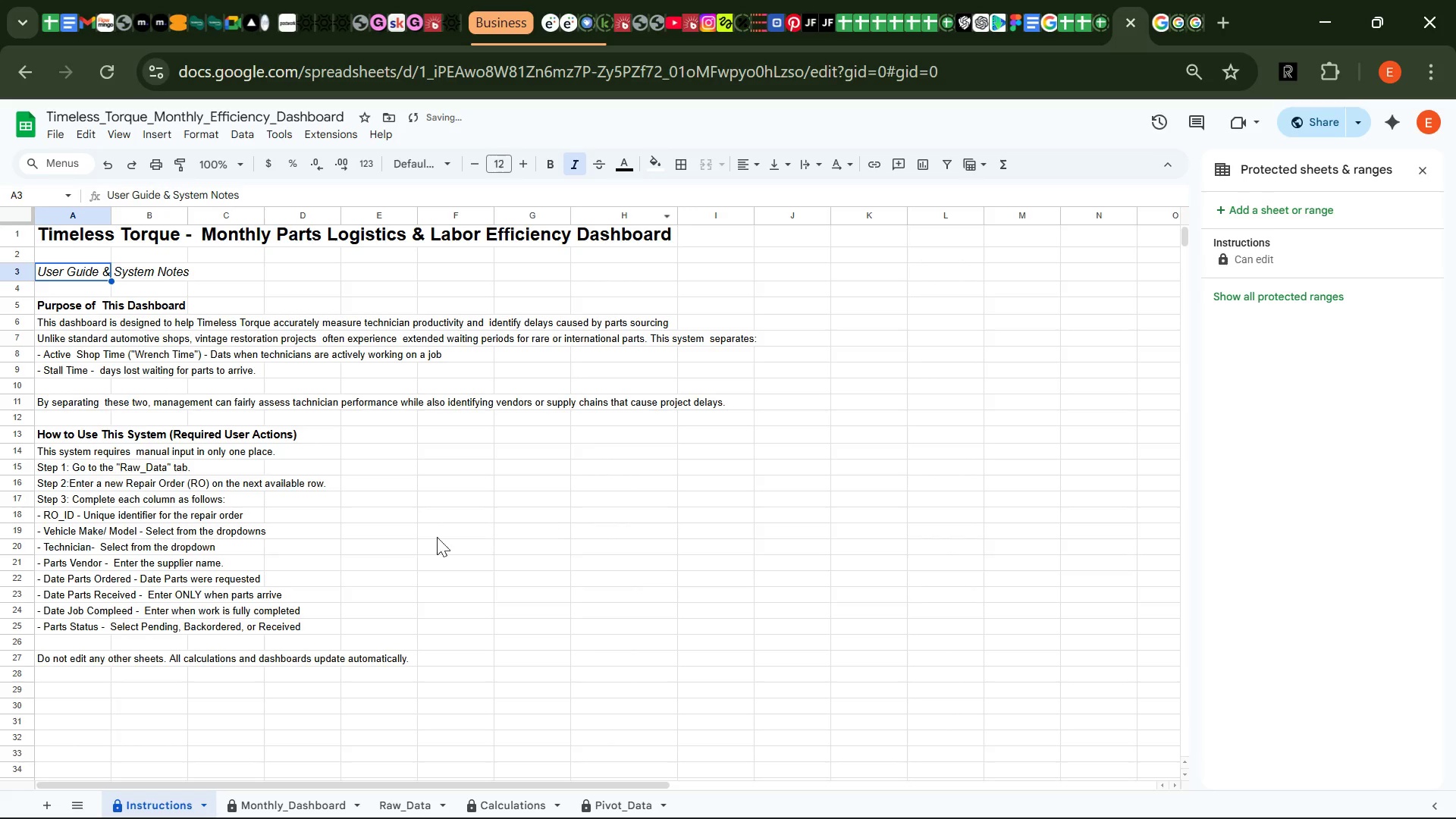 
left_click([432, 537])
 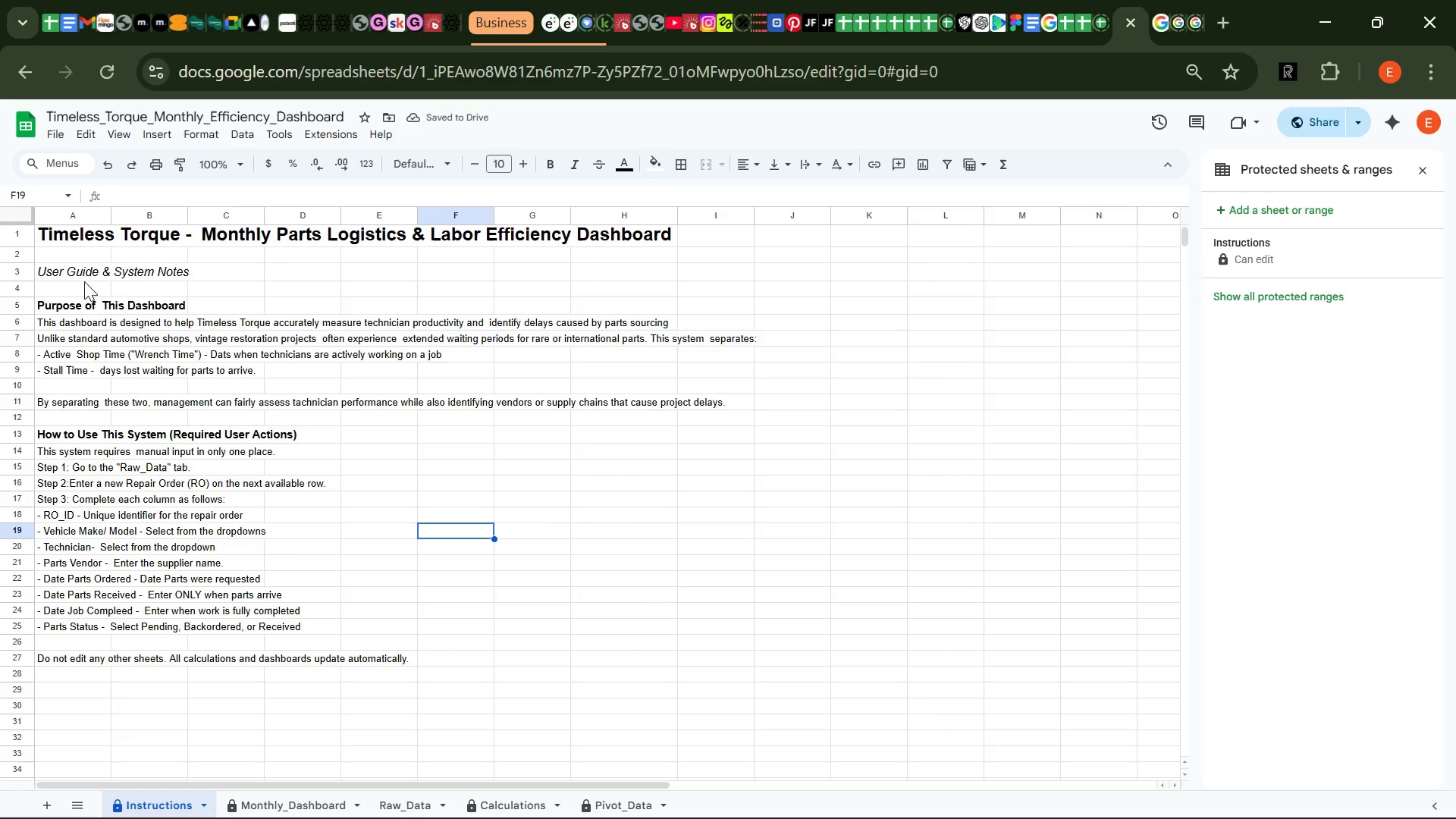 
left_click([74, 276])
 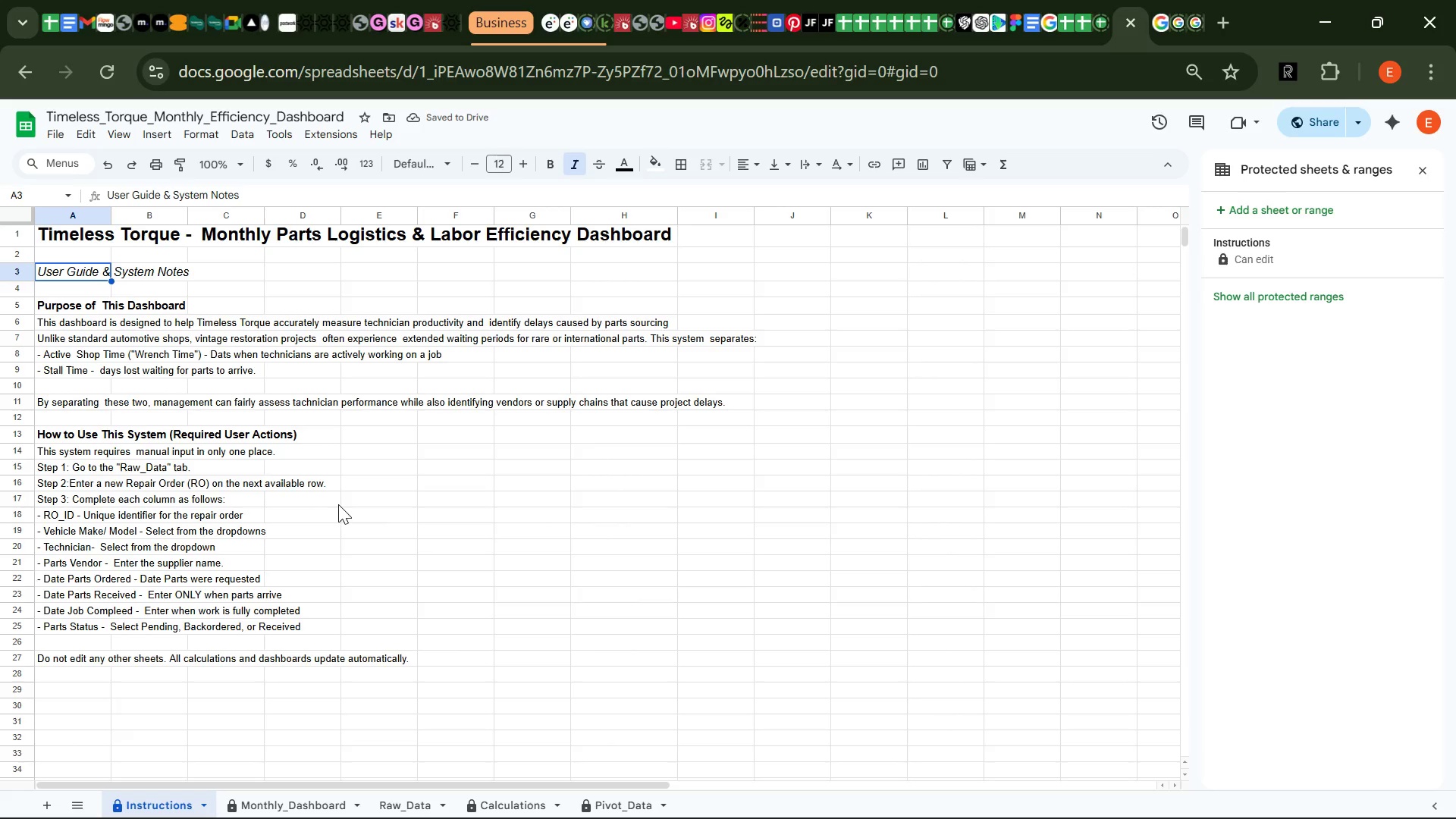 
left_click([338, 504])
 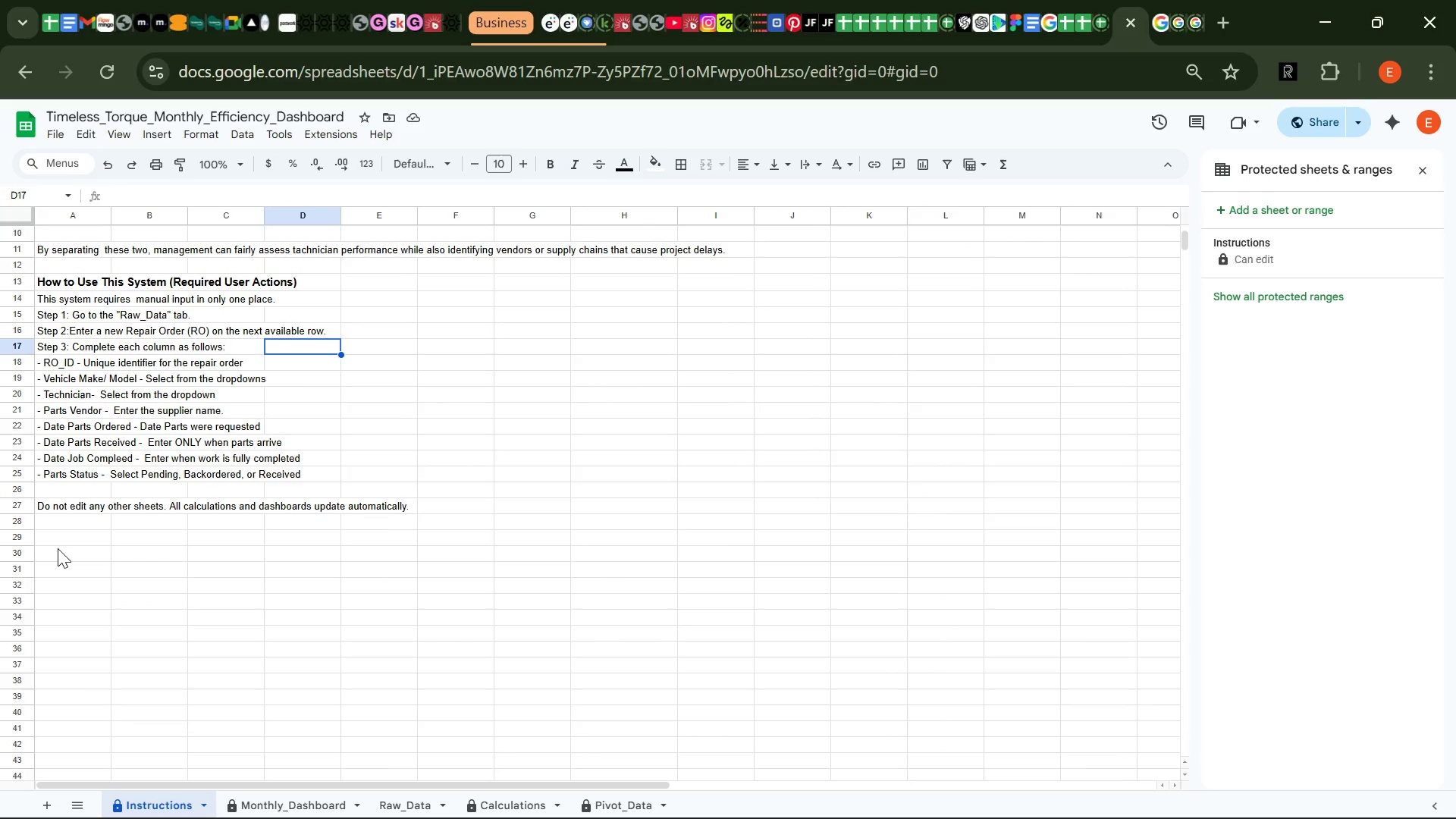 
wait(10.73)
 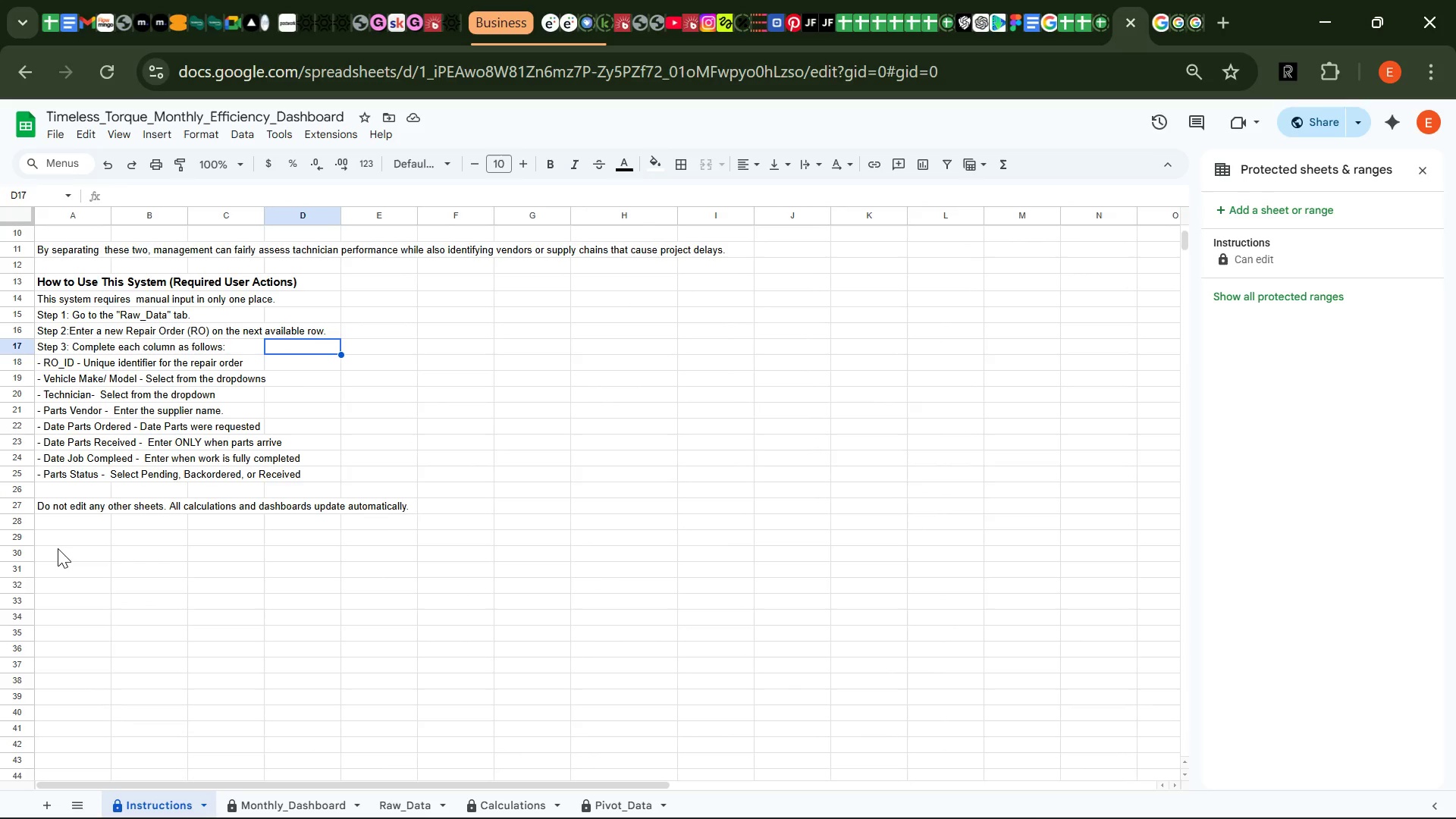 
left_click([54, 541])
 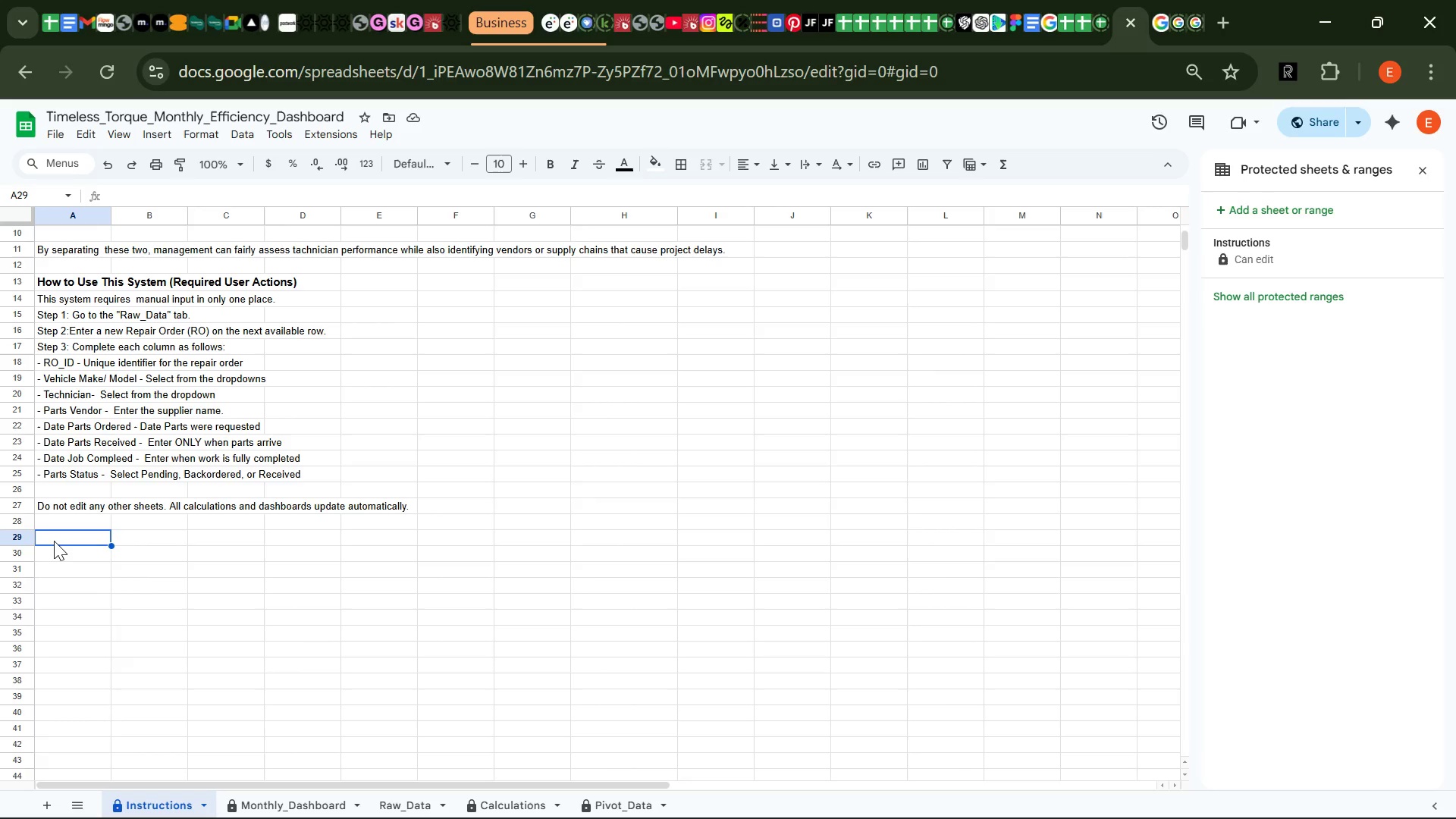 
wait(9.95)
 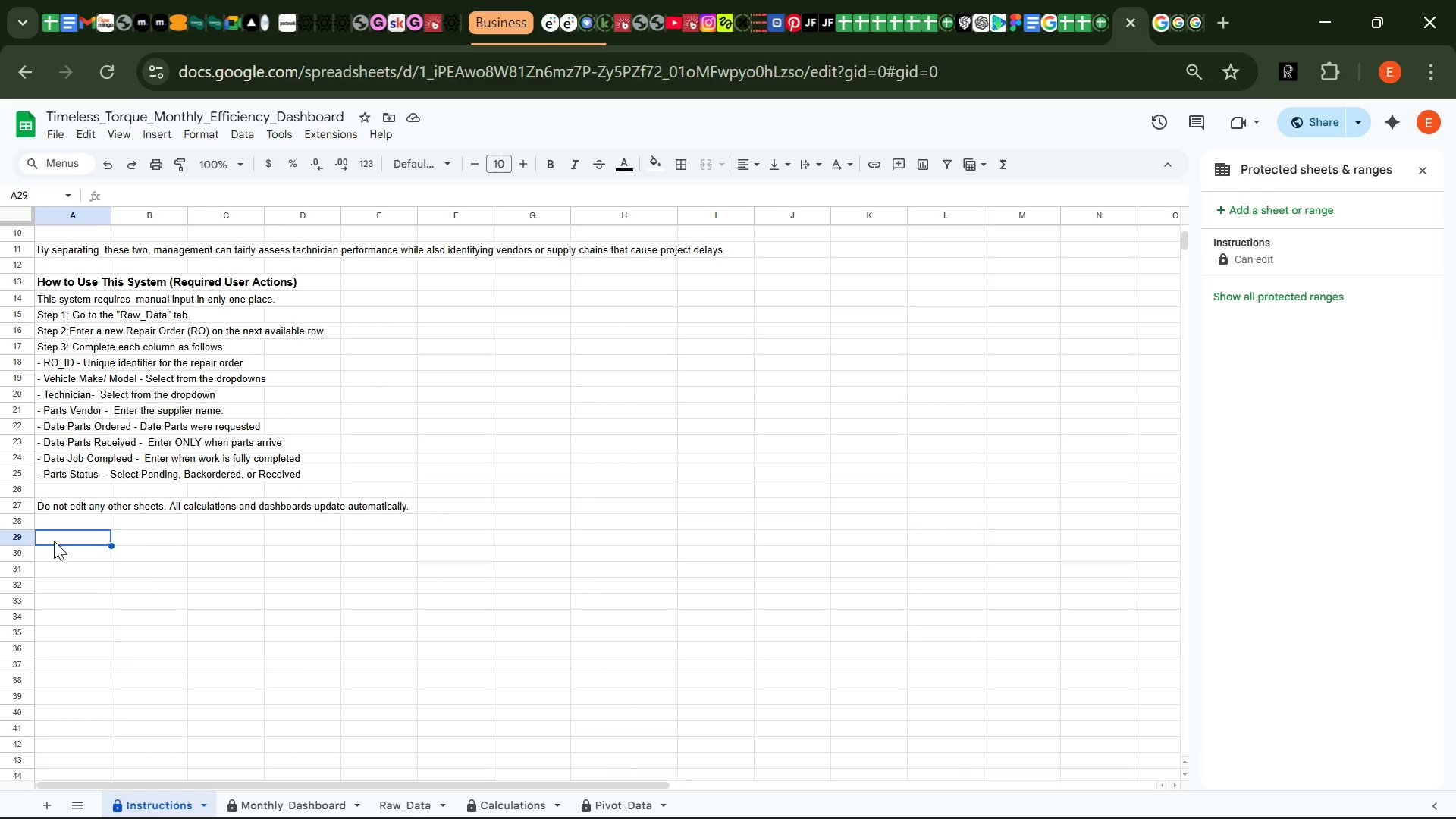 
type(Dta)
key(Backspace)
key(Backspace)
type(ata Entry Rules (Please Read))
 